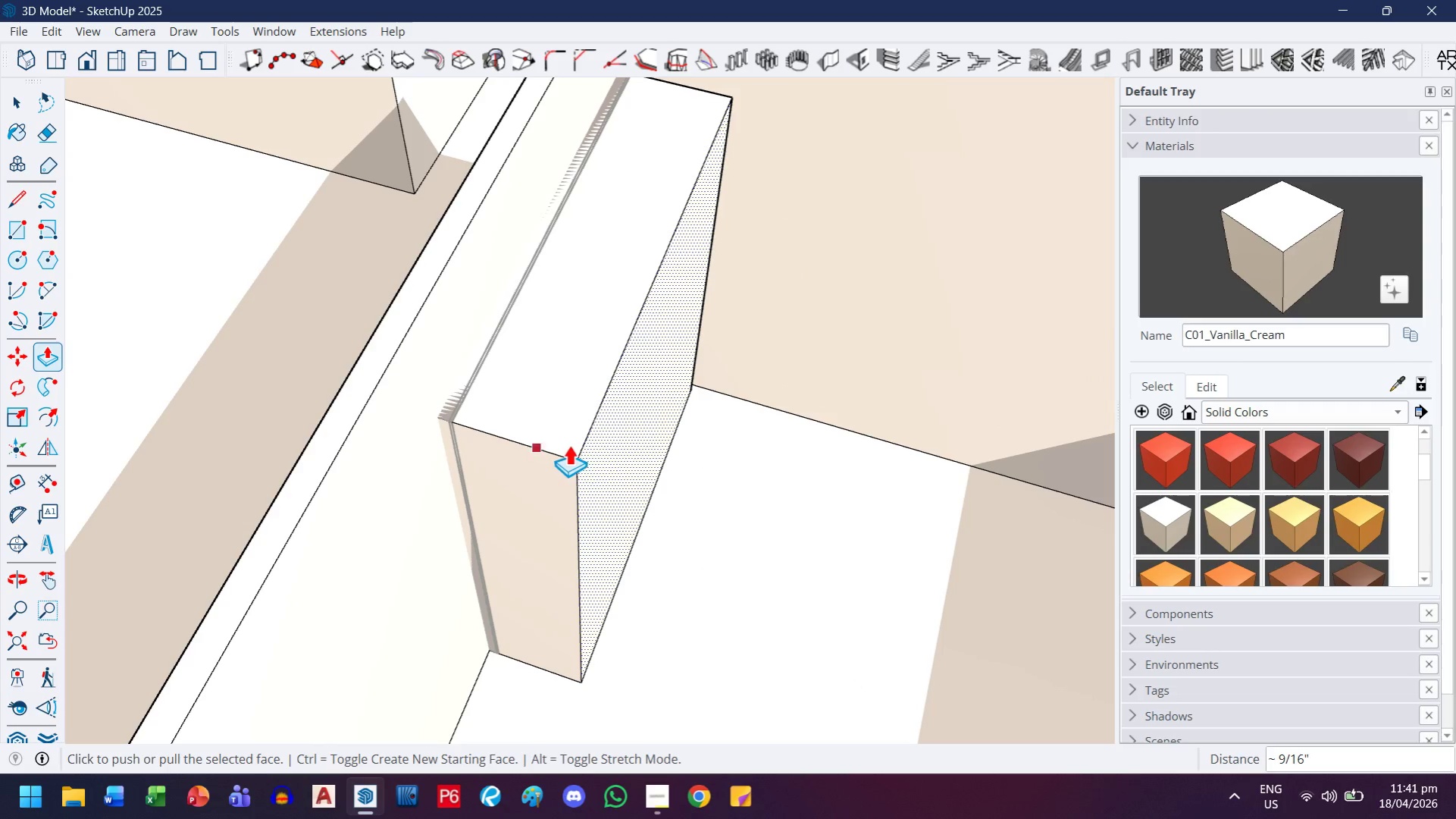 
left_click([590, 449])
 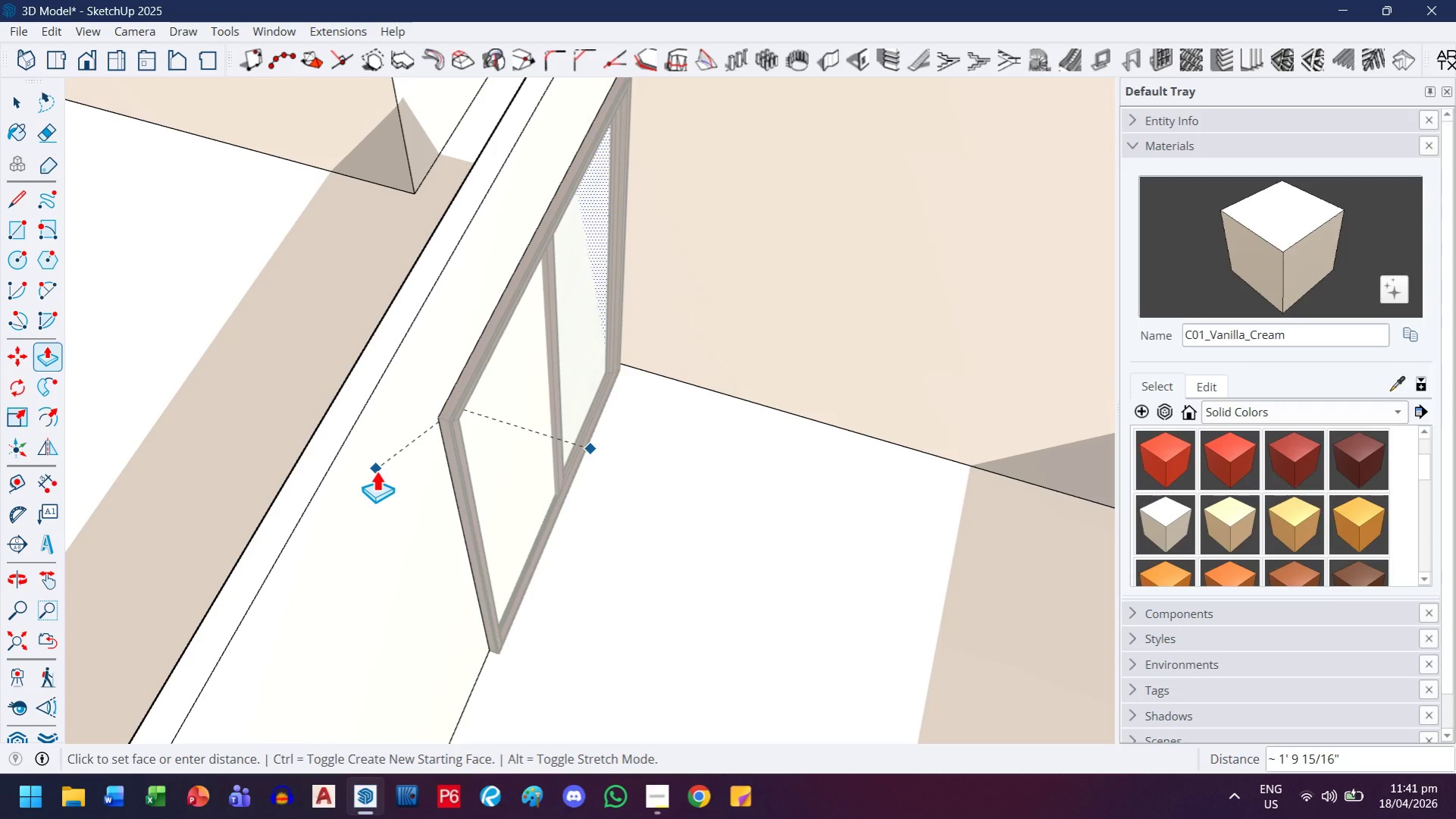 
left_click([376, 470])
 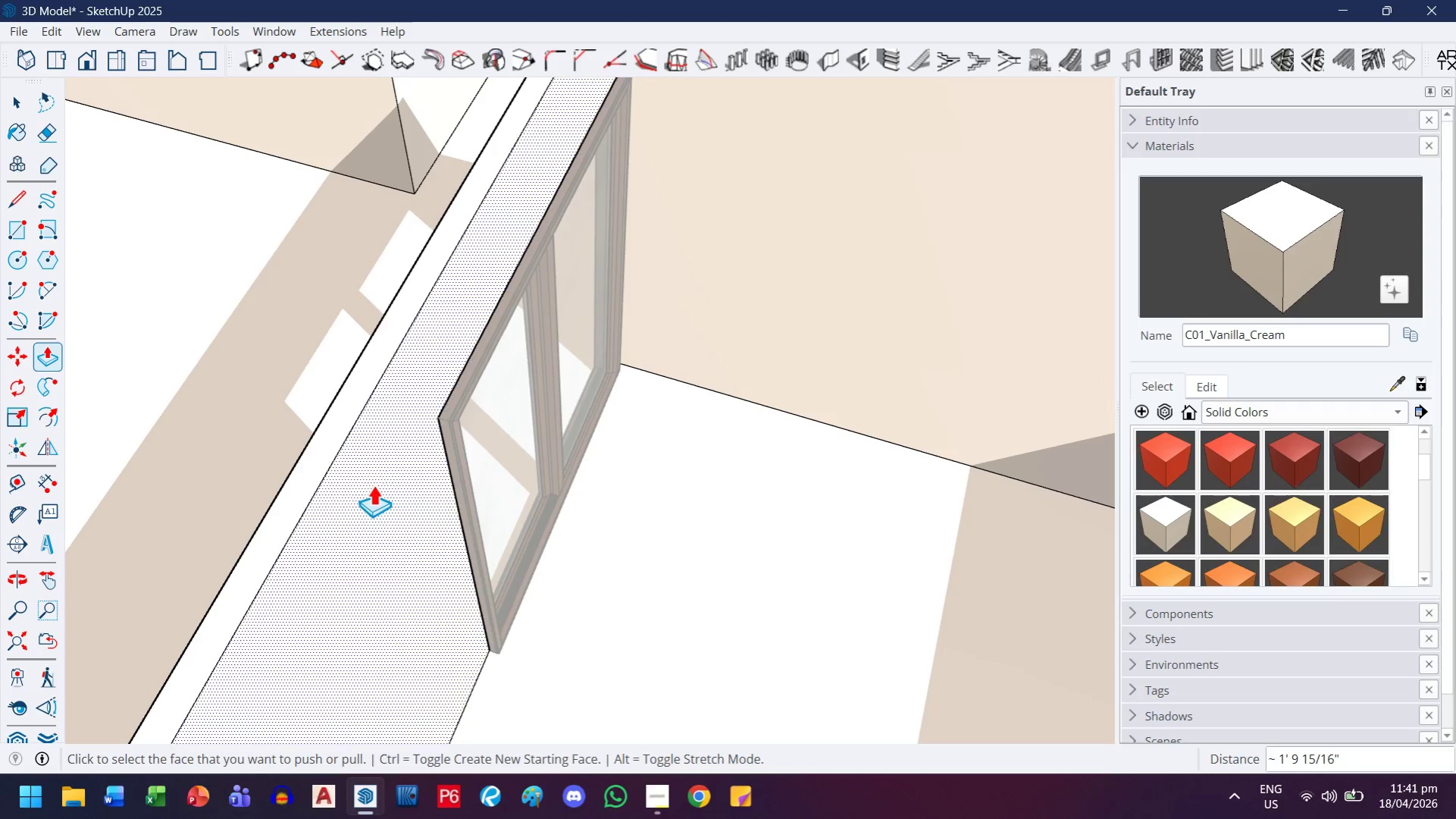 
scroll: coordinate [373, 485], scroll_direction: down, amount: 1.0
 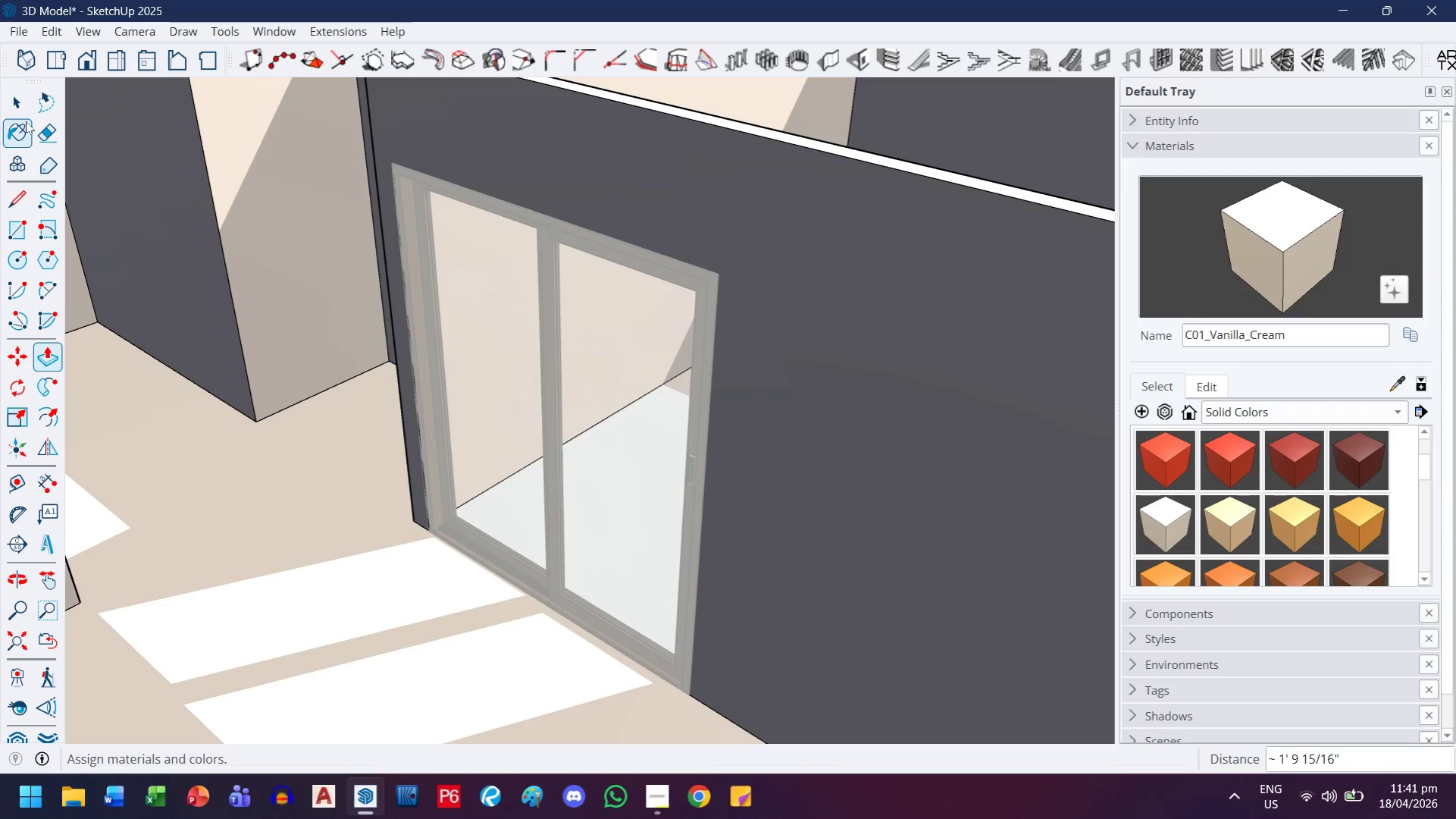 
left_click([30, 107])
 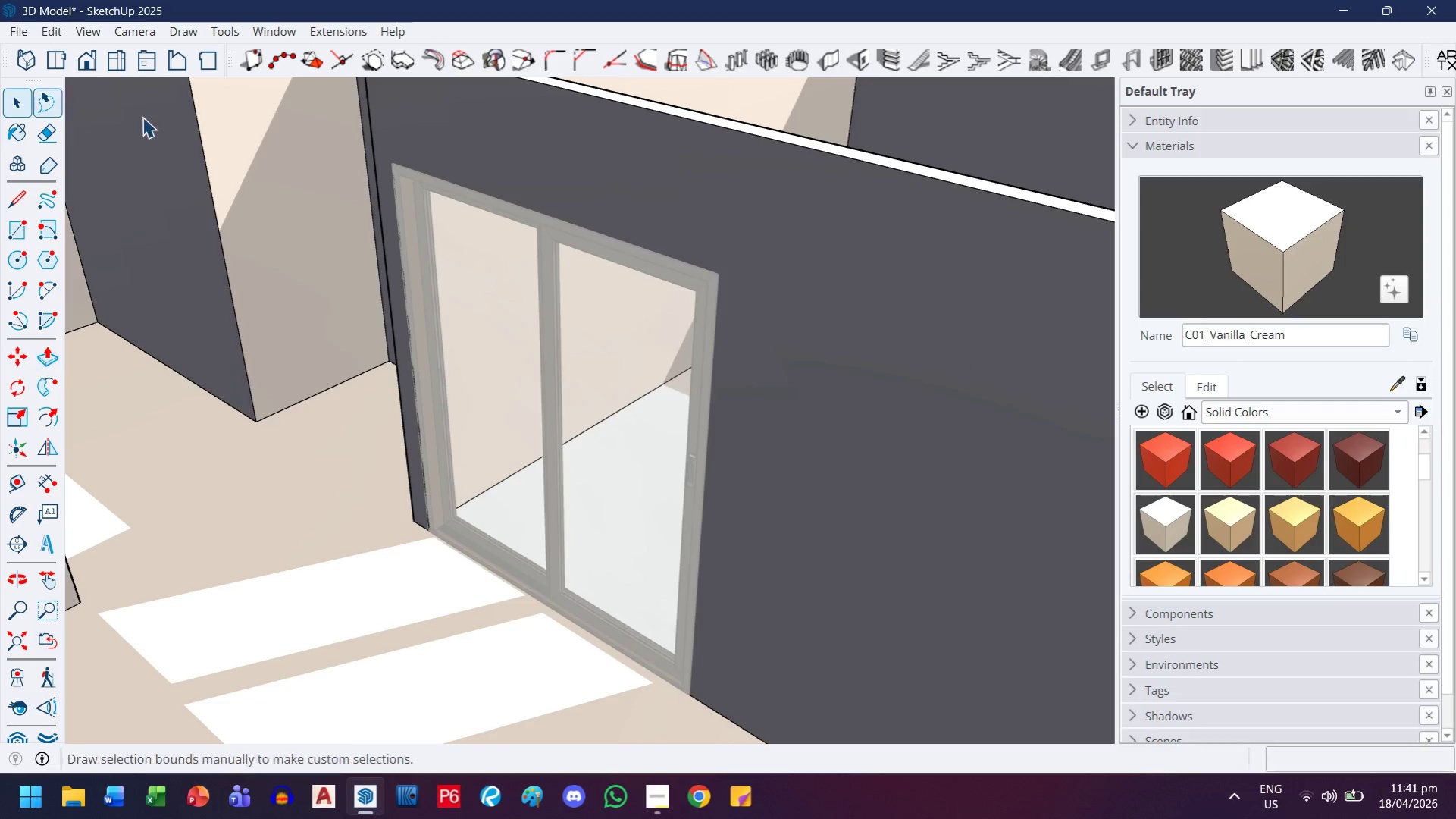 
key(Escape)
 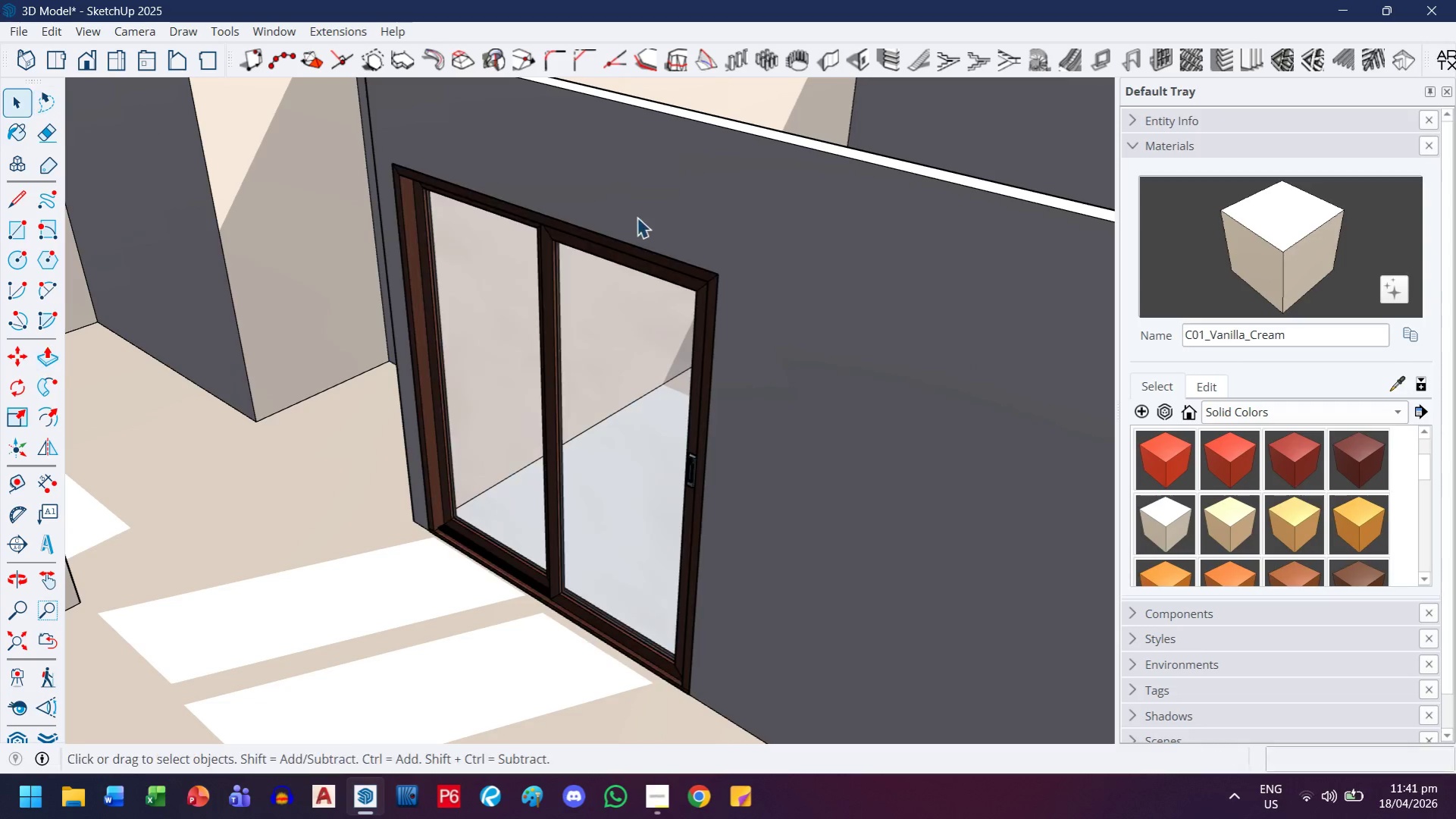 
key(Escape)
 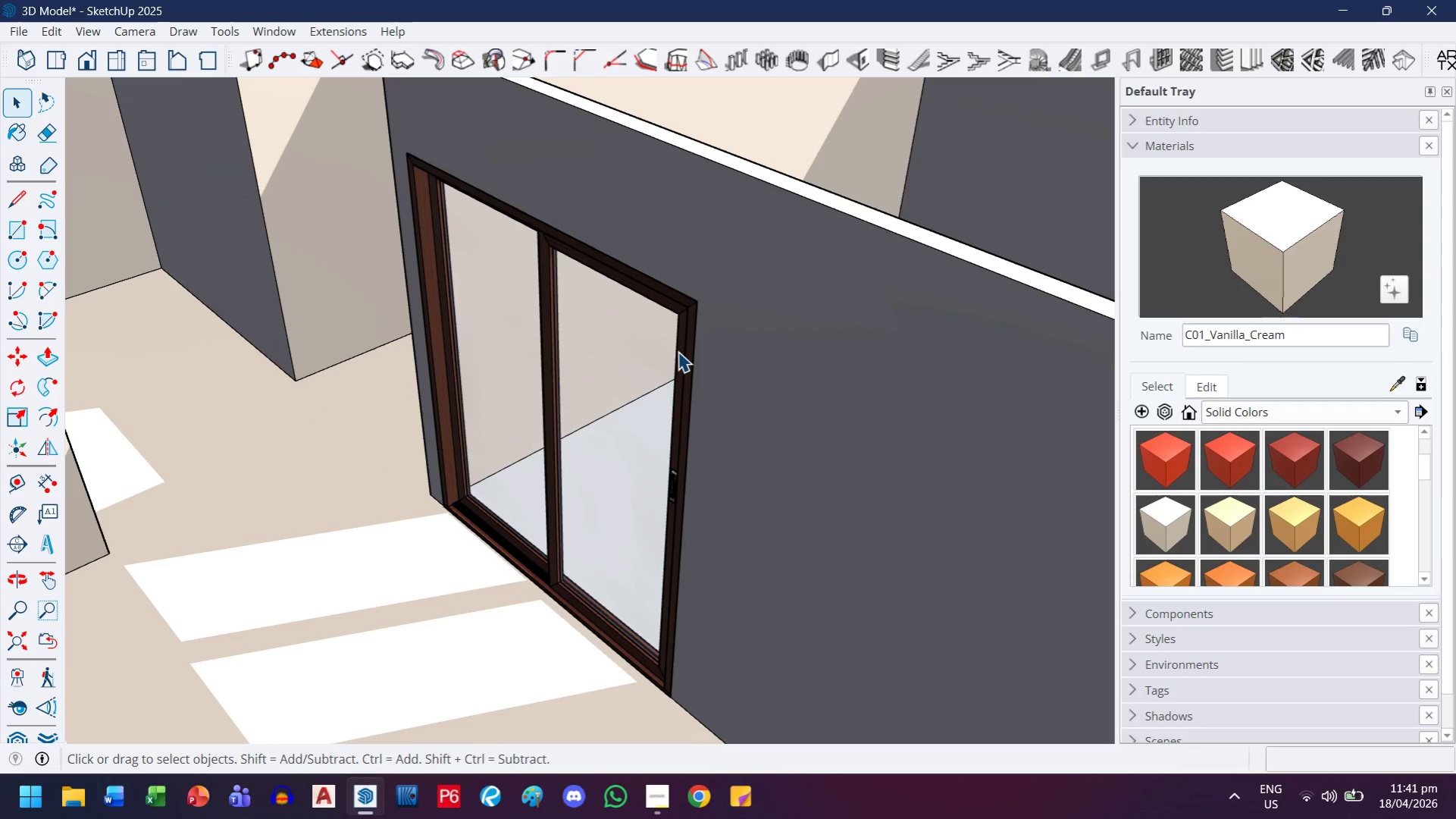 
left_click([679, 351])
 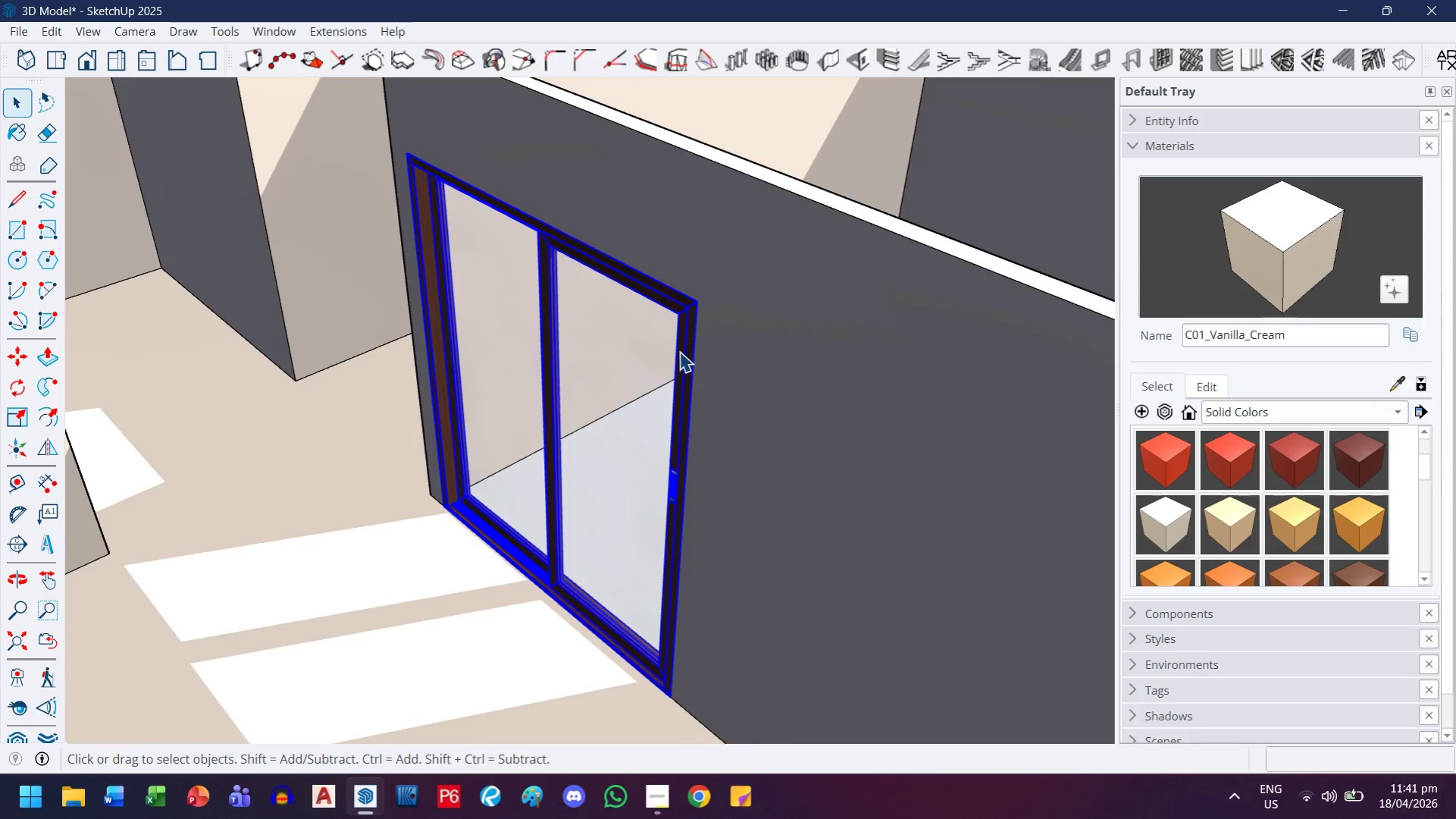 
scroll: coordinate [679, 351], scroll_direction: down, amount: 3.0
 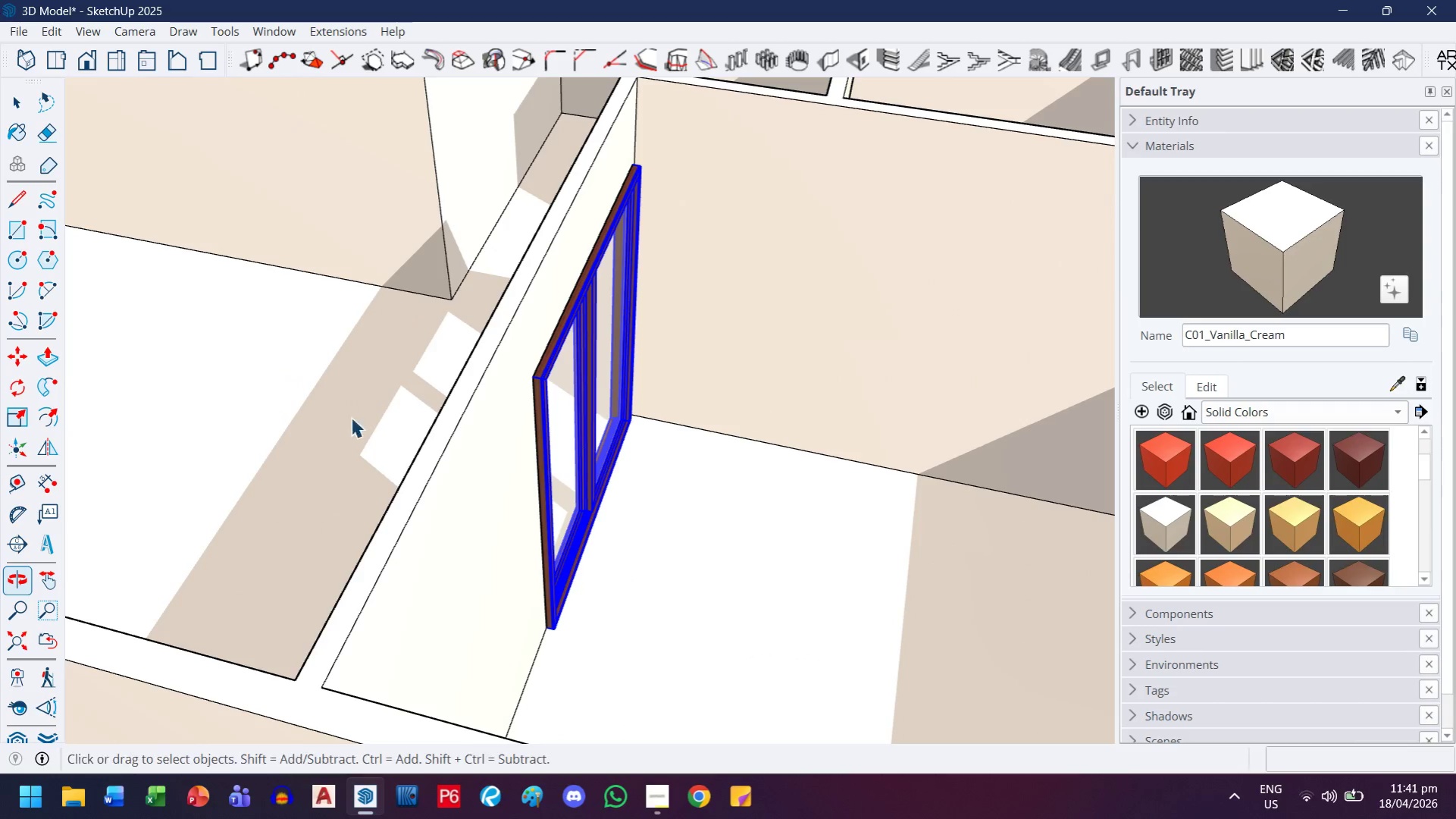 
key(M)
 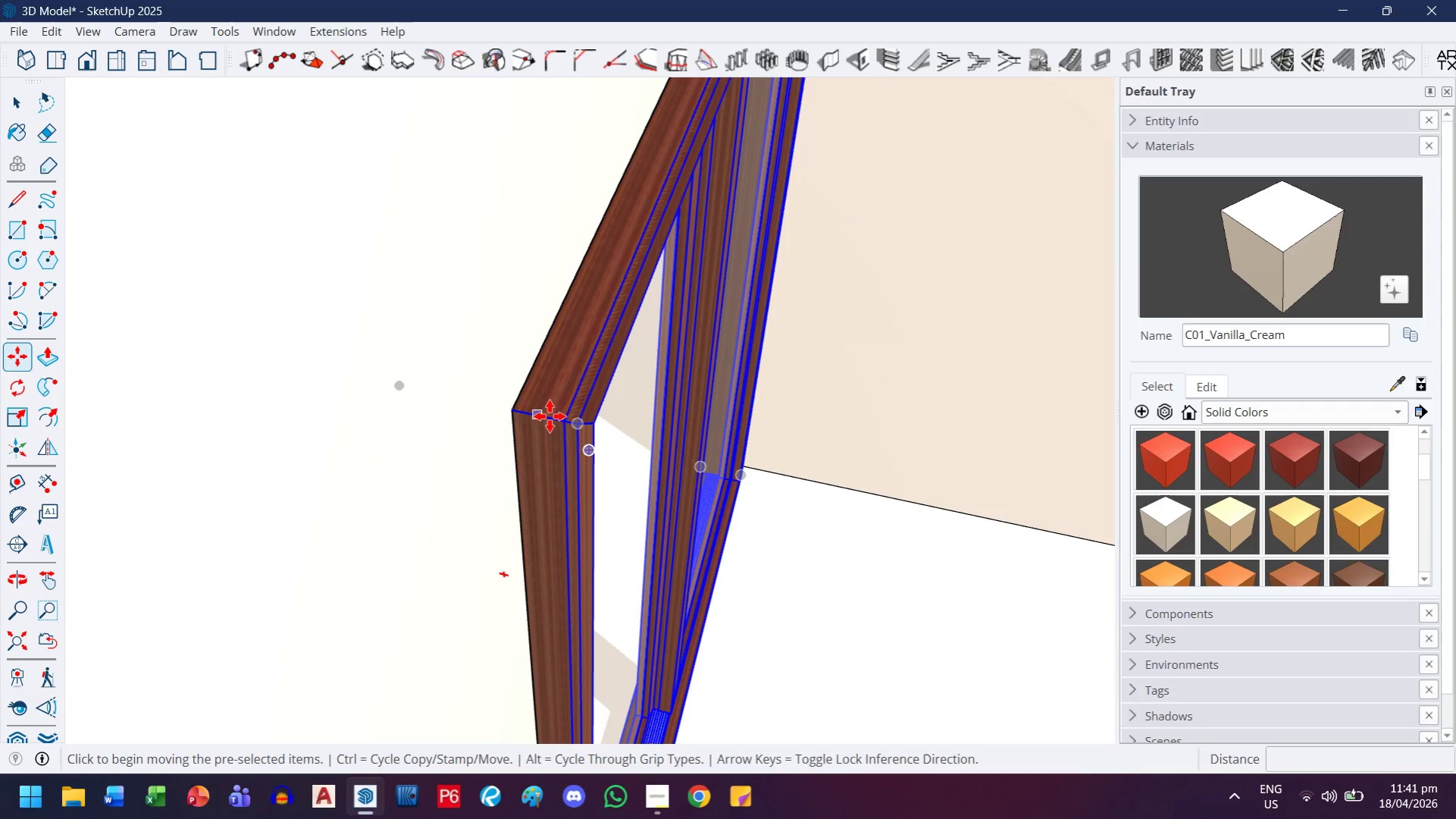 
scroll: coordinate [552, 415], scroll_direction: up, amount: 21.0
 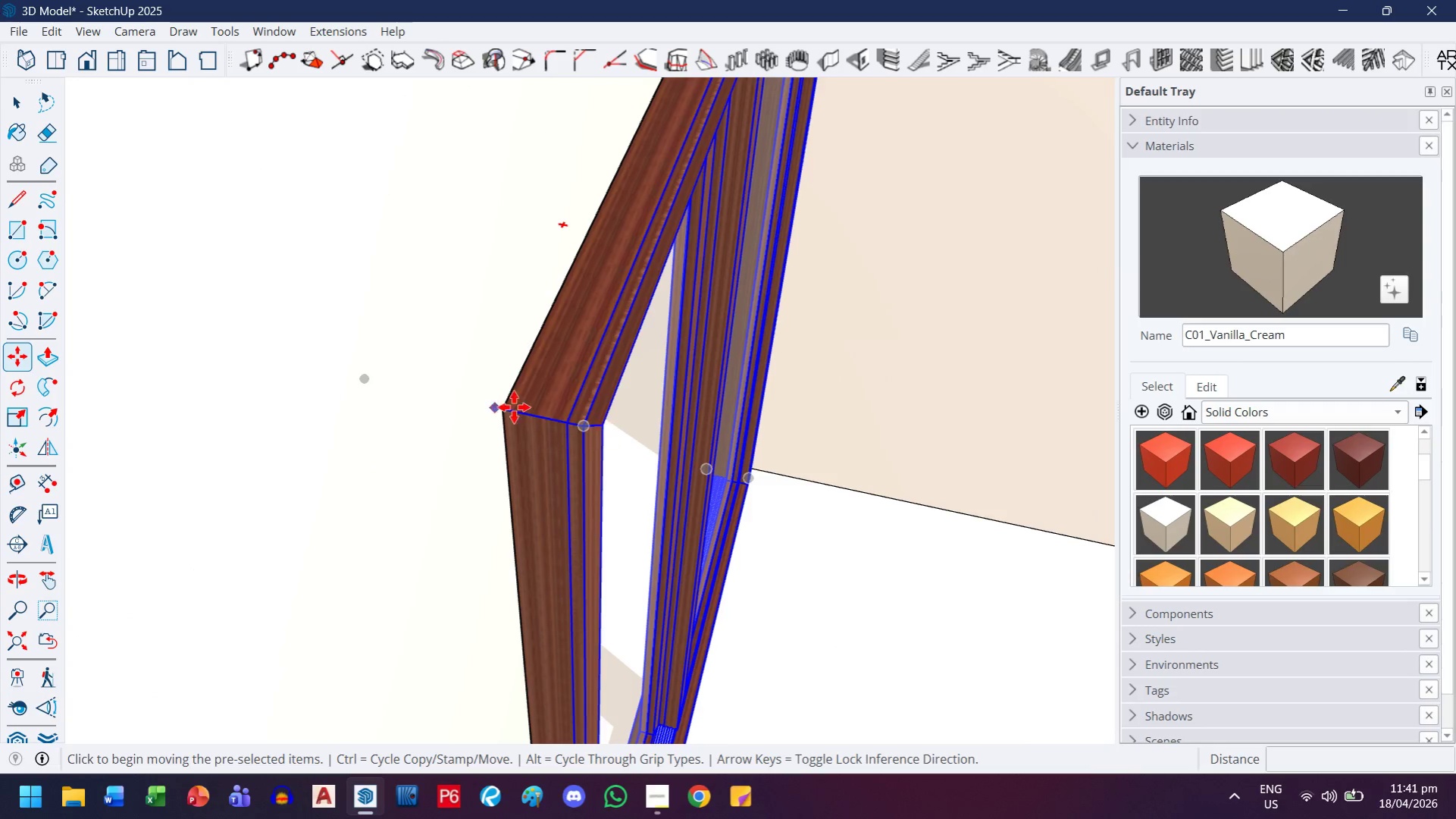 
key(Escape)
 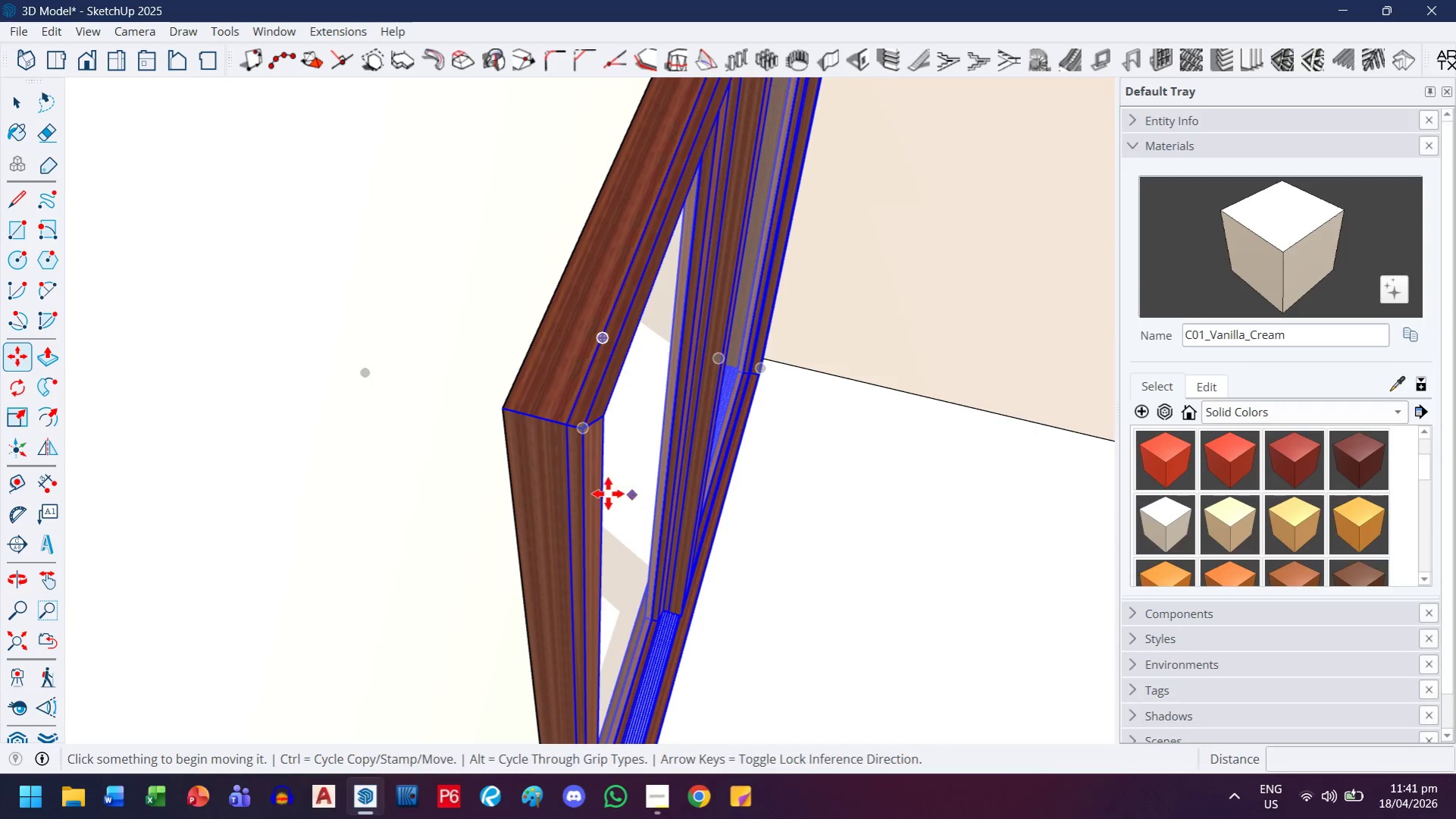 
key(T)
 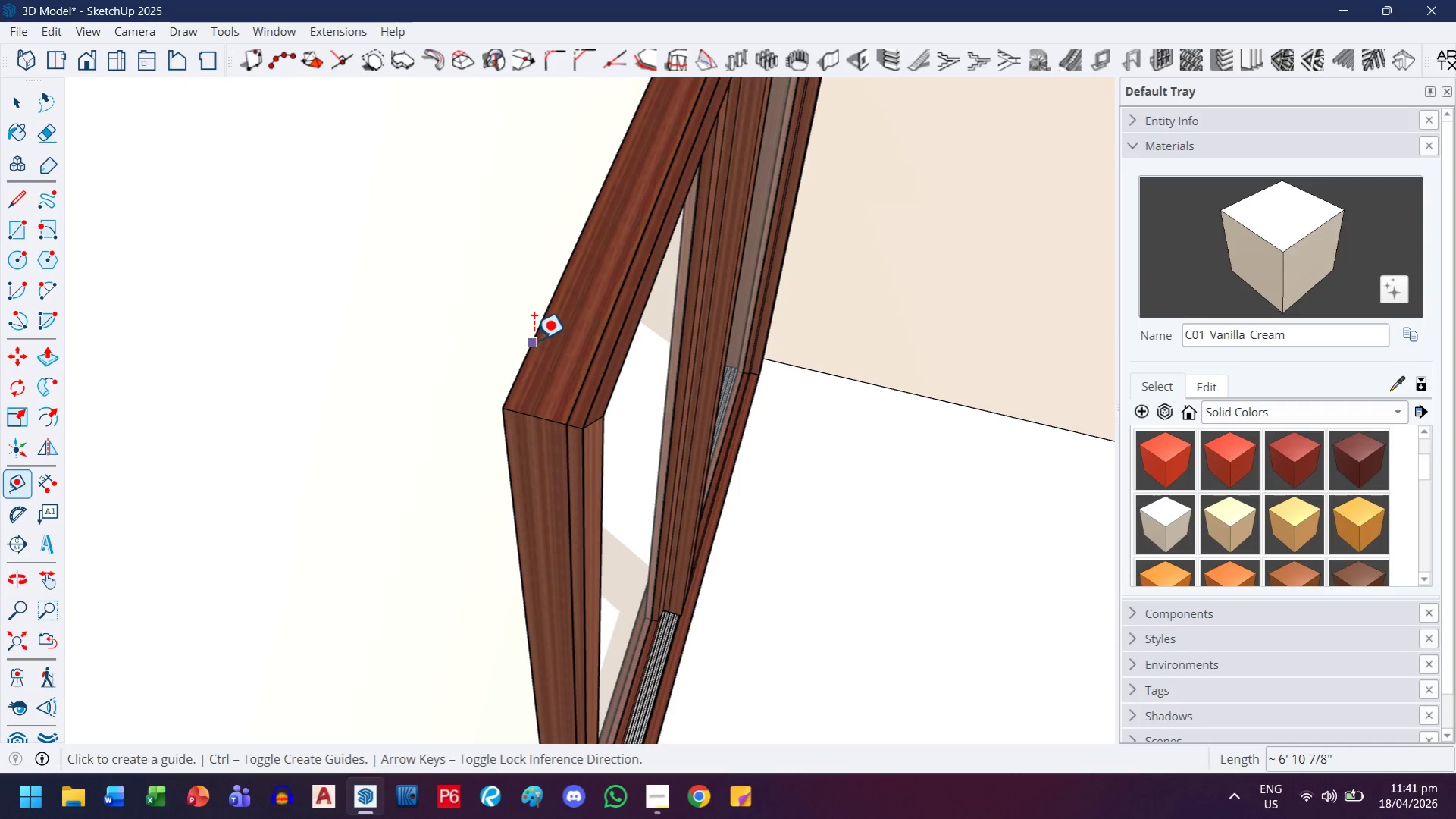 
left_click([533, 340])
 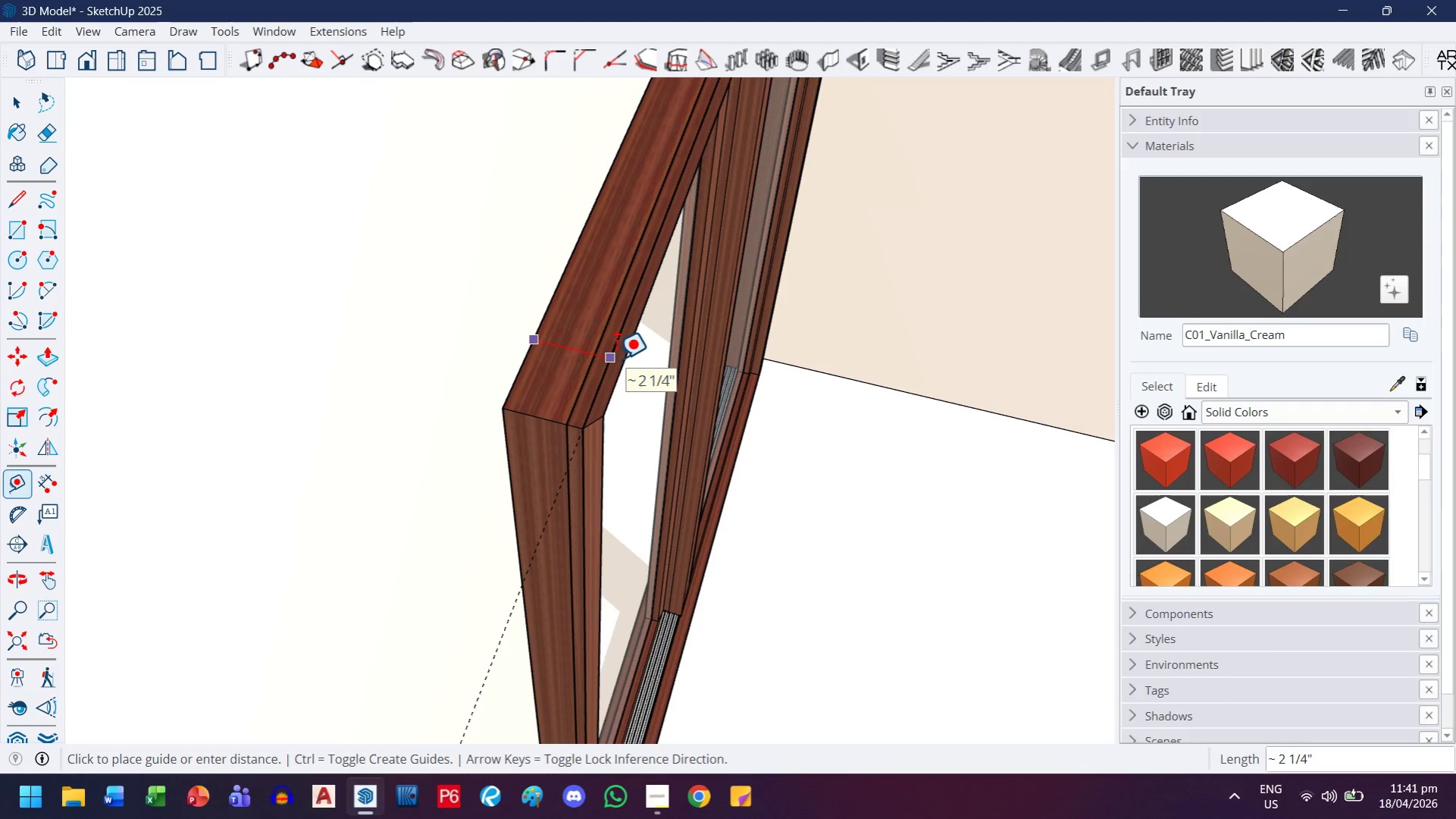 
key(ArrowLeft)
 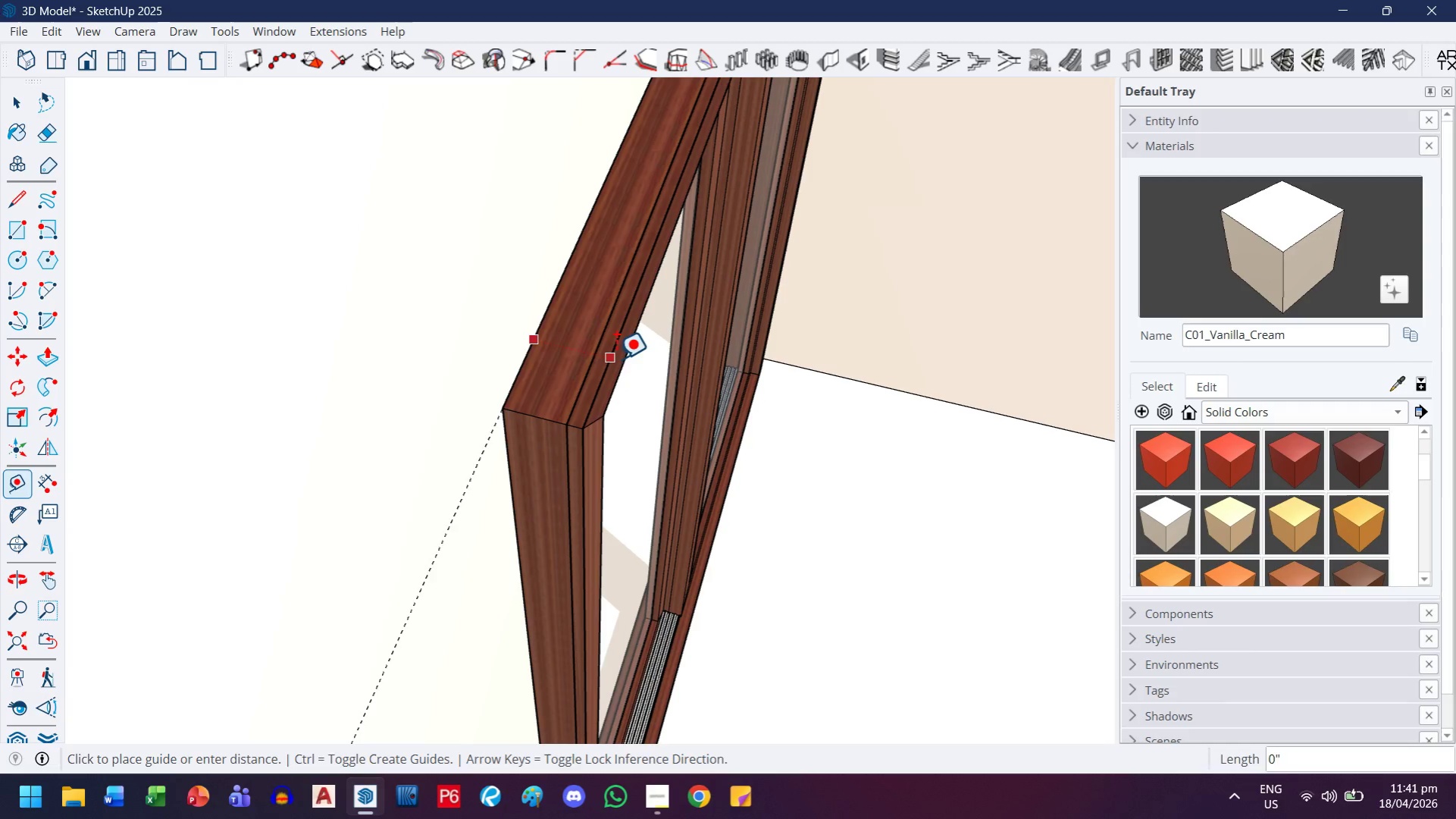 
key(ArrowRight)
 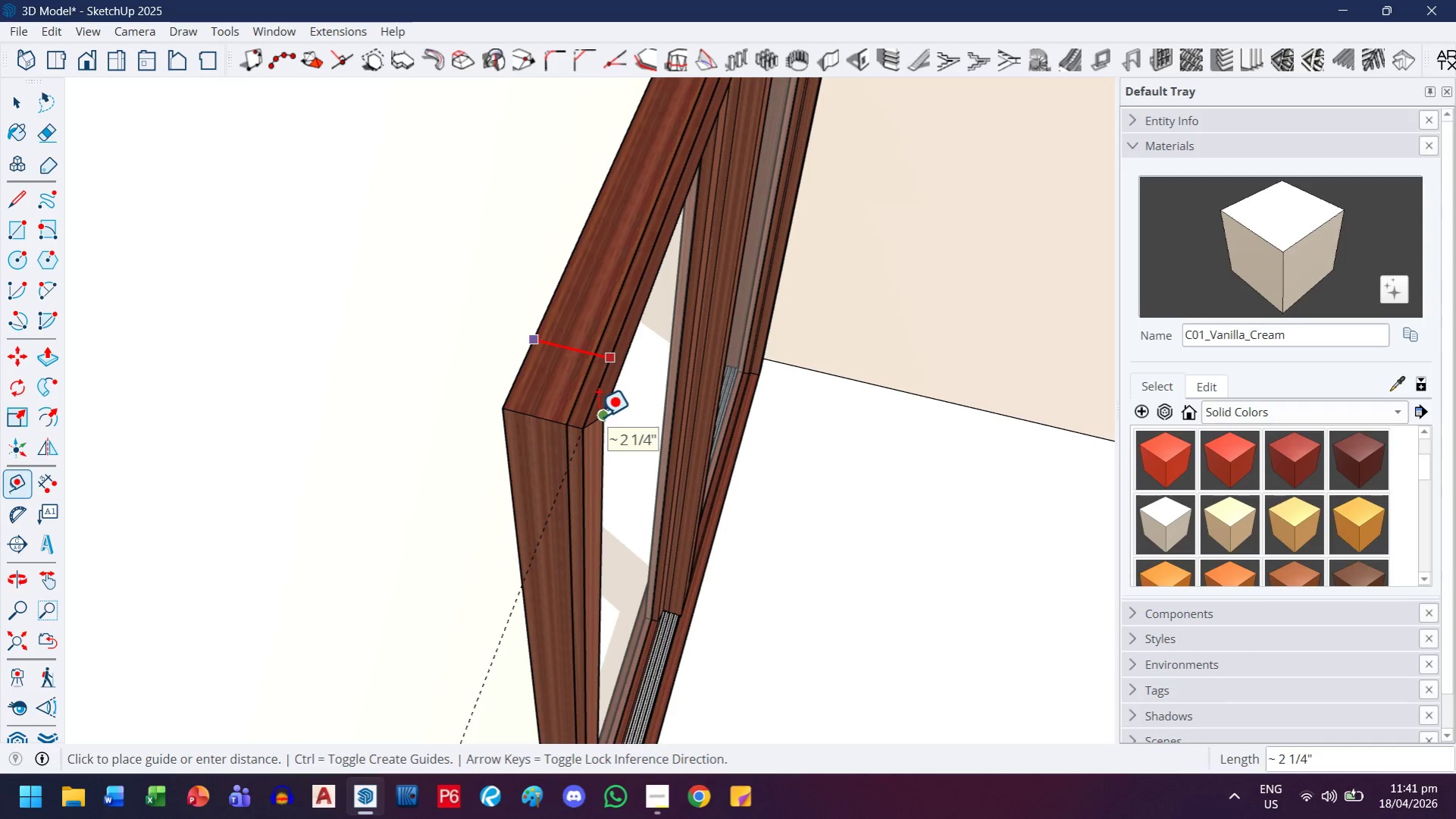 
wait(7.56)
 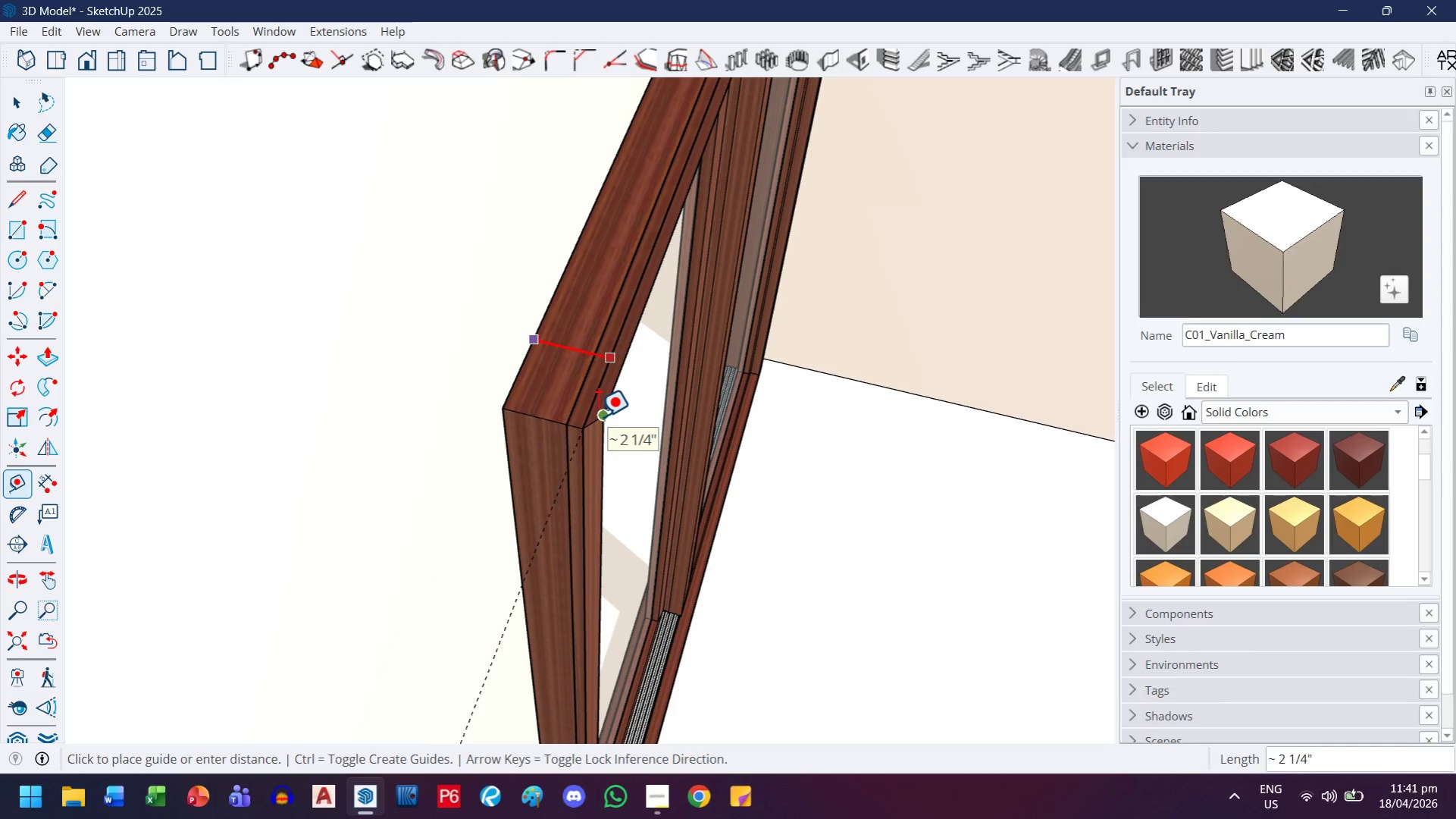 
key(Escape)
 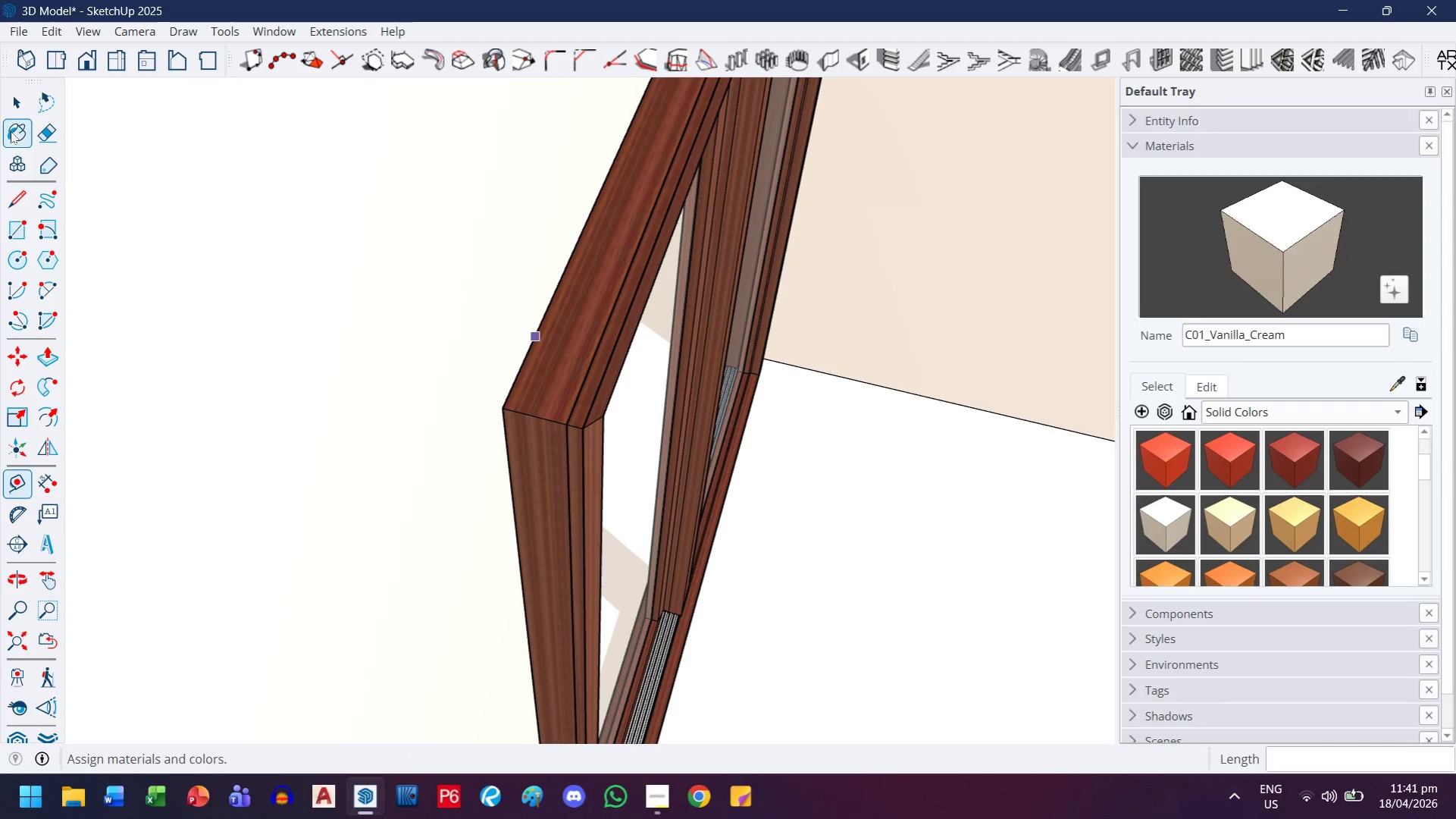 
left_click([12, 106])
 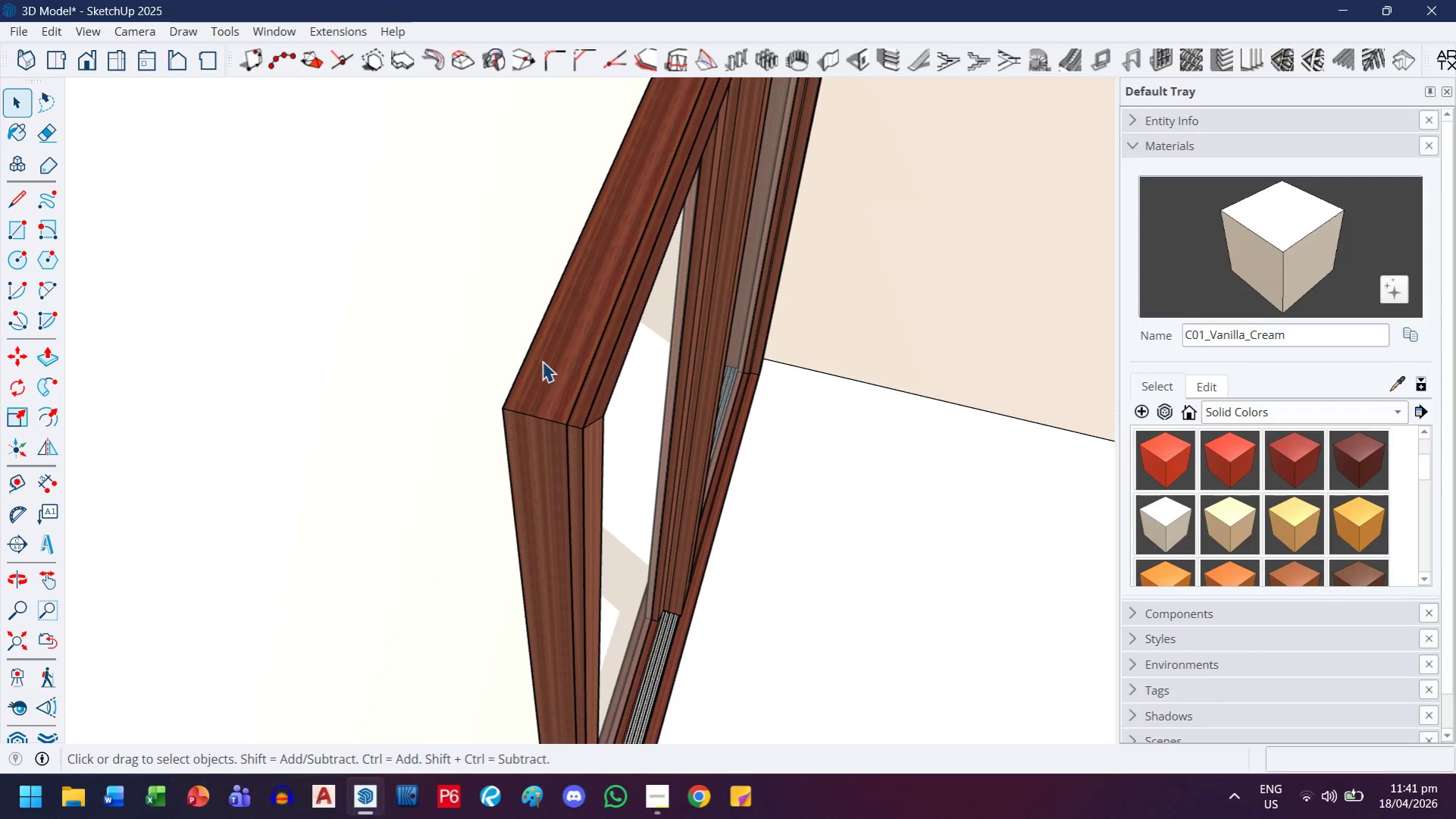 
left_click([545, 363])
 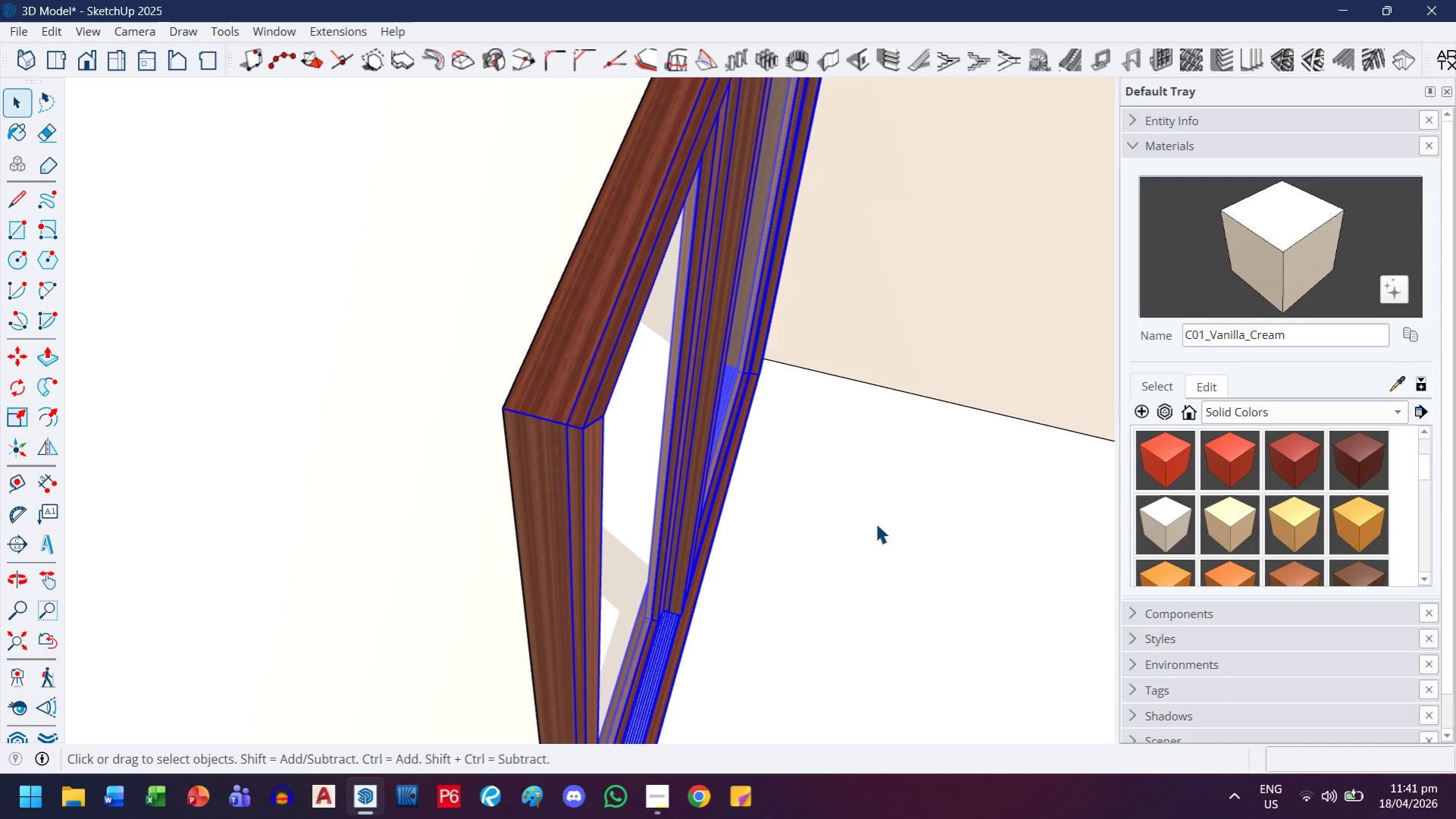 
key(M)
 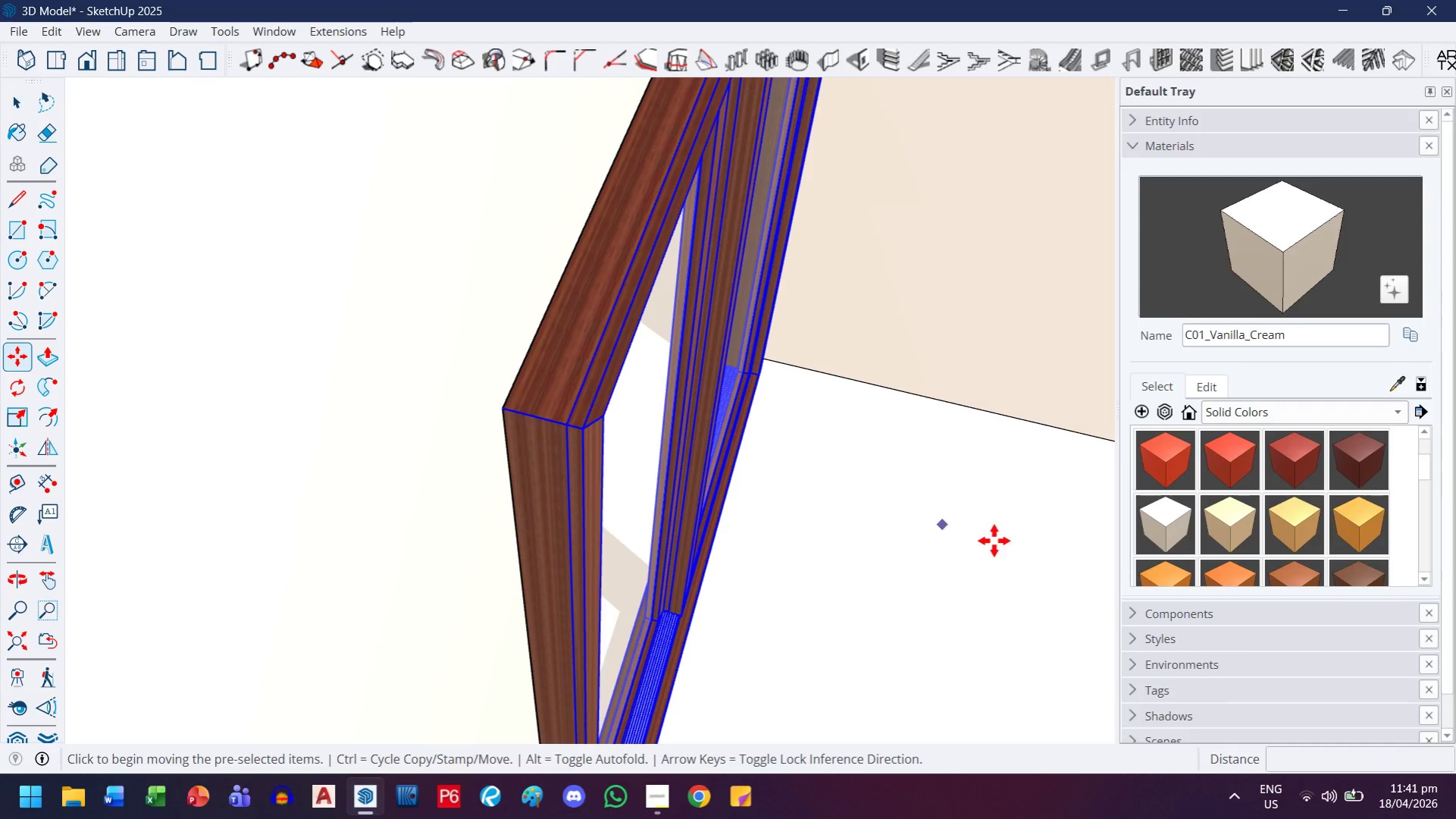 
left_click([994, 541])
 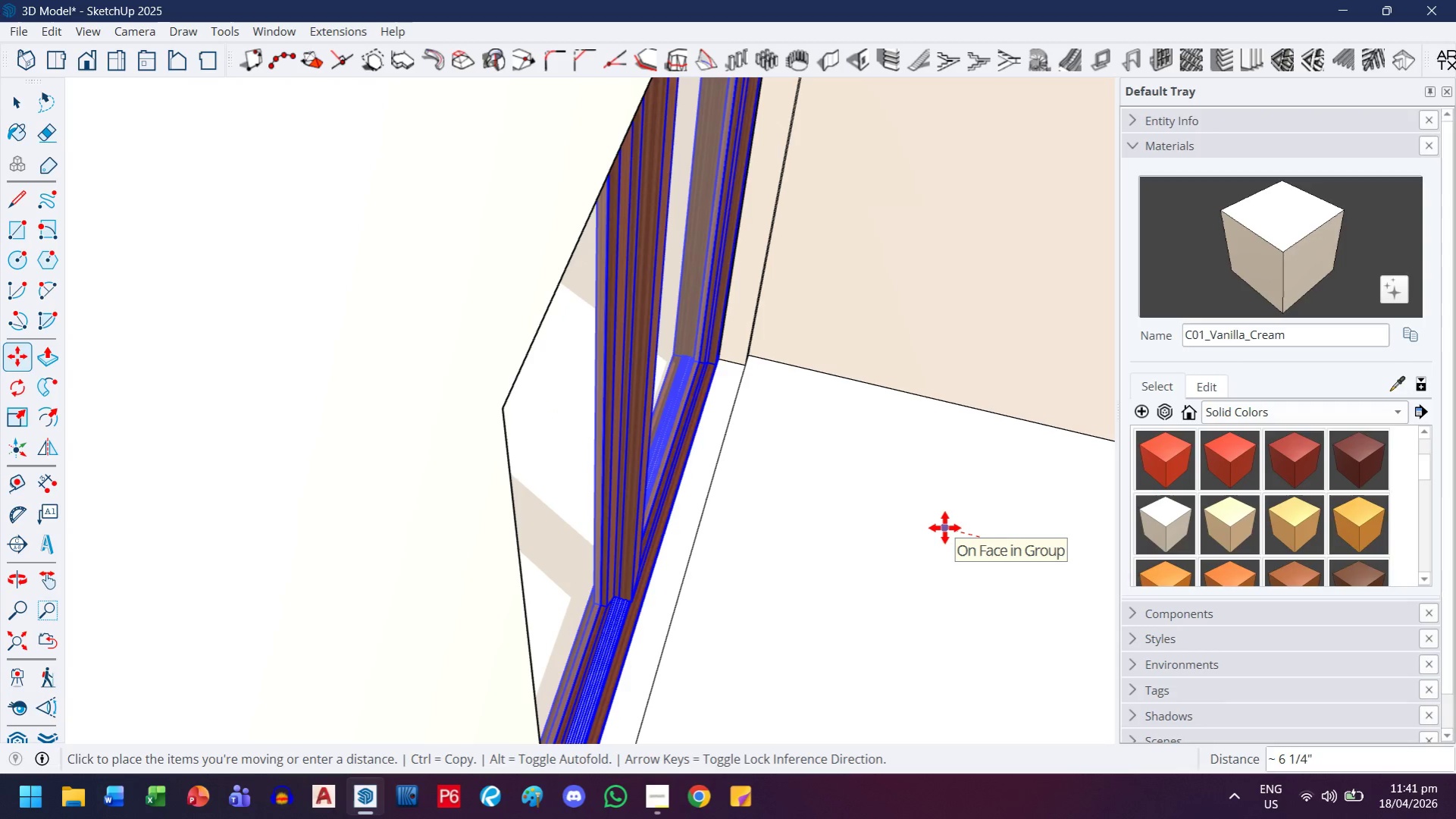 
key(ArrowLeft)
 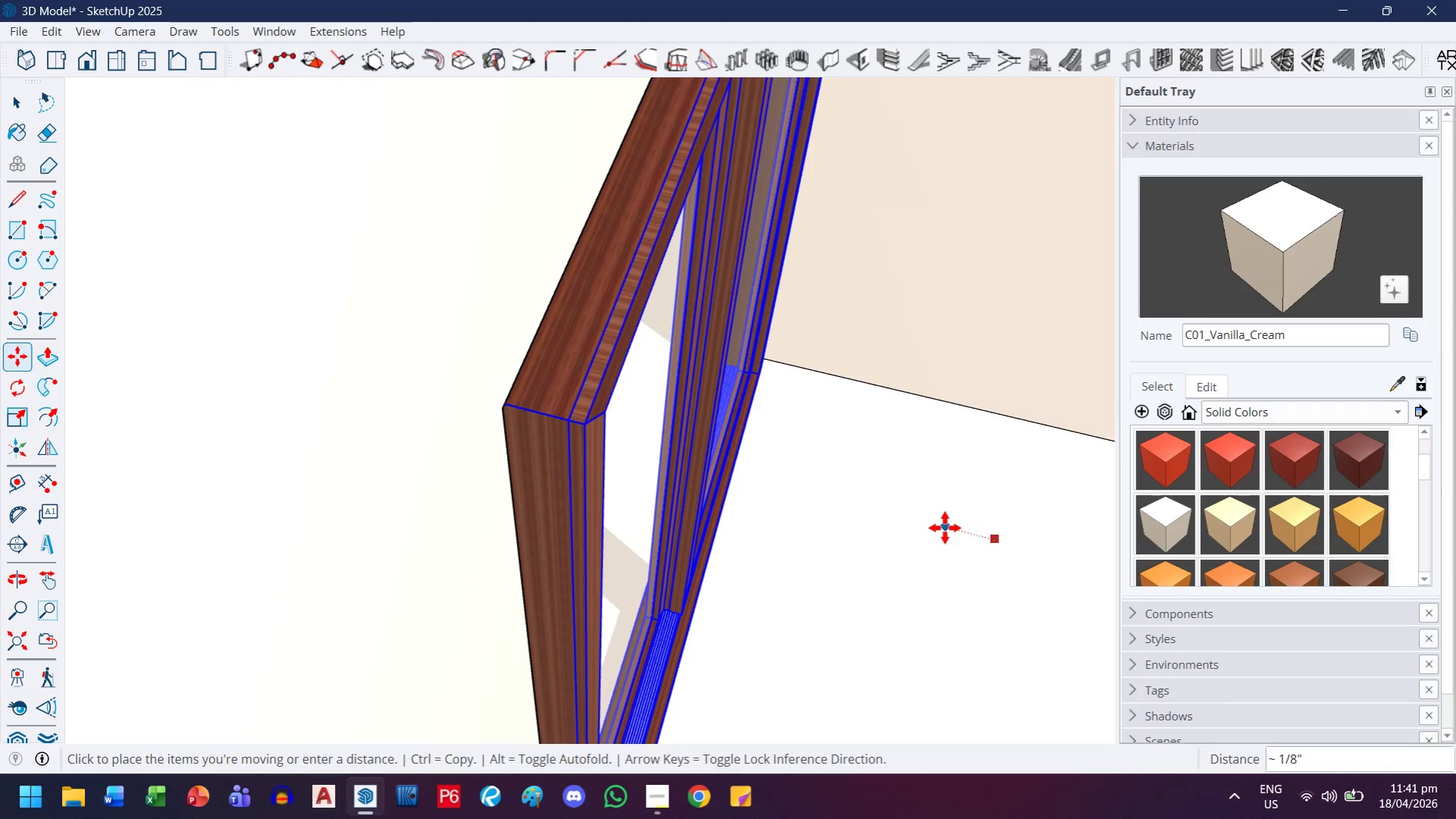 
key(ArrowRight)
 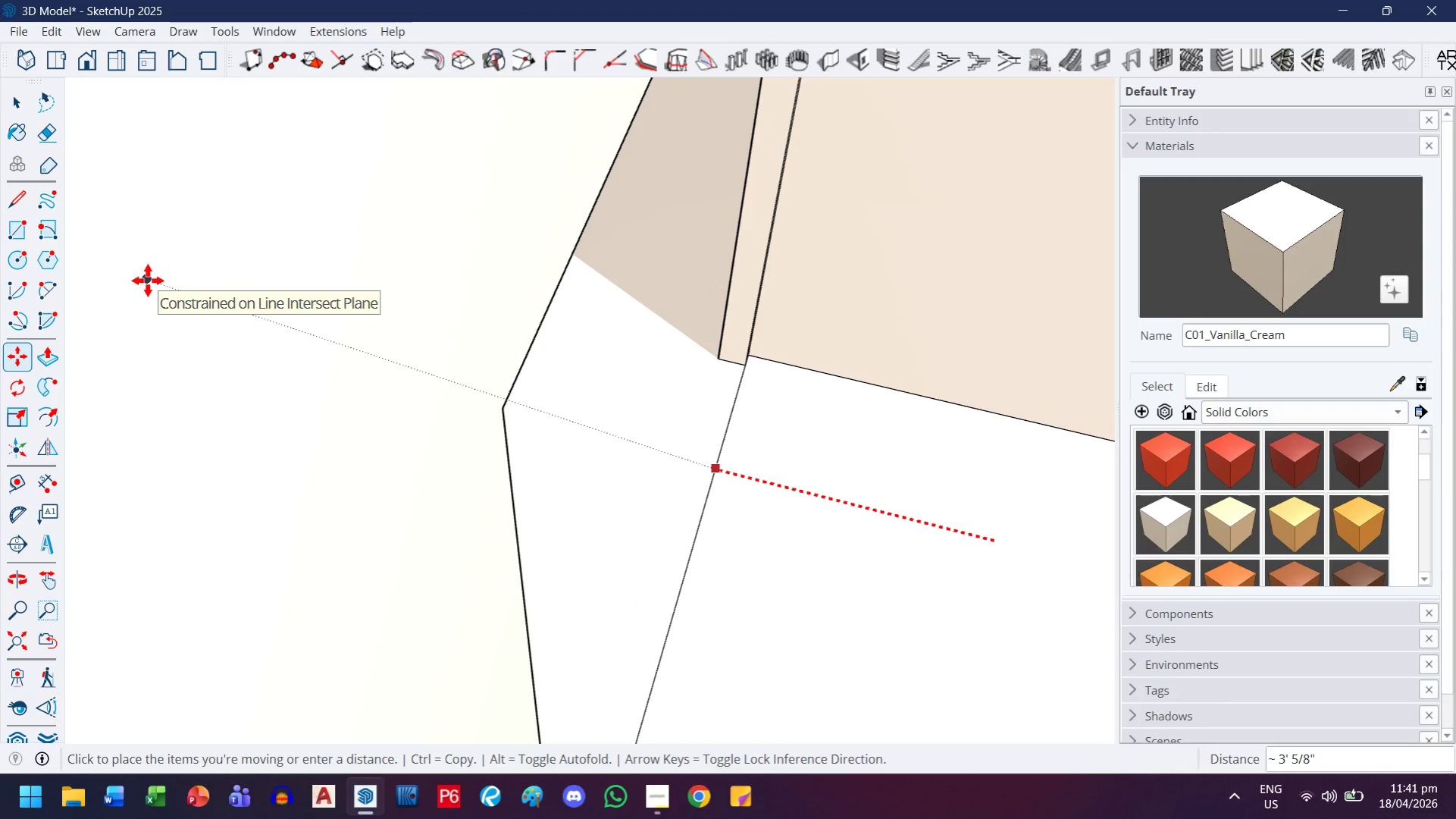 
key(1)
 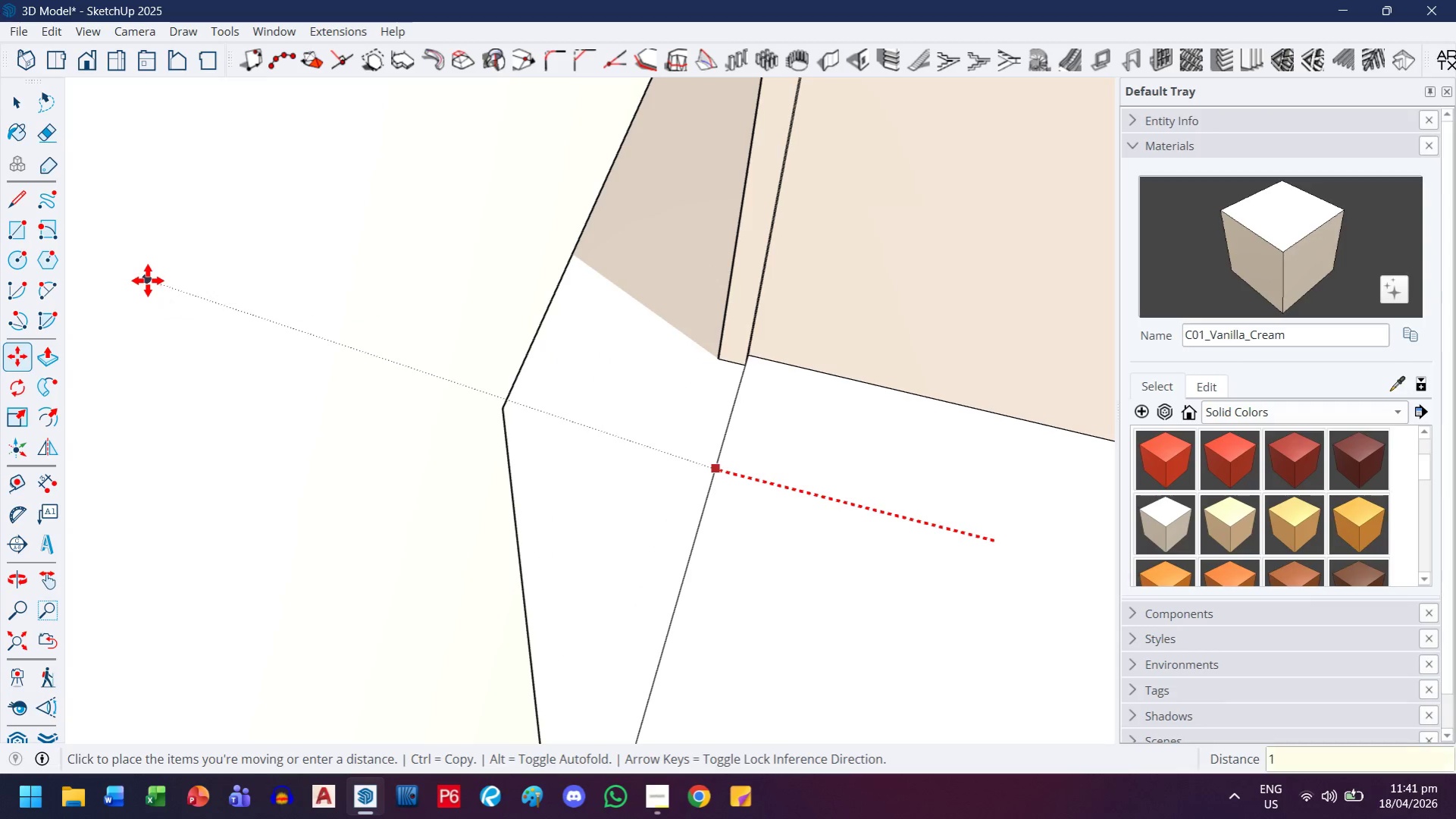 
key(Enter)
 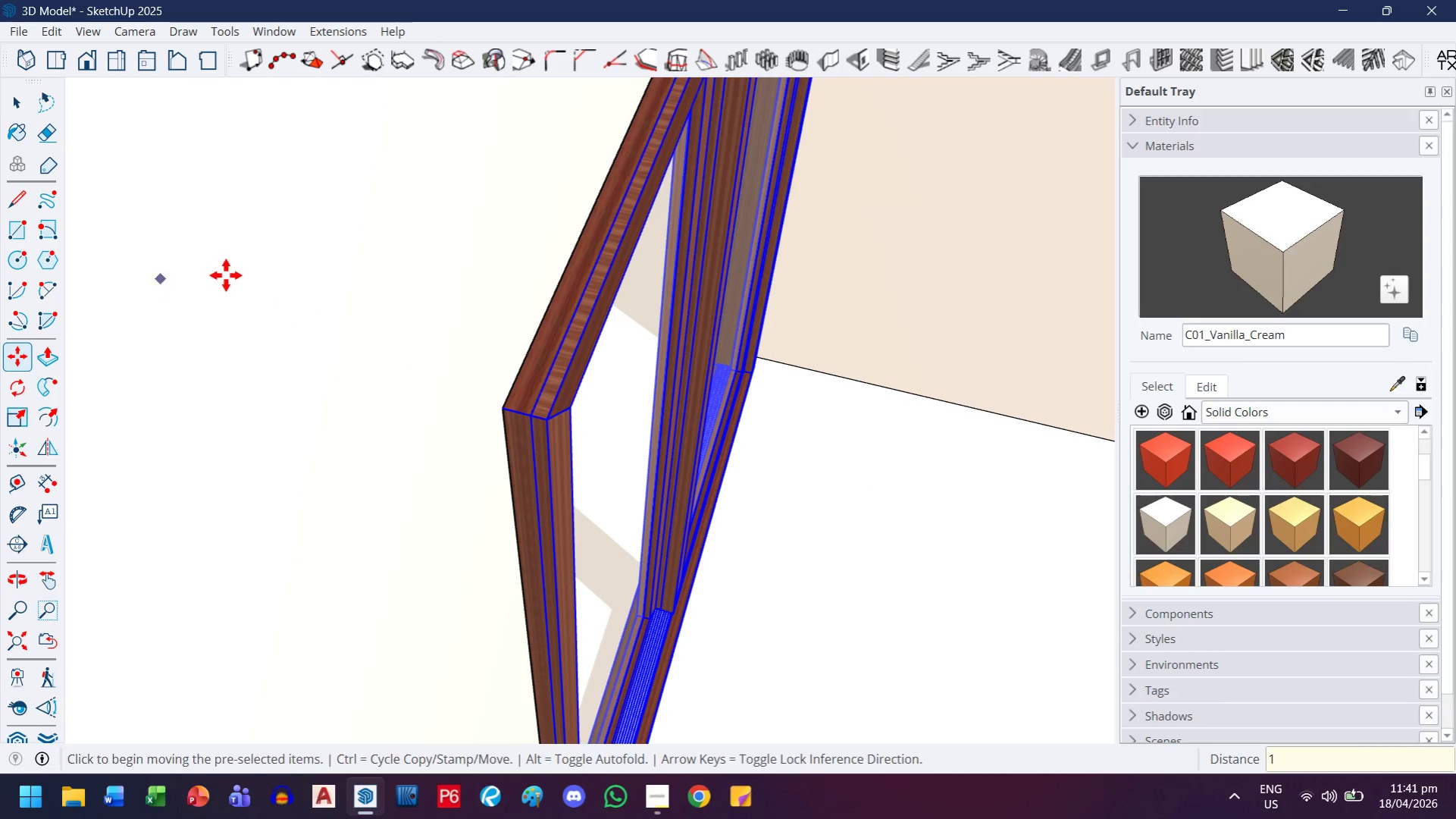 
scroll: coordinate [0, 355], scroll_direction: down, amount: 14.0
 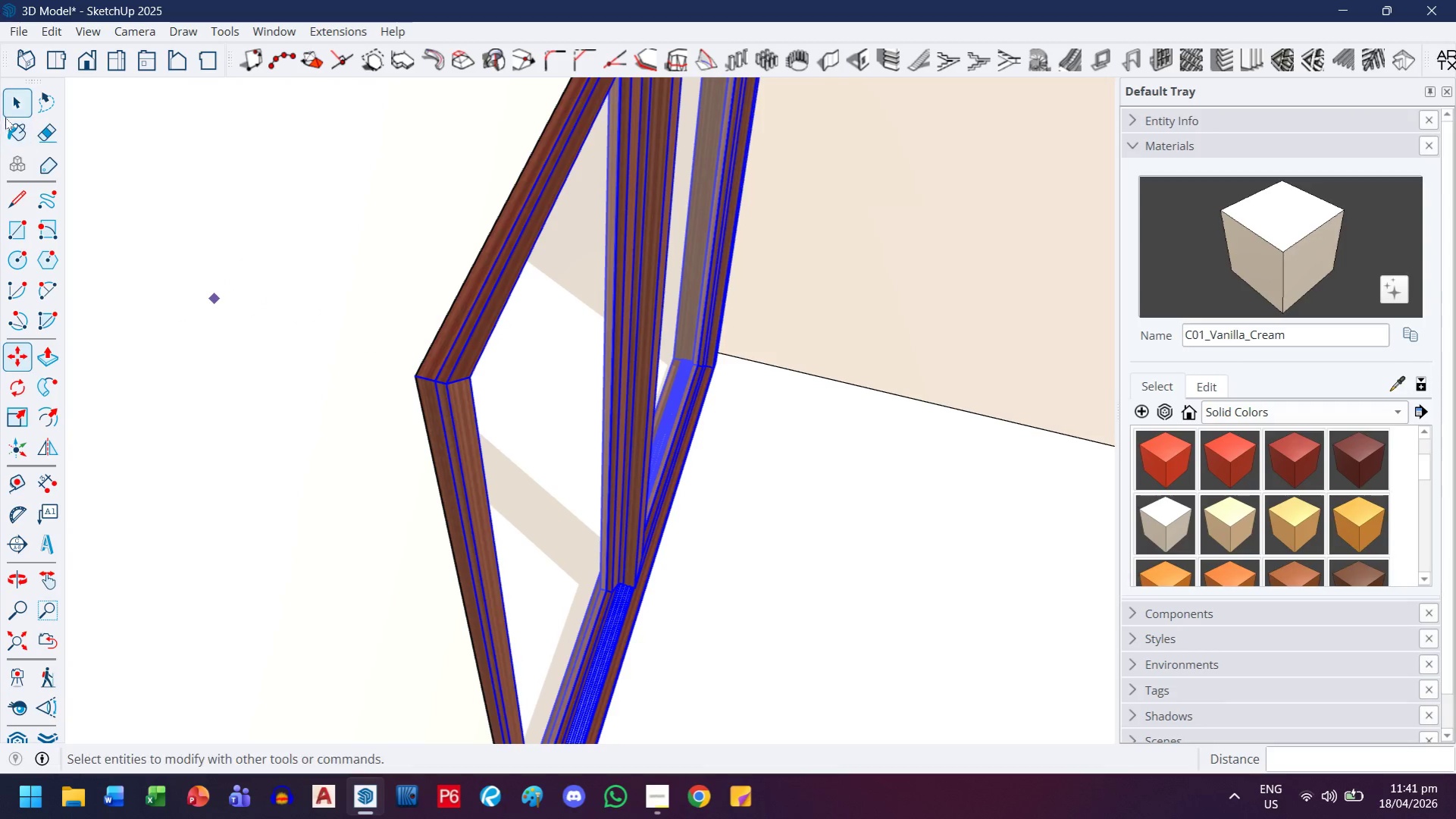 
left_click([7, 113])
 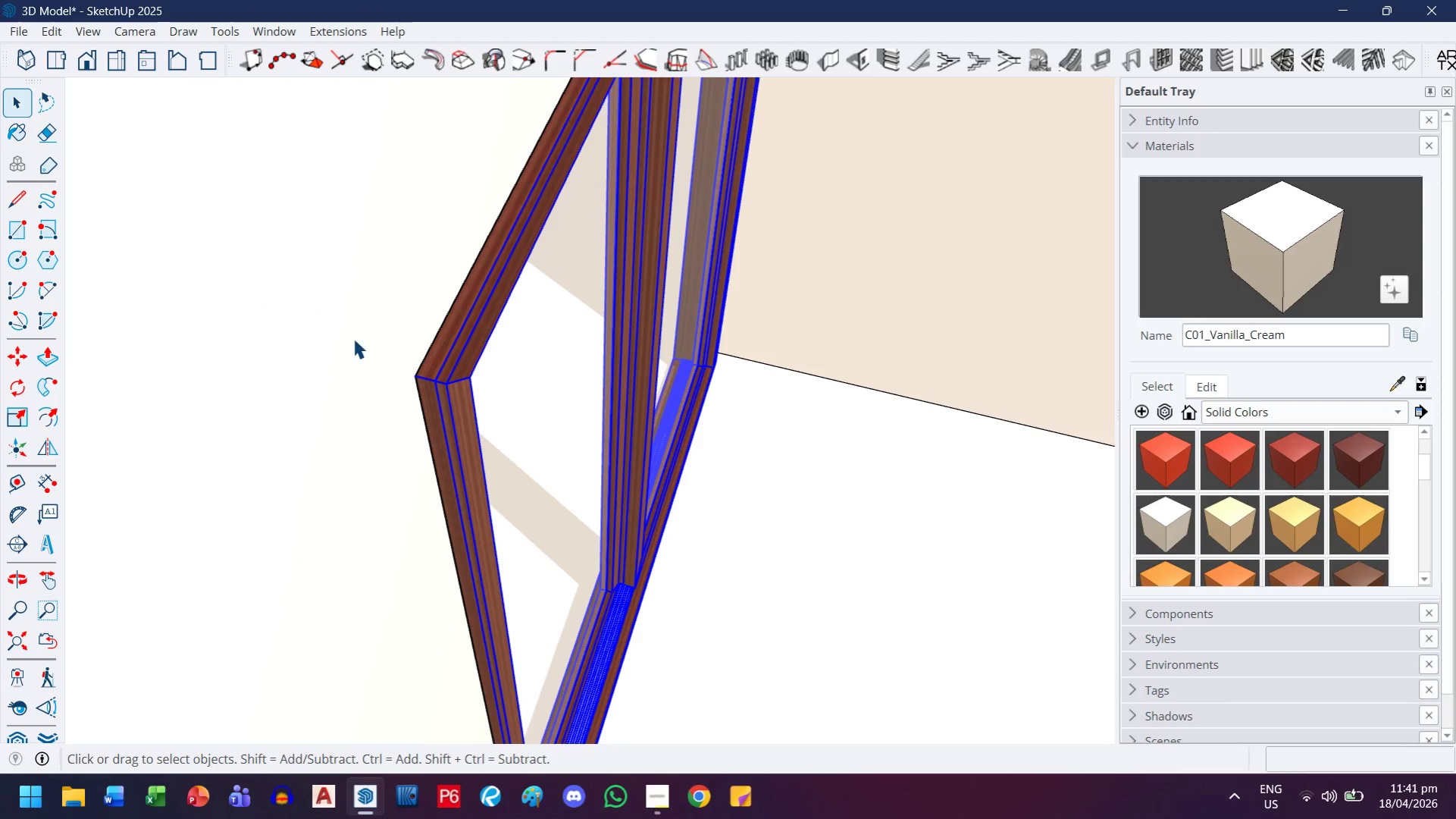 
key(Escape)
 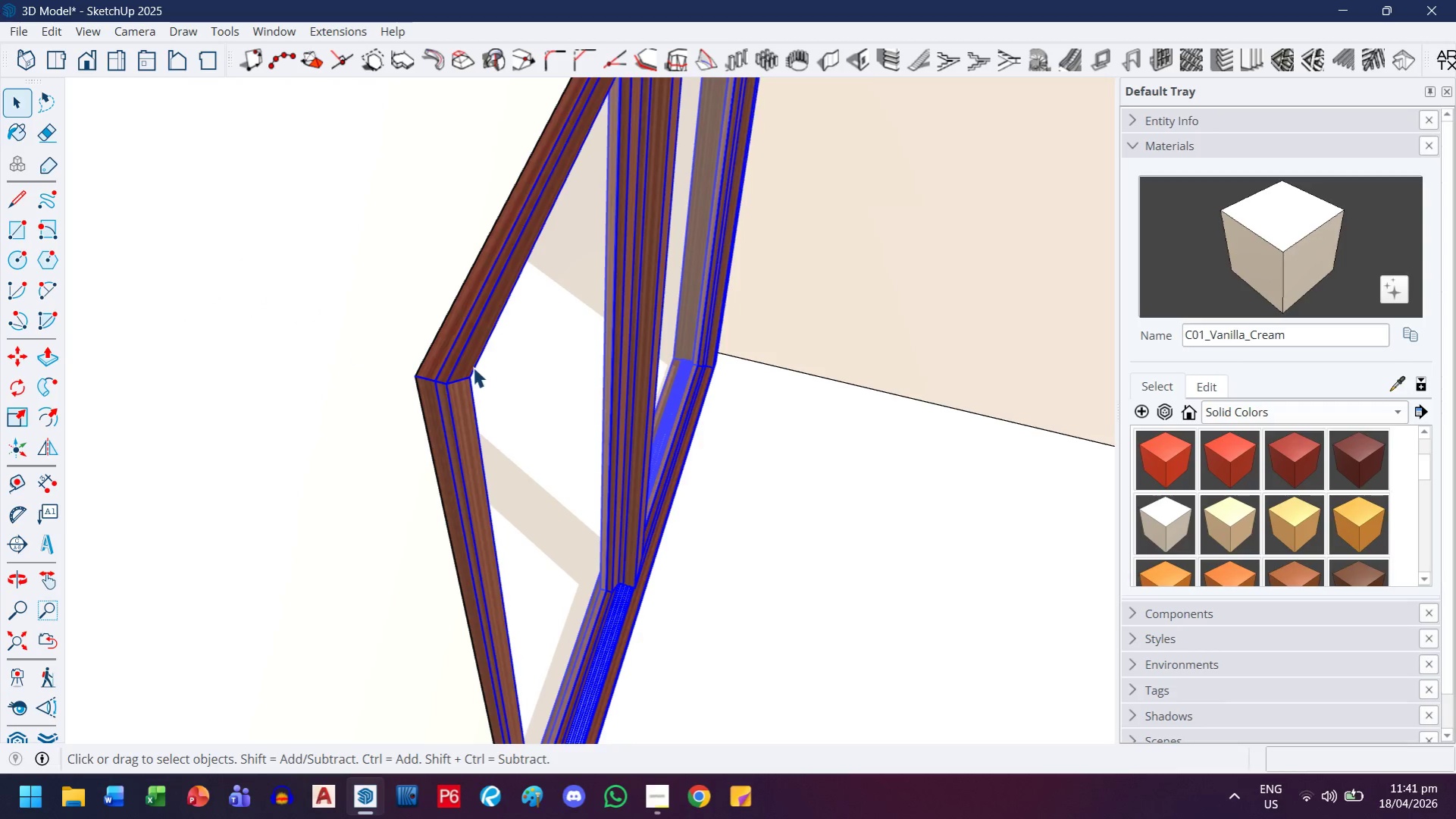 
key(Escape)
 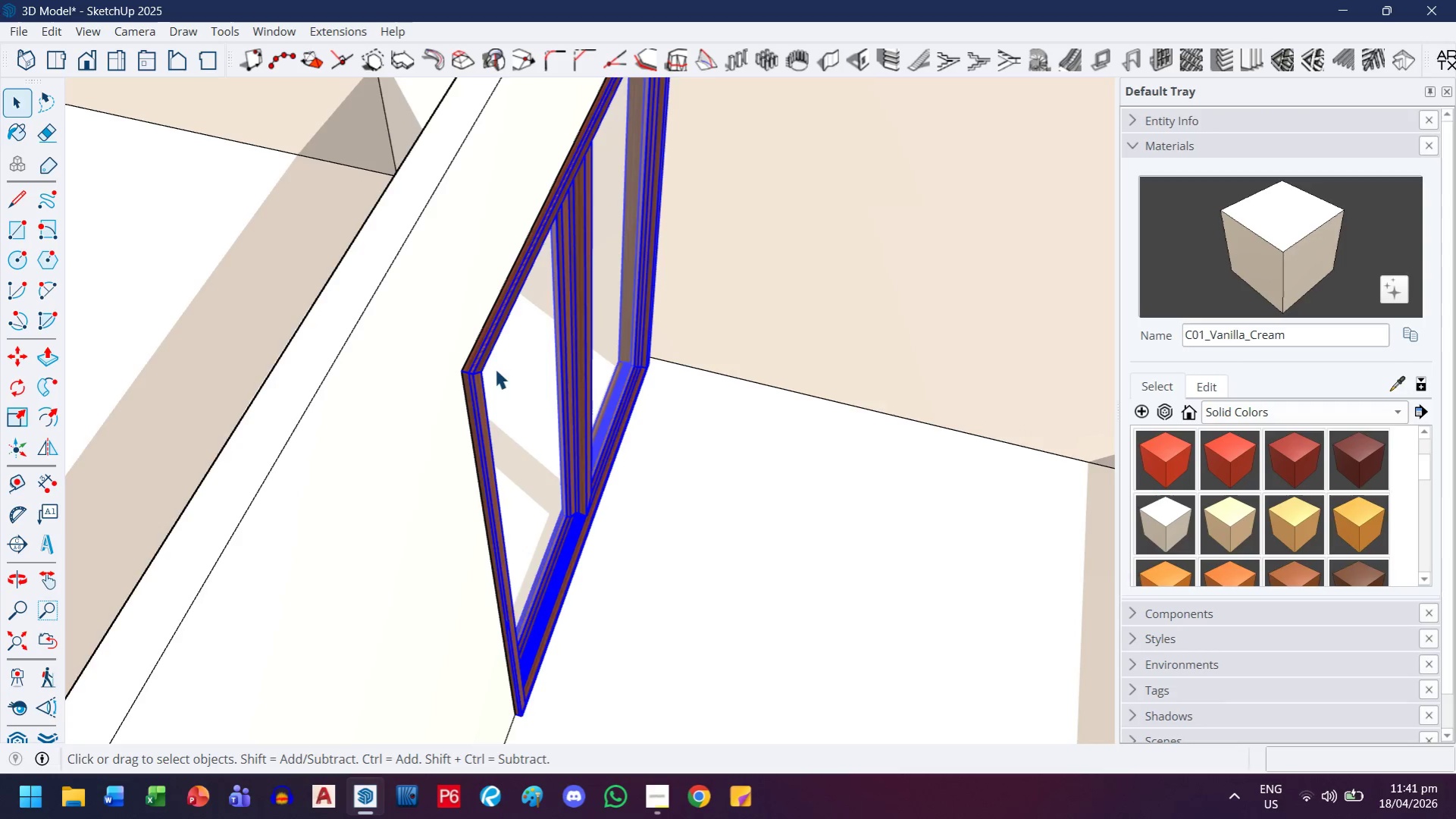 
key(Escape)
 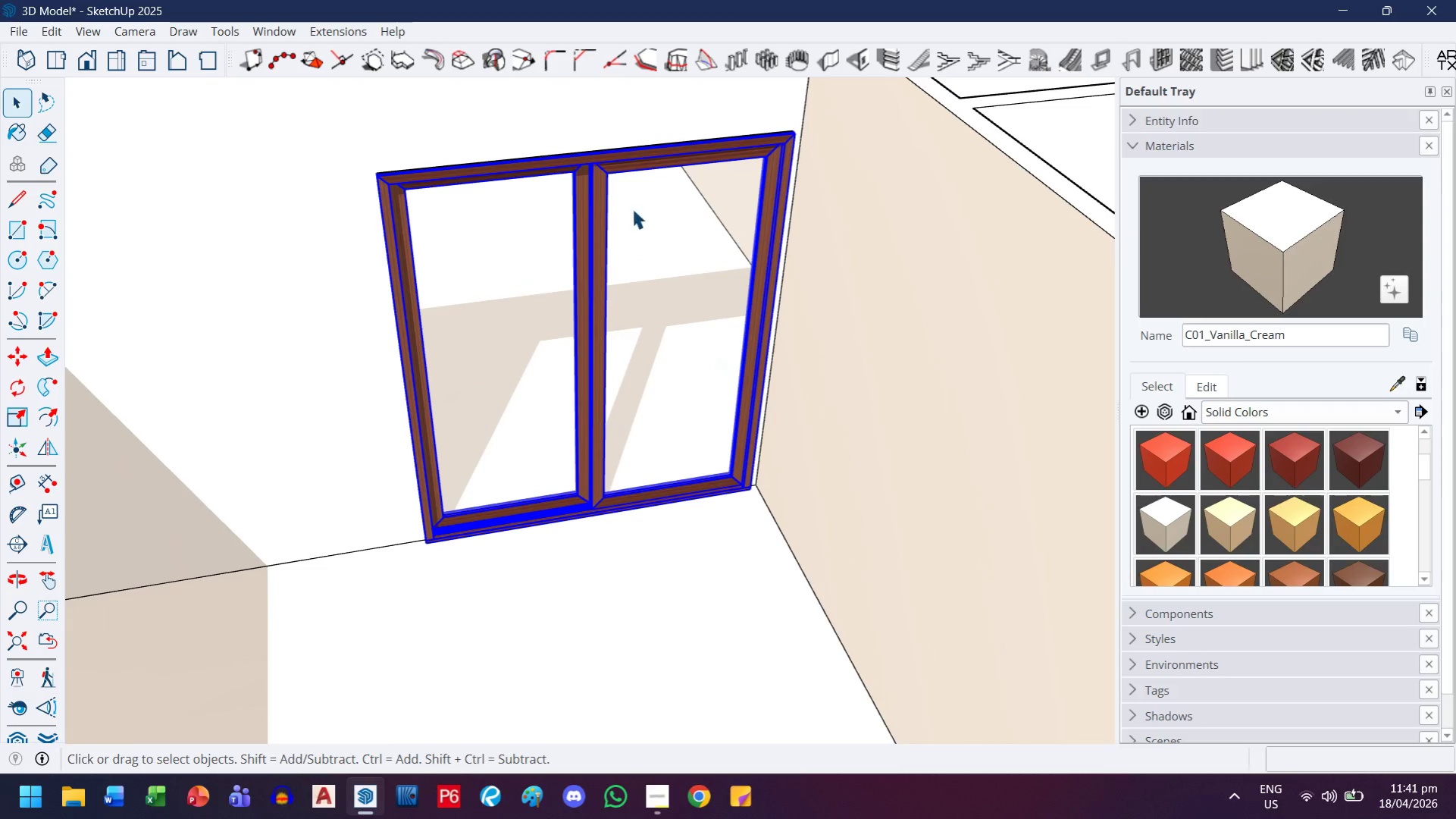 
scroll: coordinate [506, 425], scroll_direction: down, amount: 22.0
 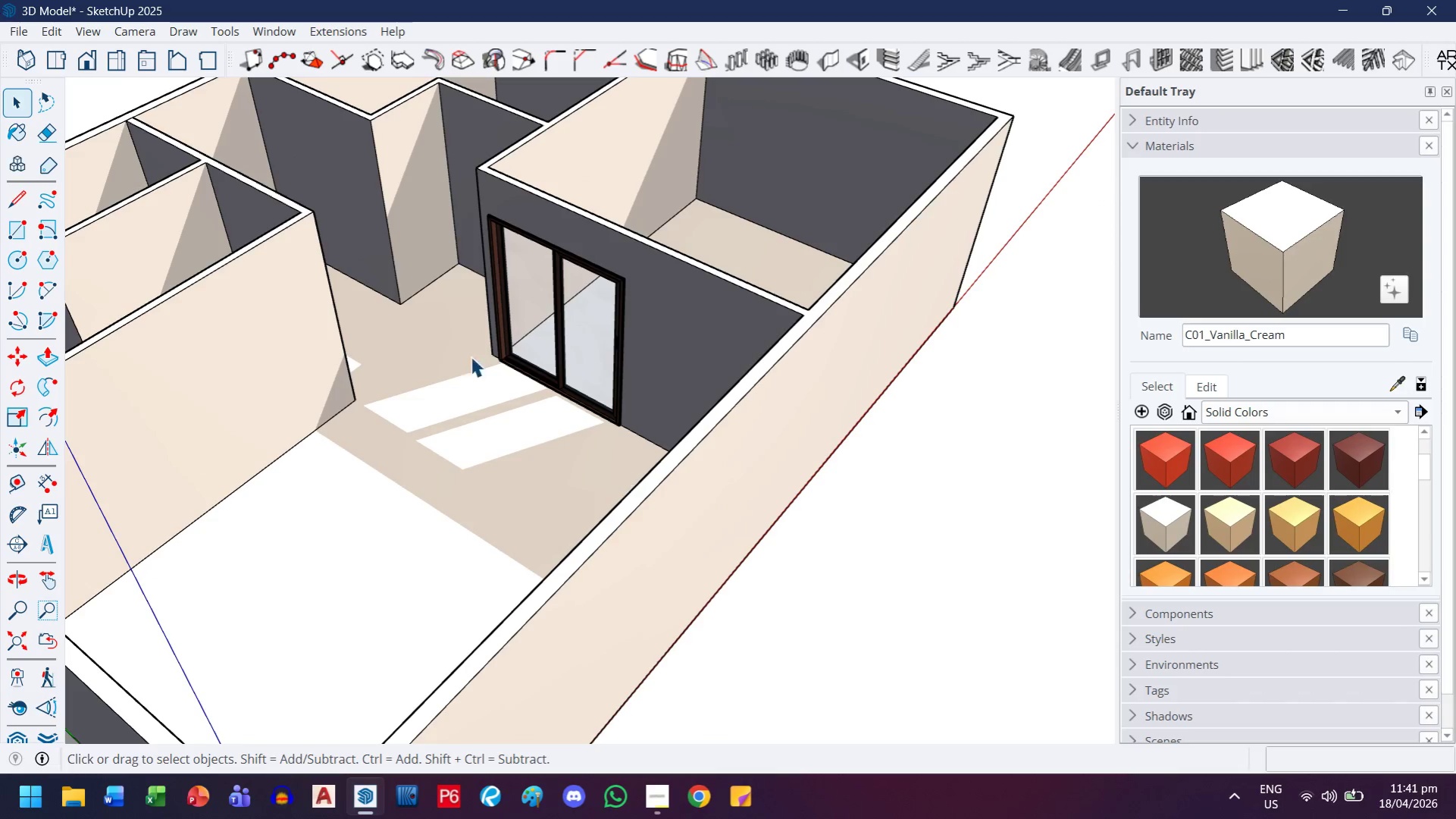 
scroll: coordinate [674, 368], scroll_direction: up, amount: 12.0
 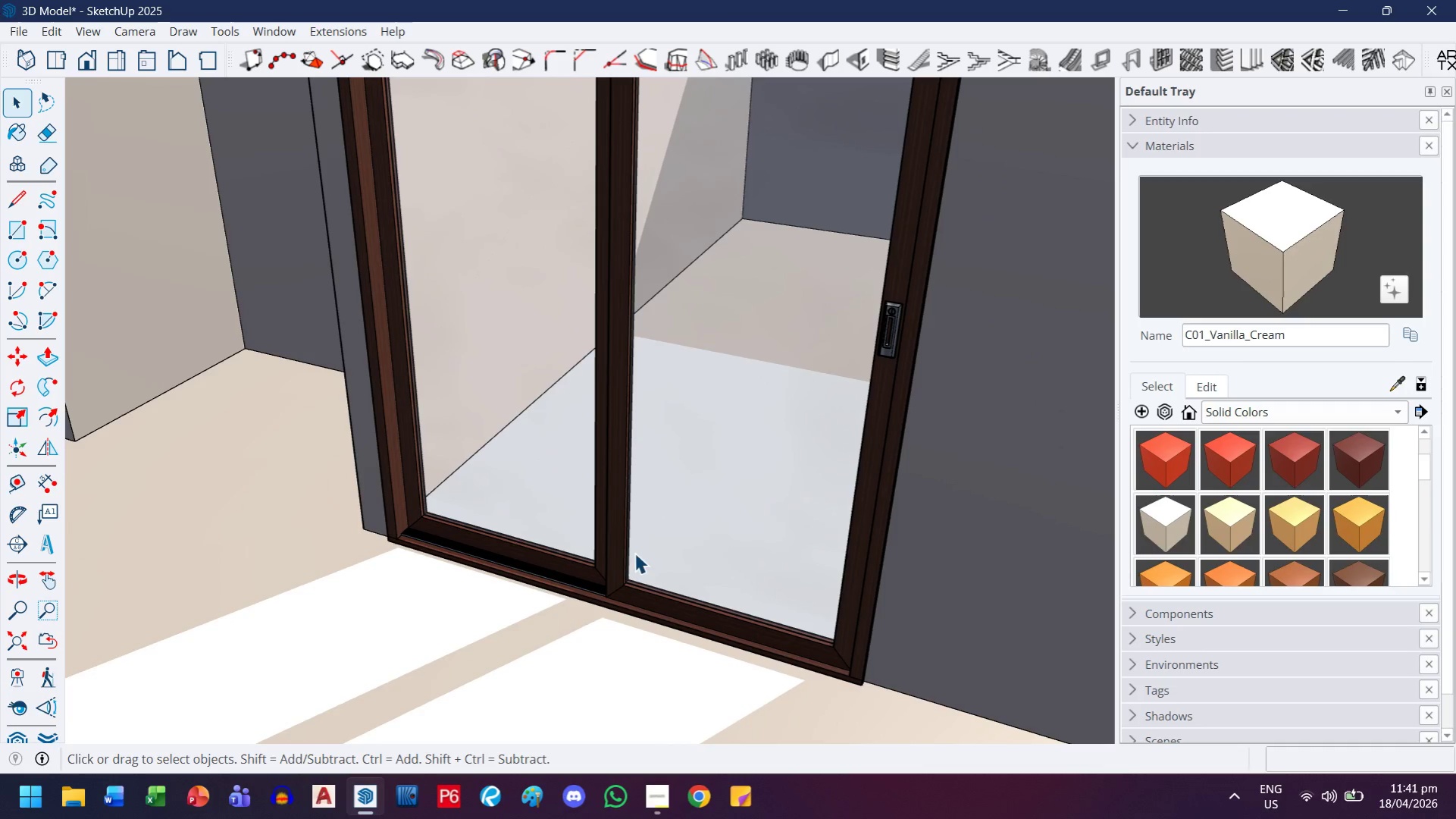 
left_click([625, 549])
 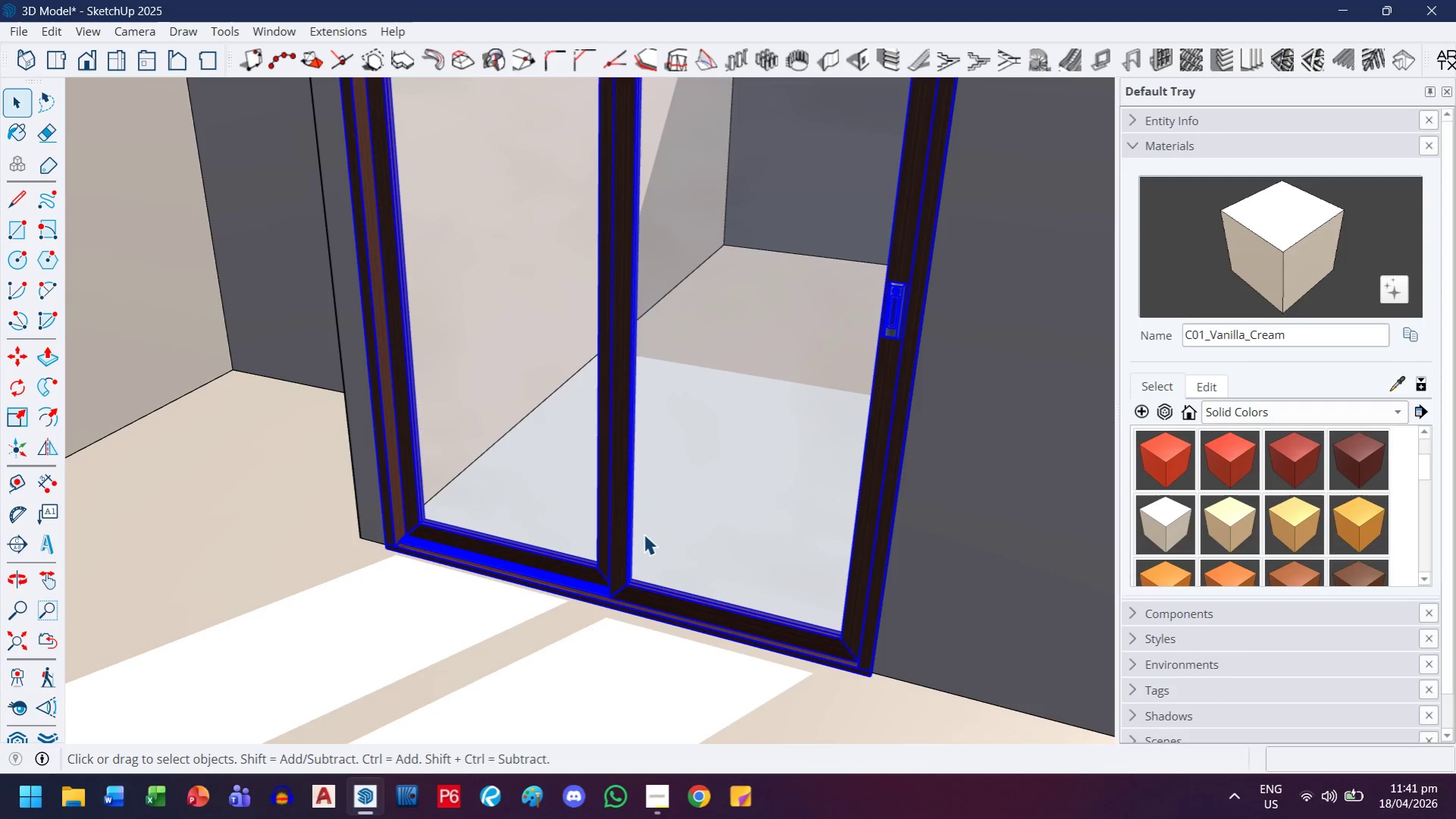 
wait(15.34)
 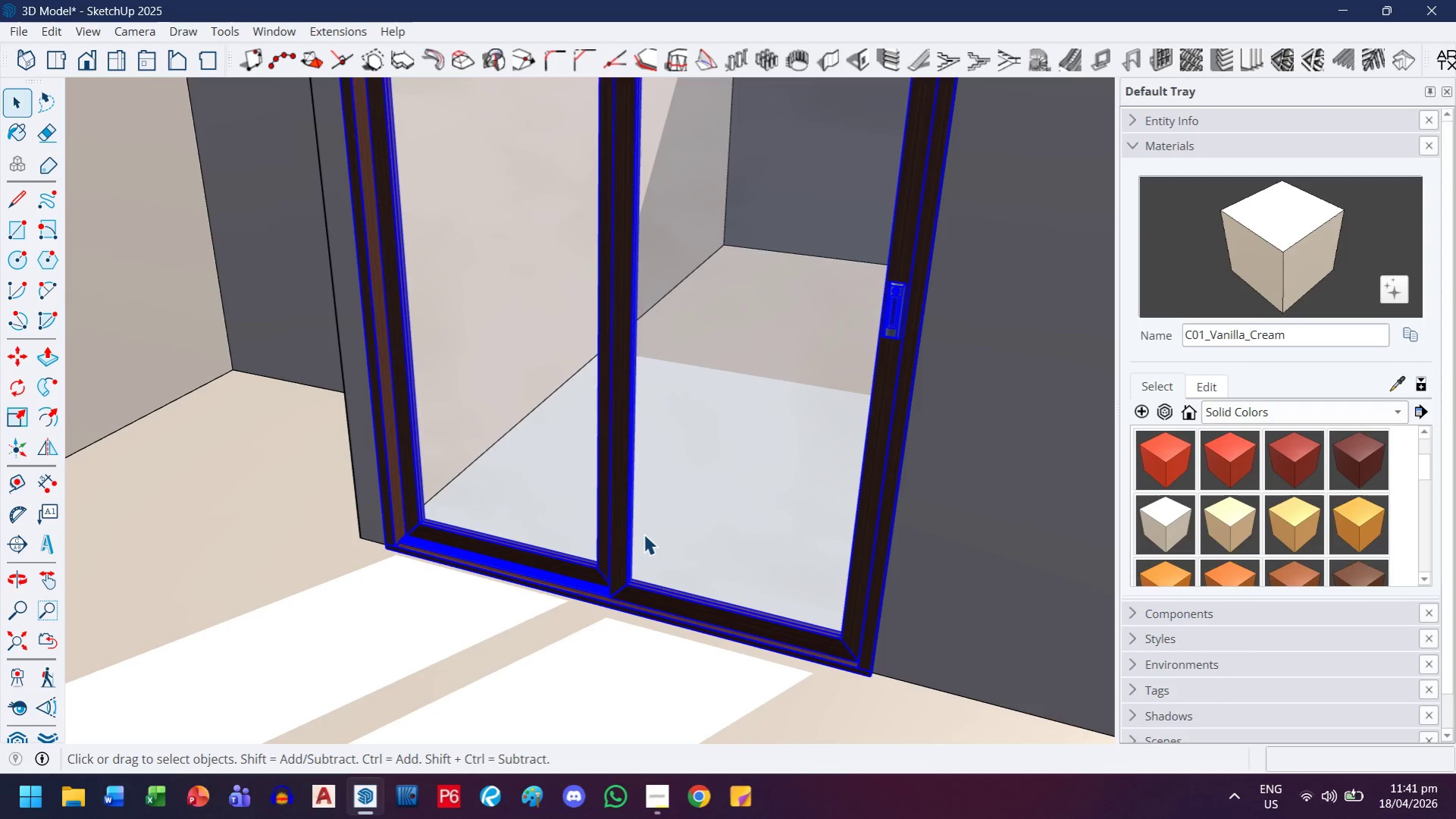 
double_click([870, 541])
 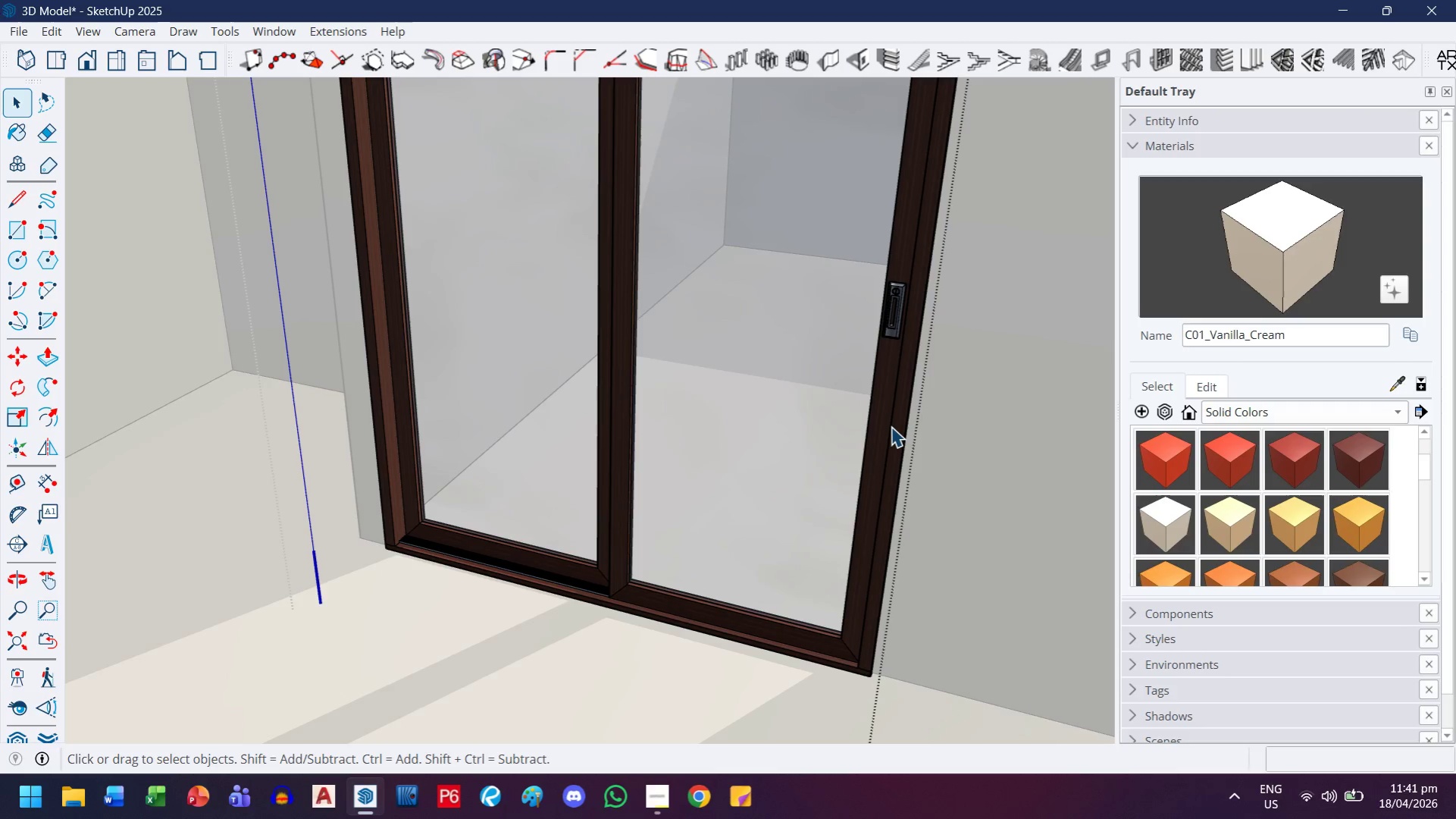 
left_click([891, 423])
 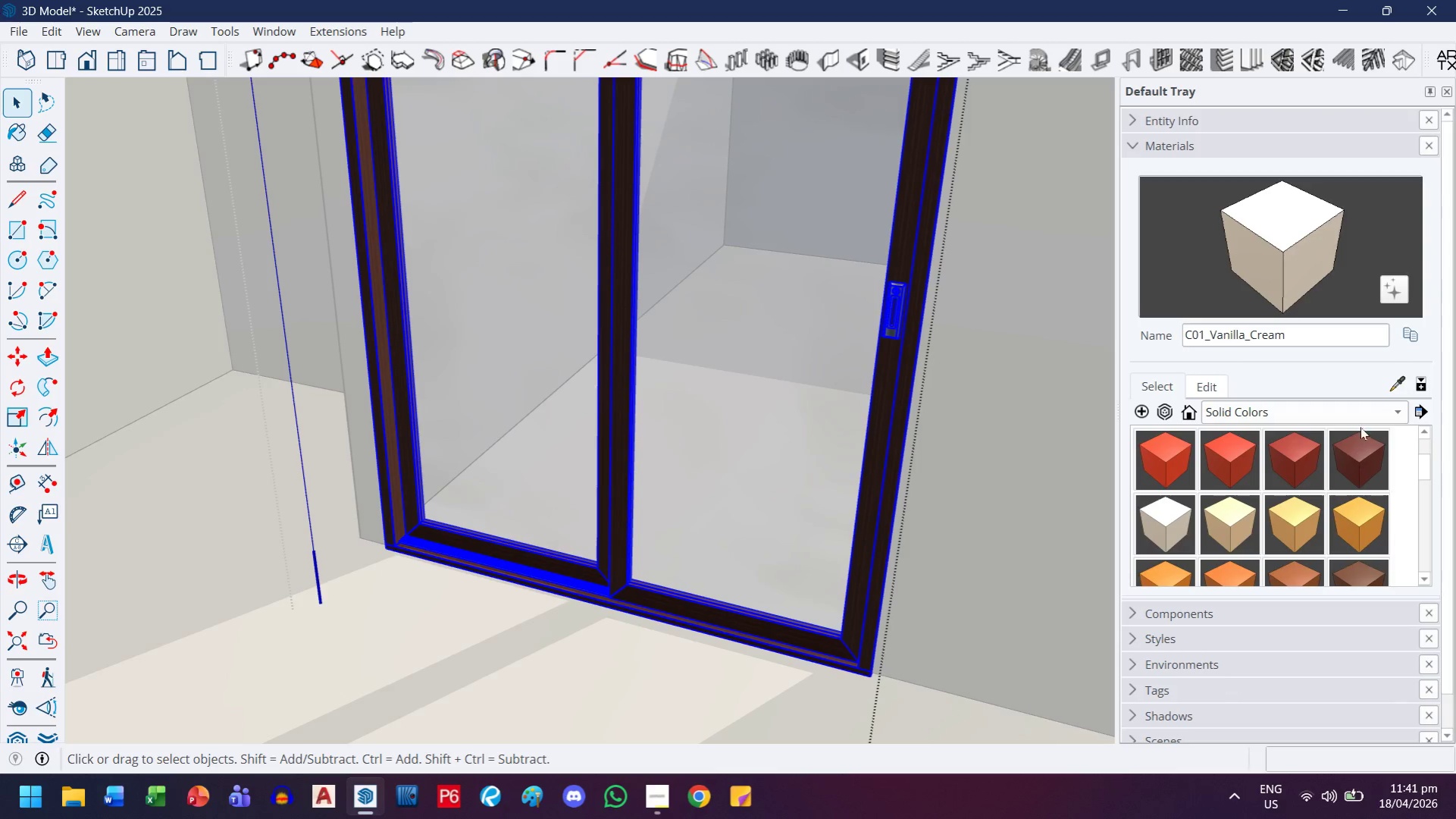 
left_click([1238, 409])
 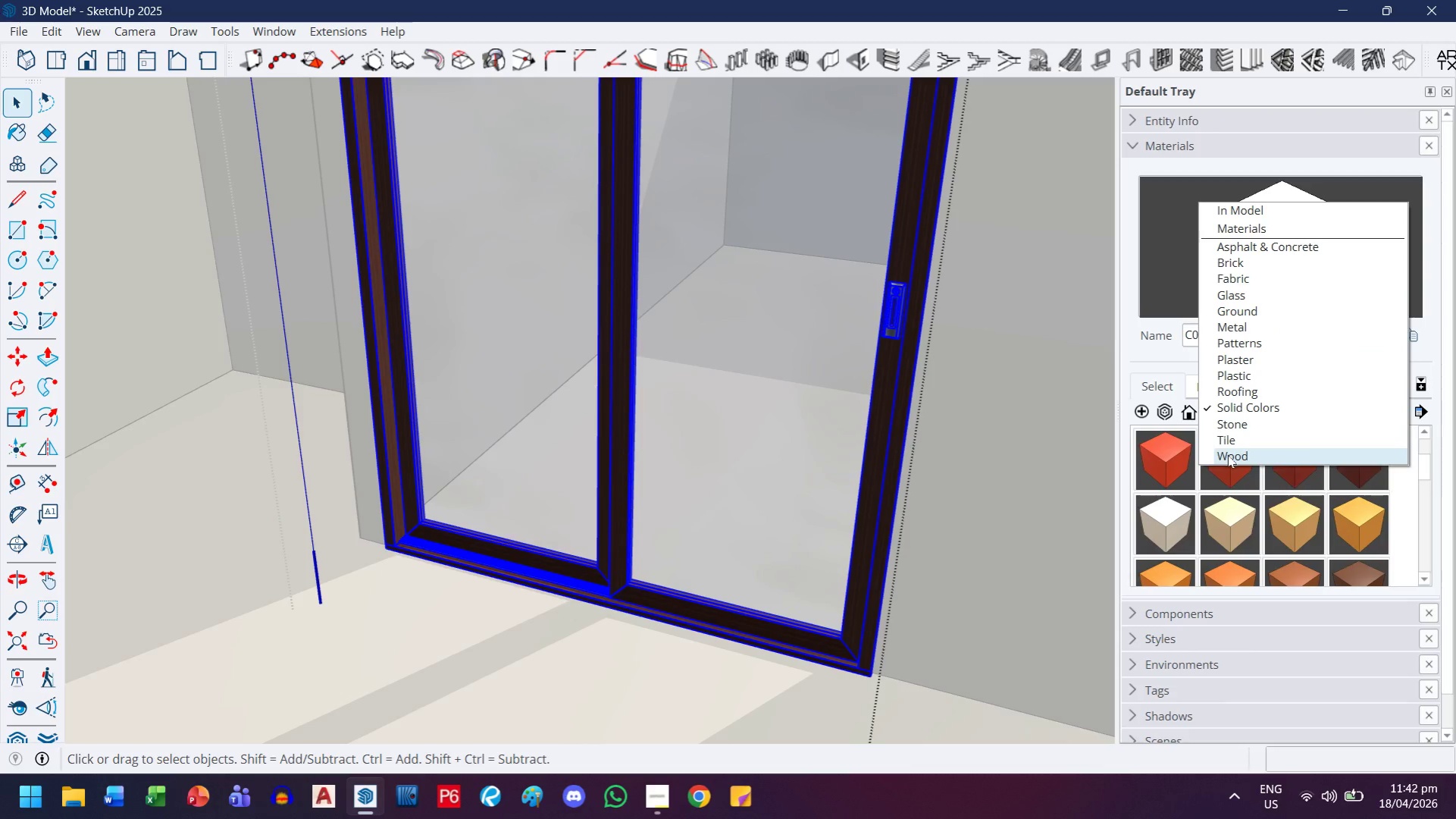 
left_click([1227, 455])
 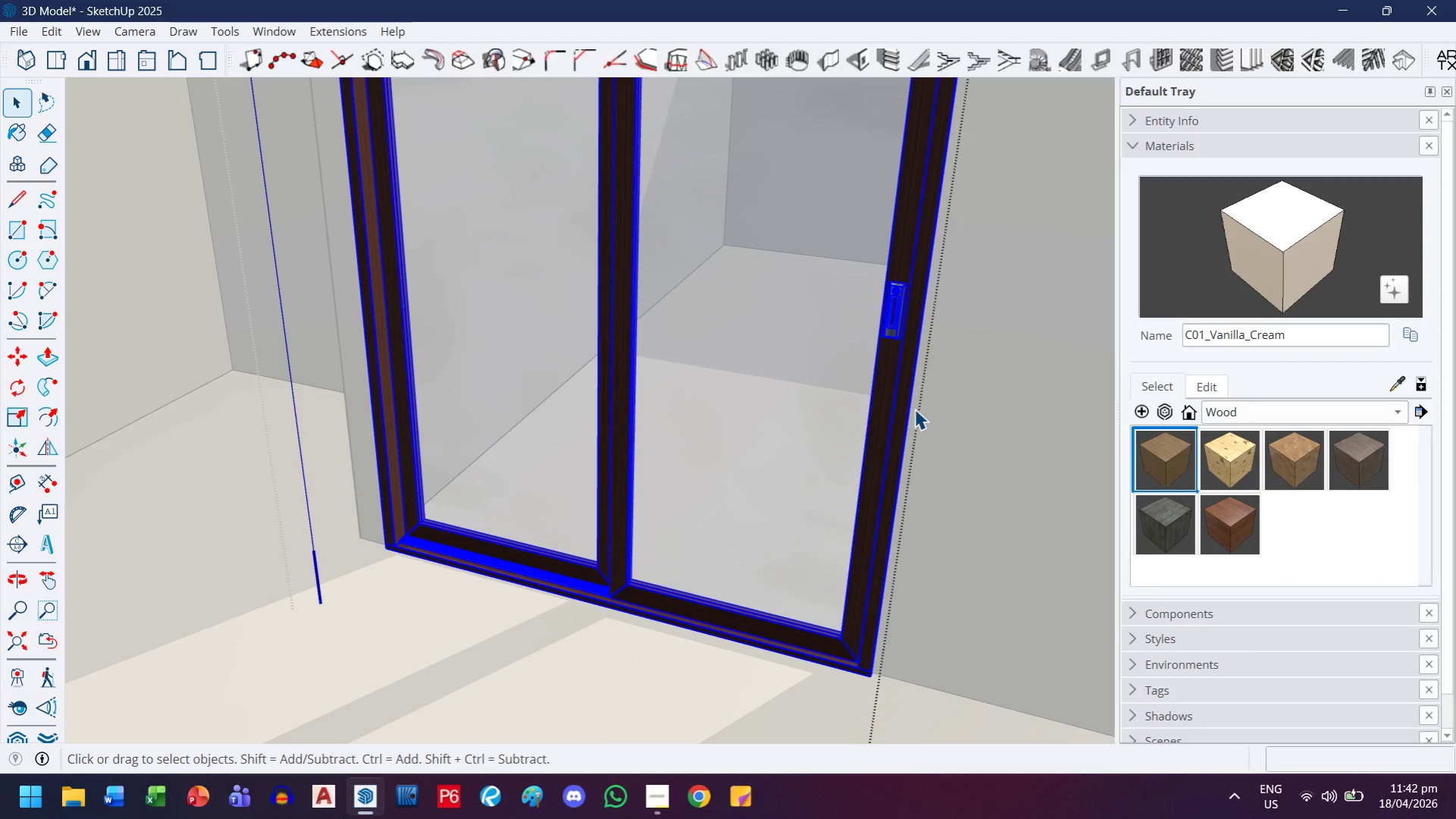 
double_click([880, 383])
 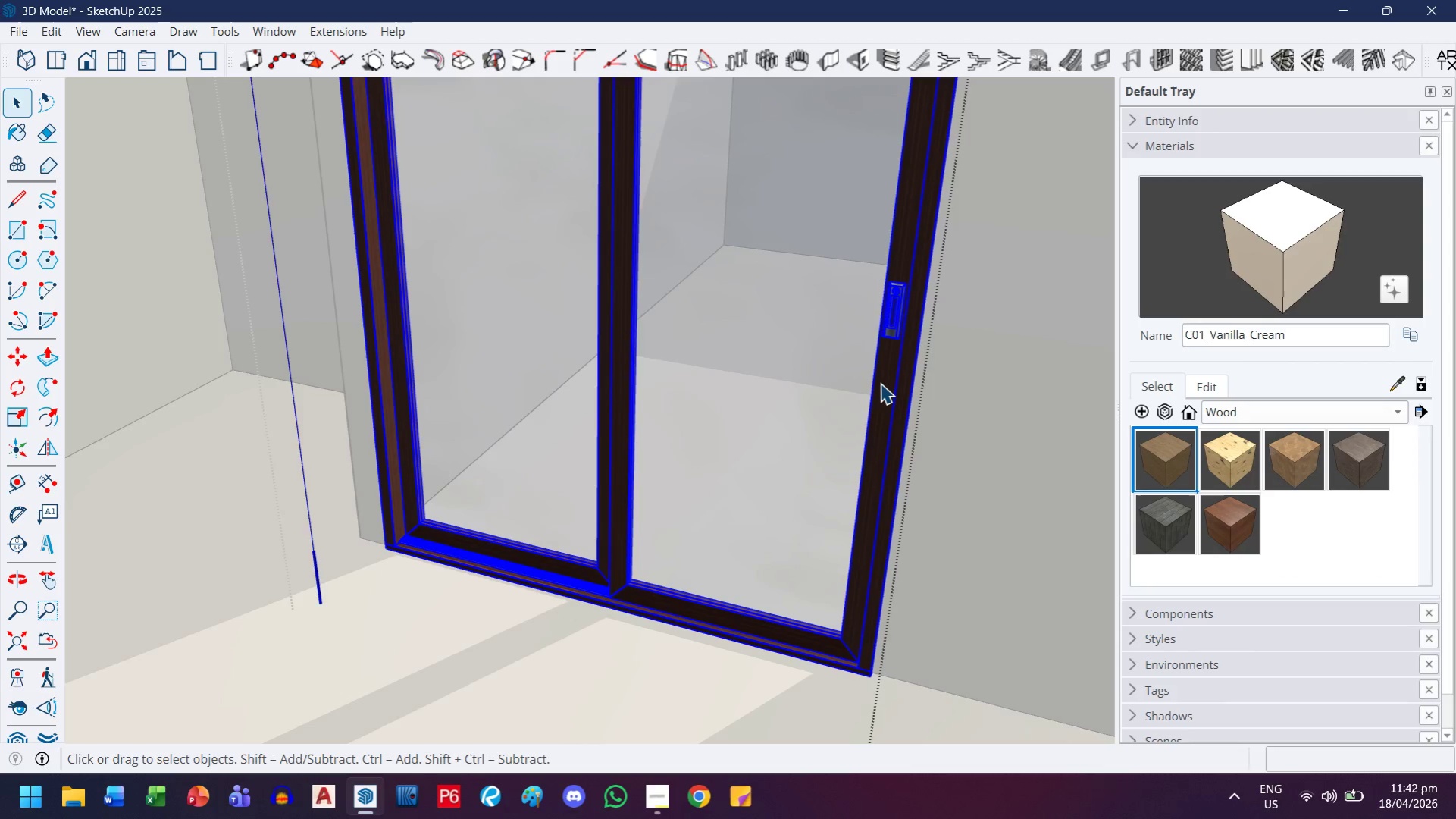 
triple_click([880, 383])
 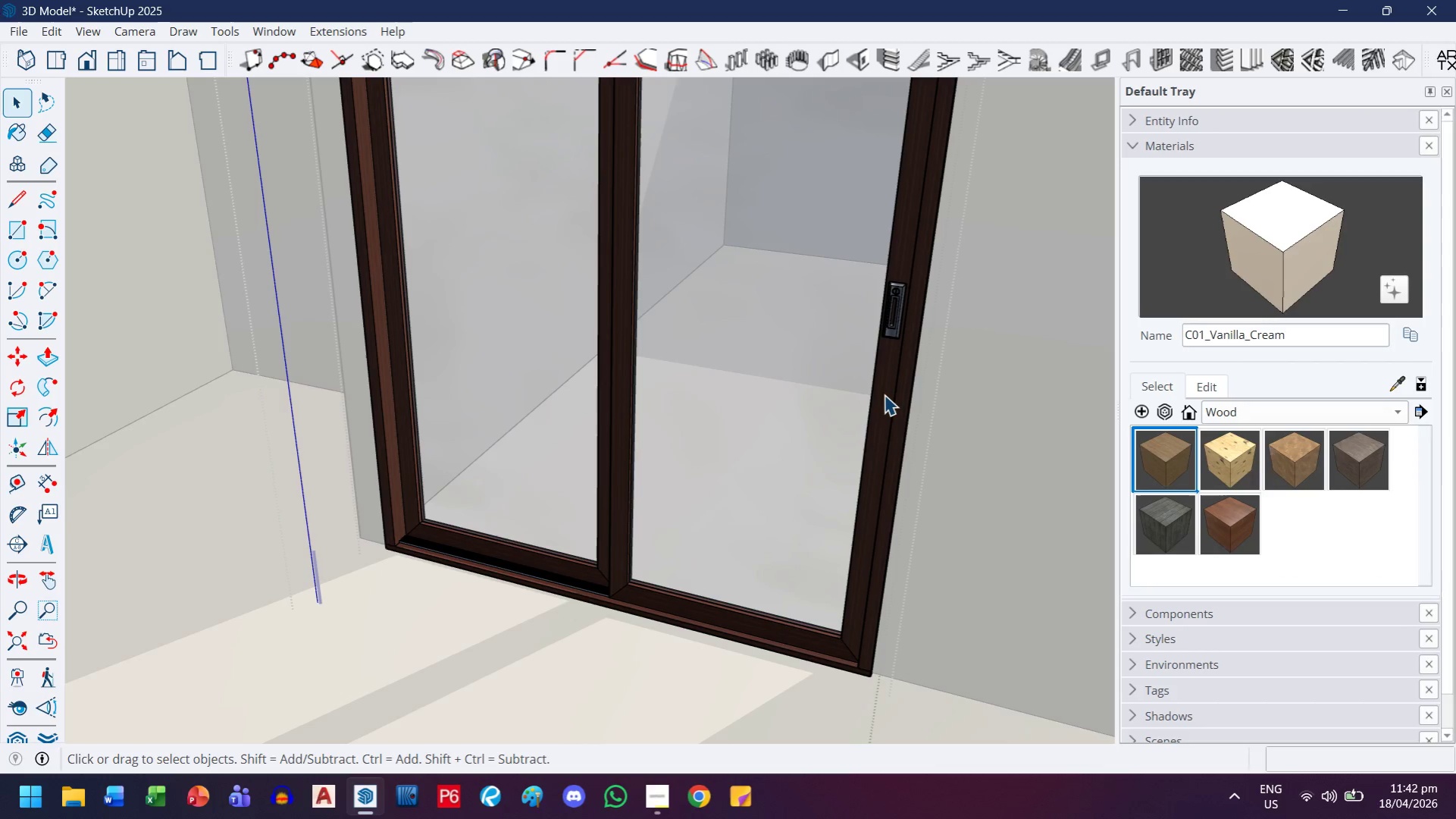 
left_click([885, 400])
 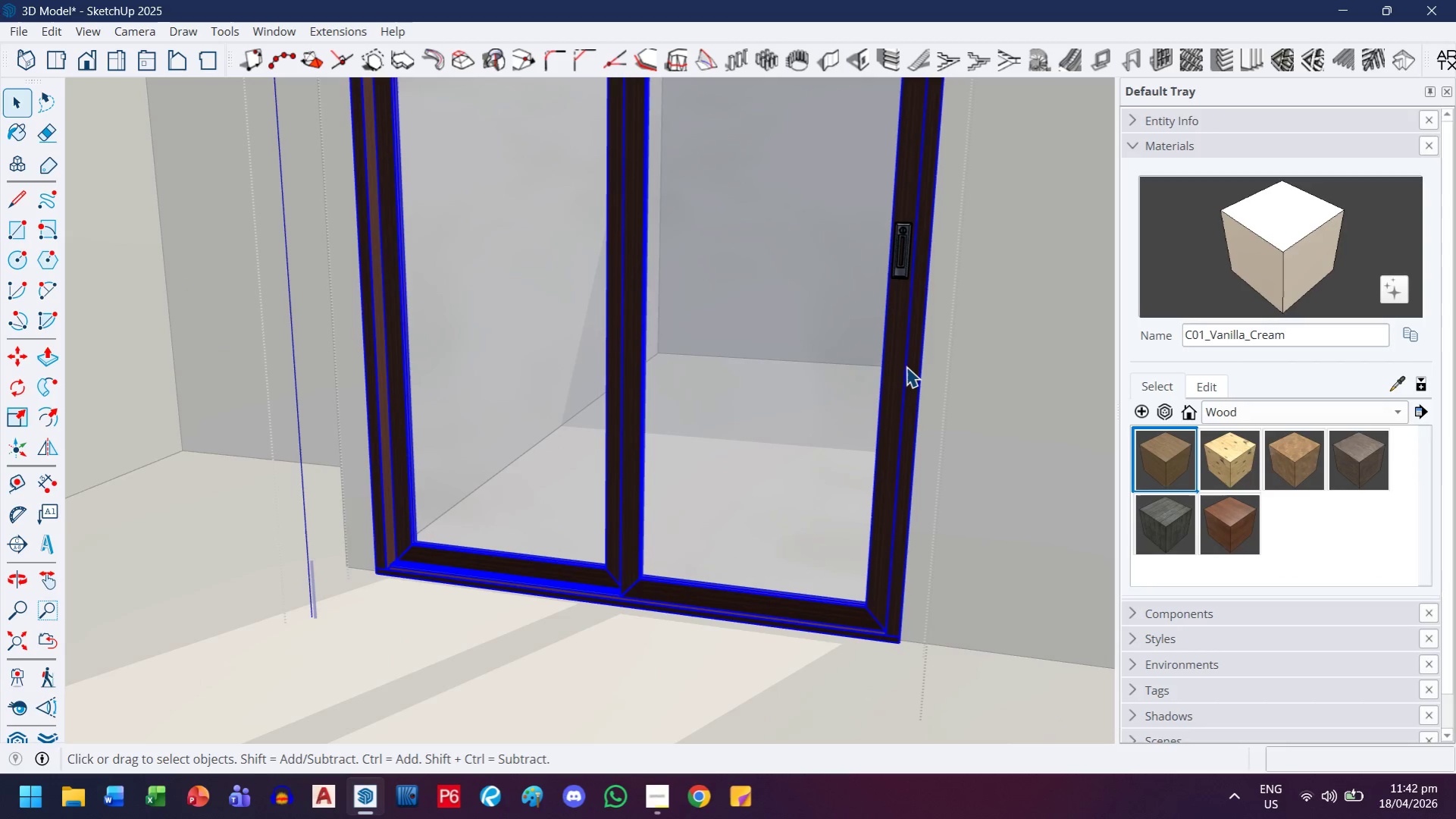 
double_click([906, 366])
 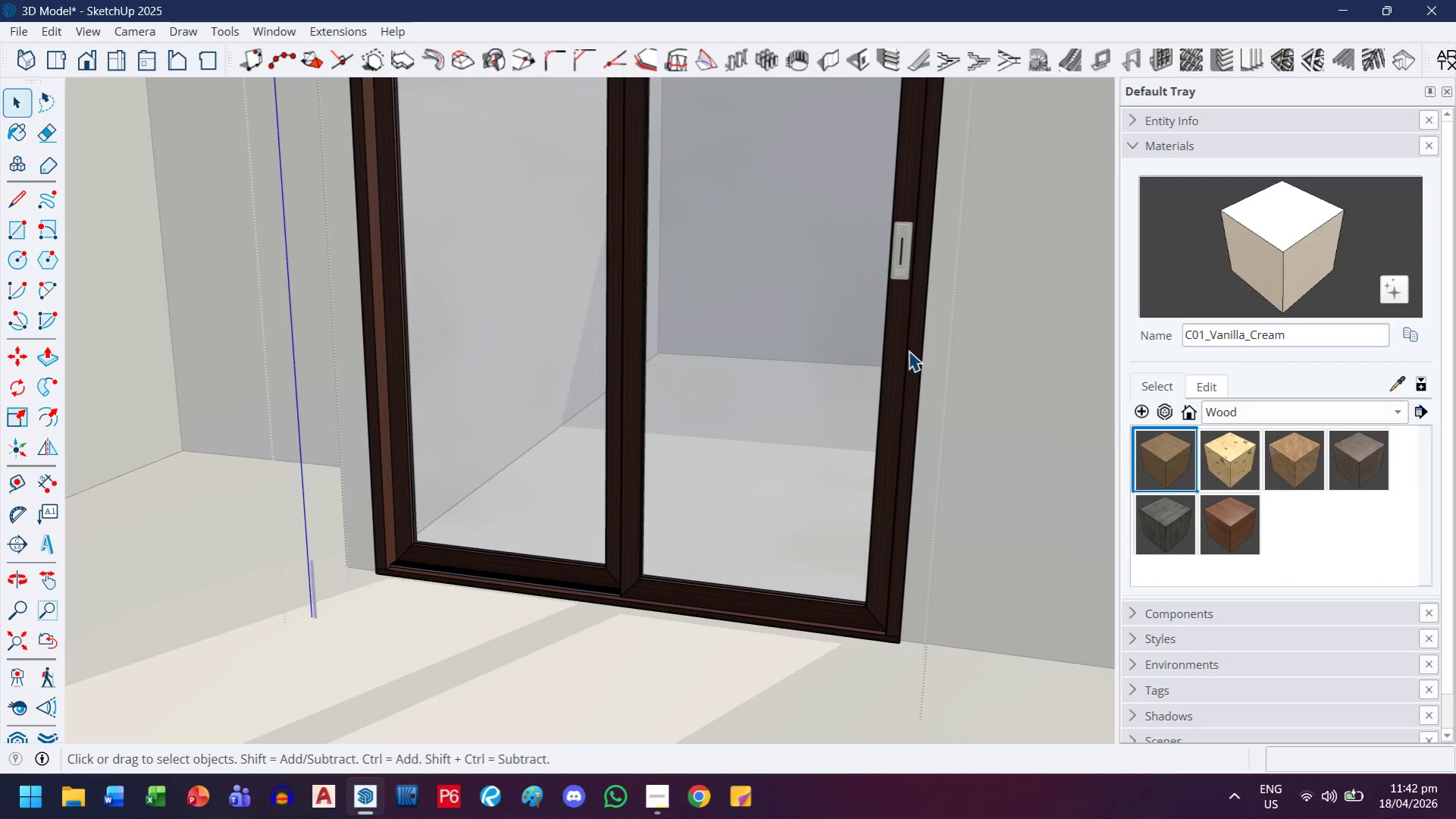 
triple_click([908, 349])
 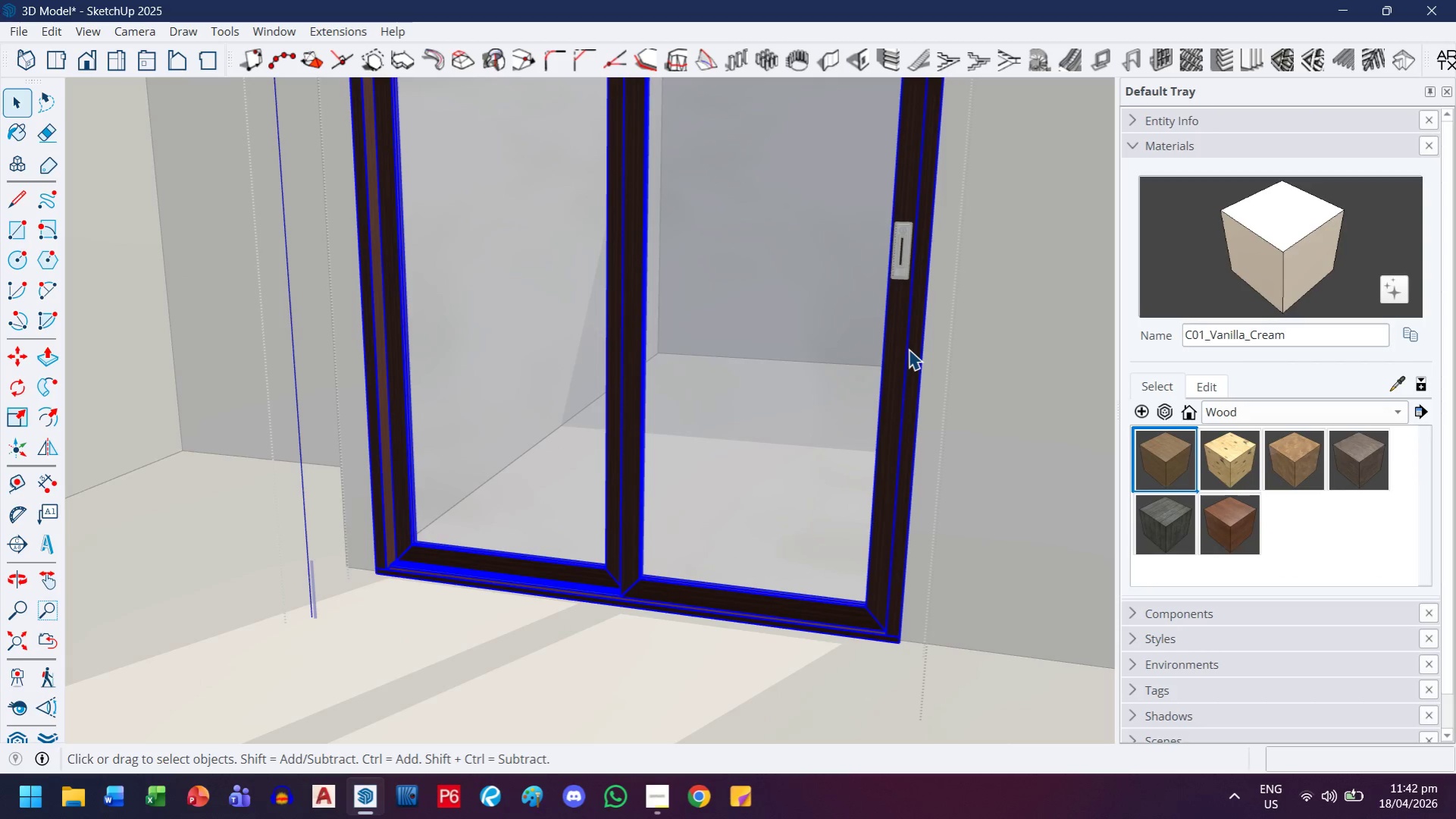 
double_click([908, 349])
 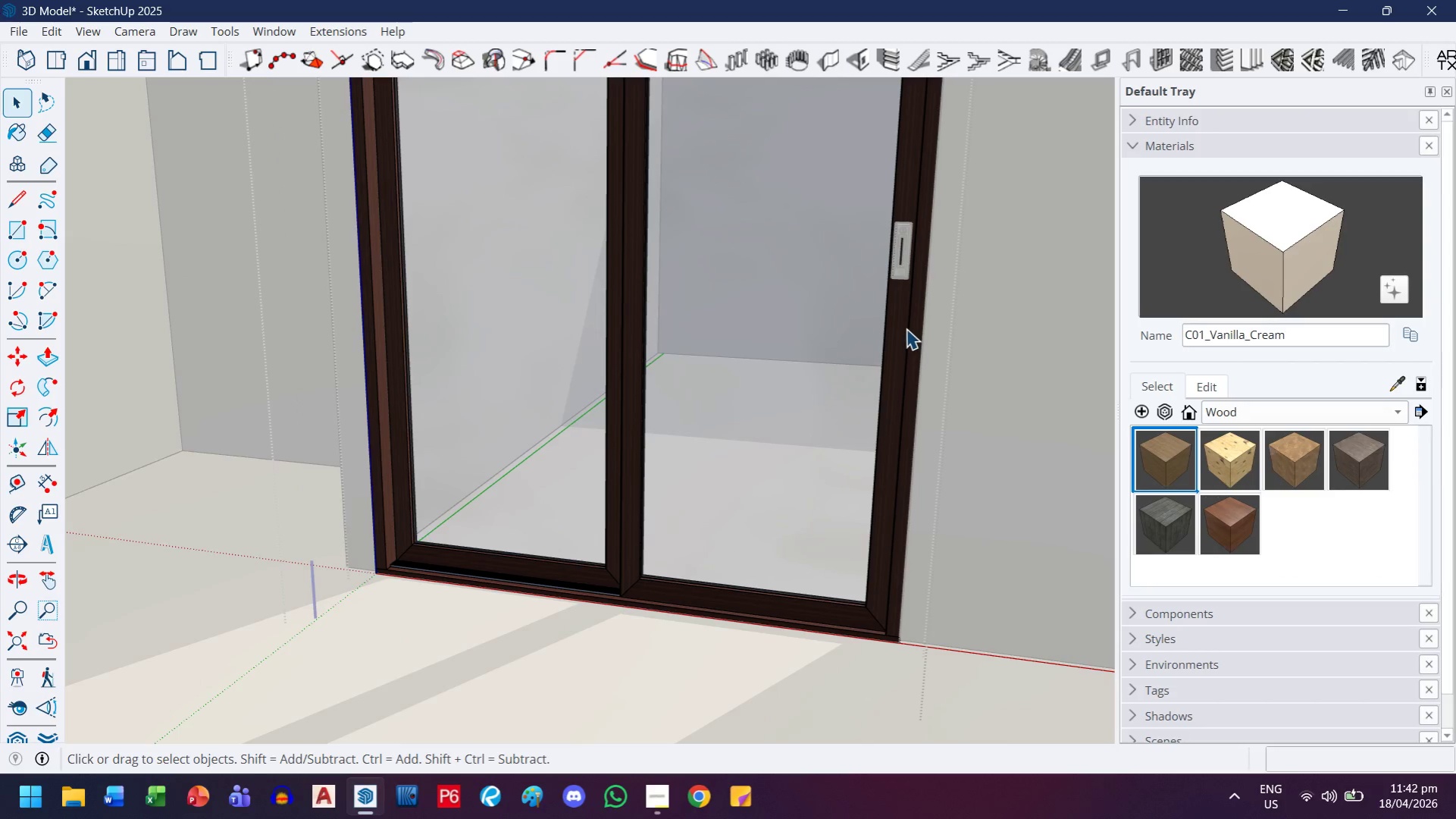 
triple_click([906, 328])
 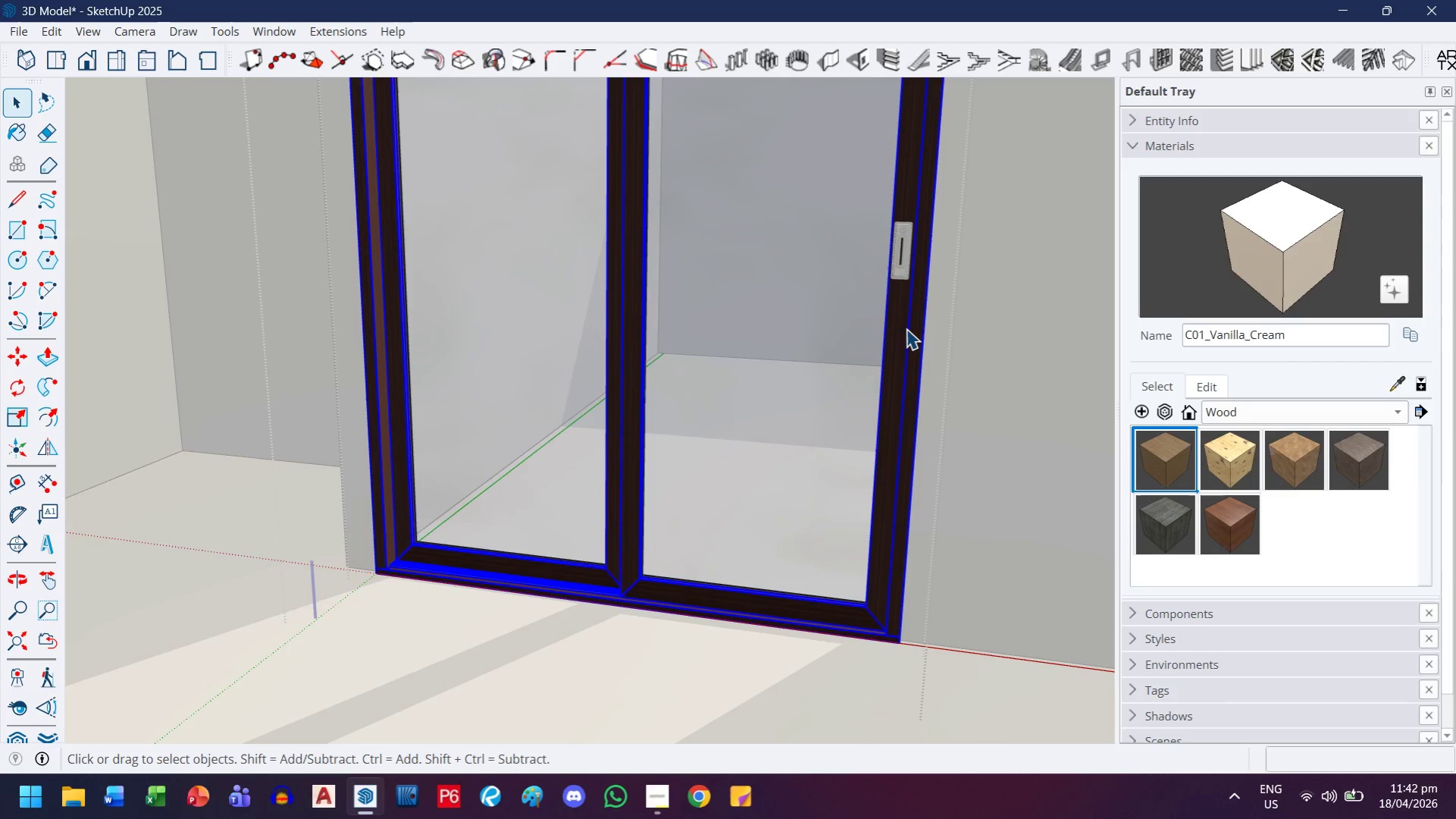 
double_click([906, 328])
 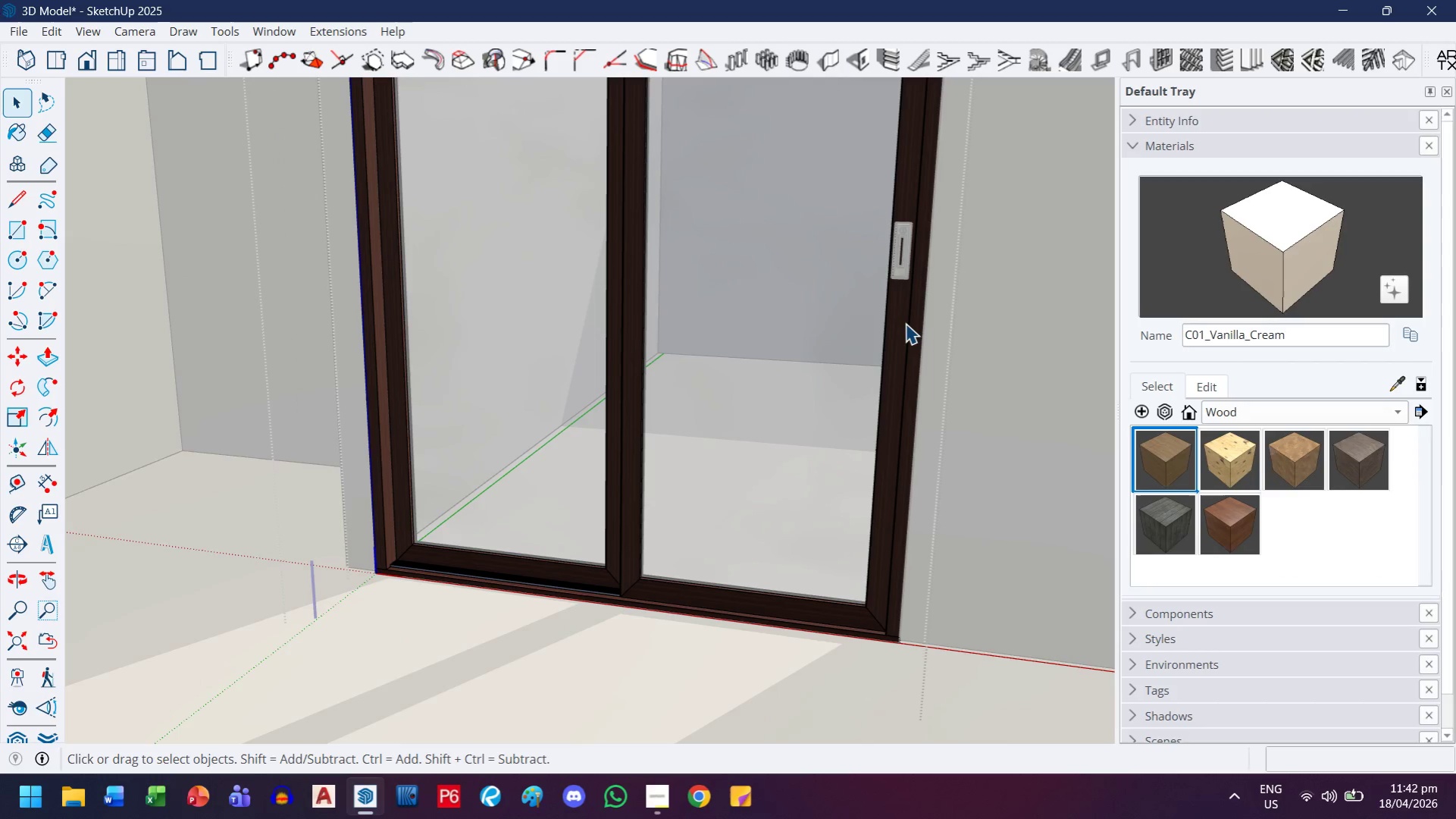 
triple_click([905, 323])
 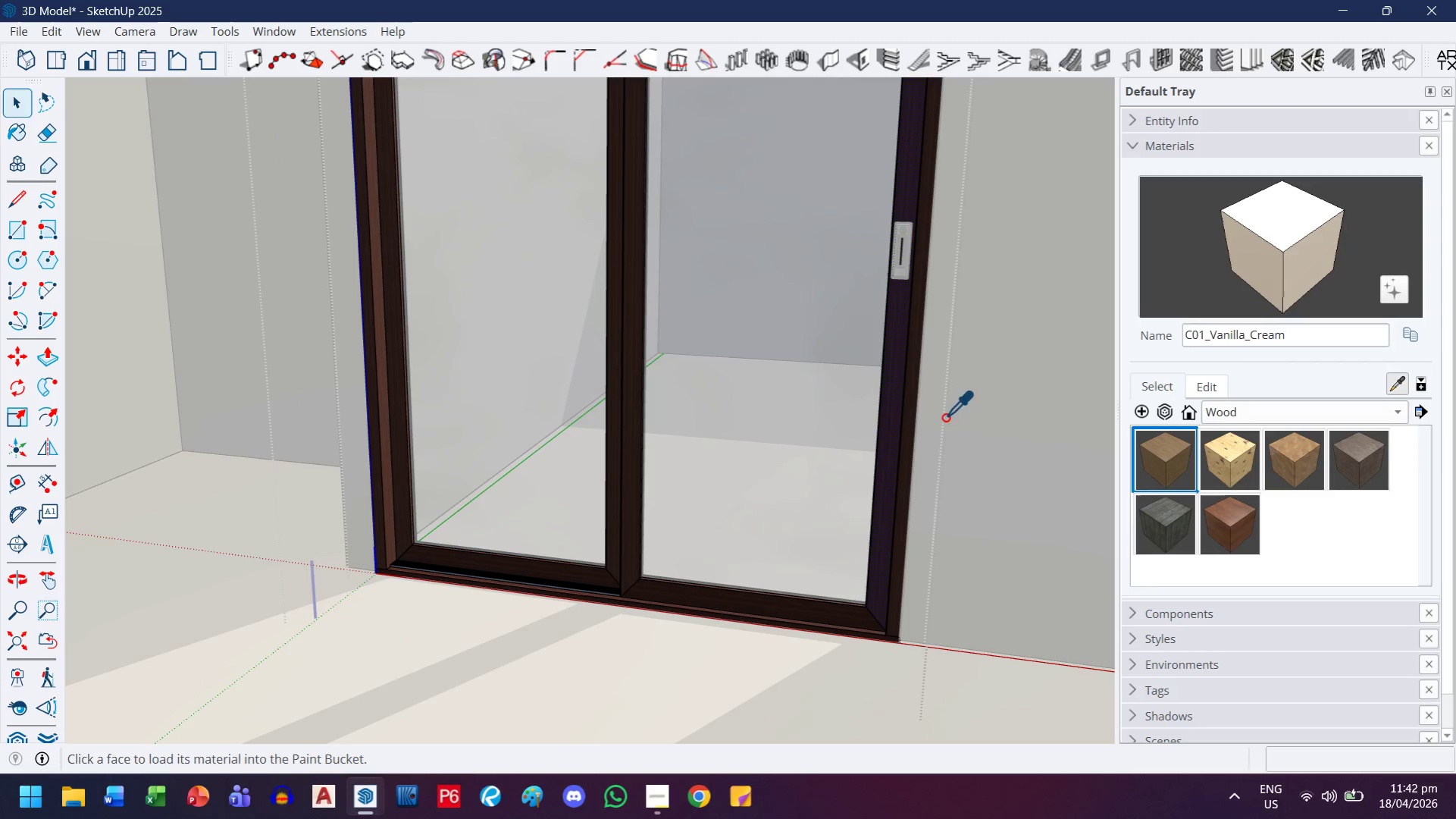 
left_click([898, 391])
 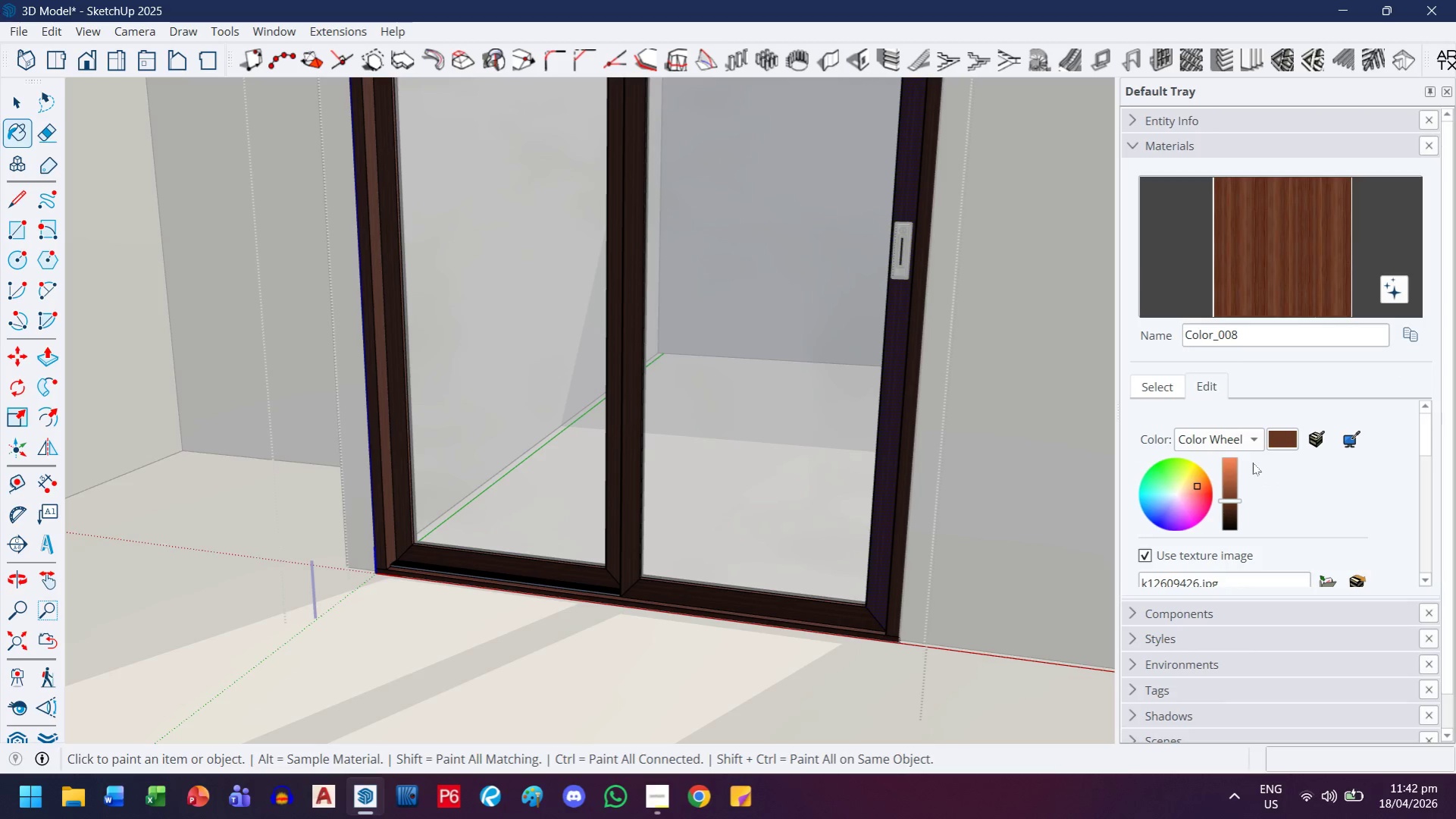 
scroll: coordinate [1261, 501], scroll_direction: down, amount: 2.0
 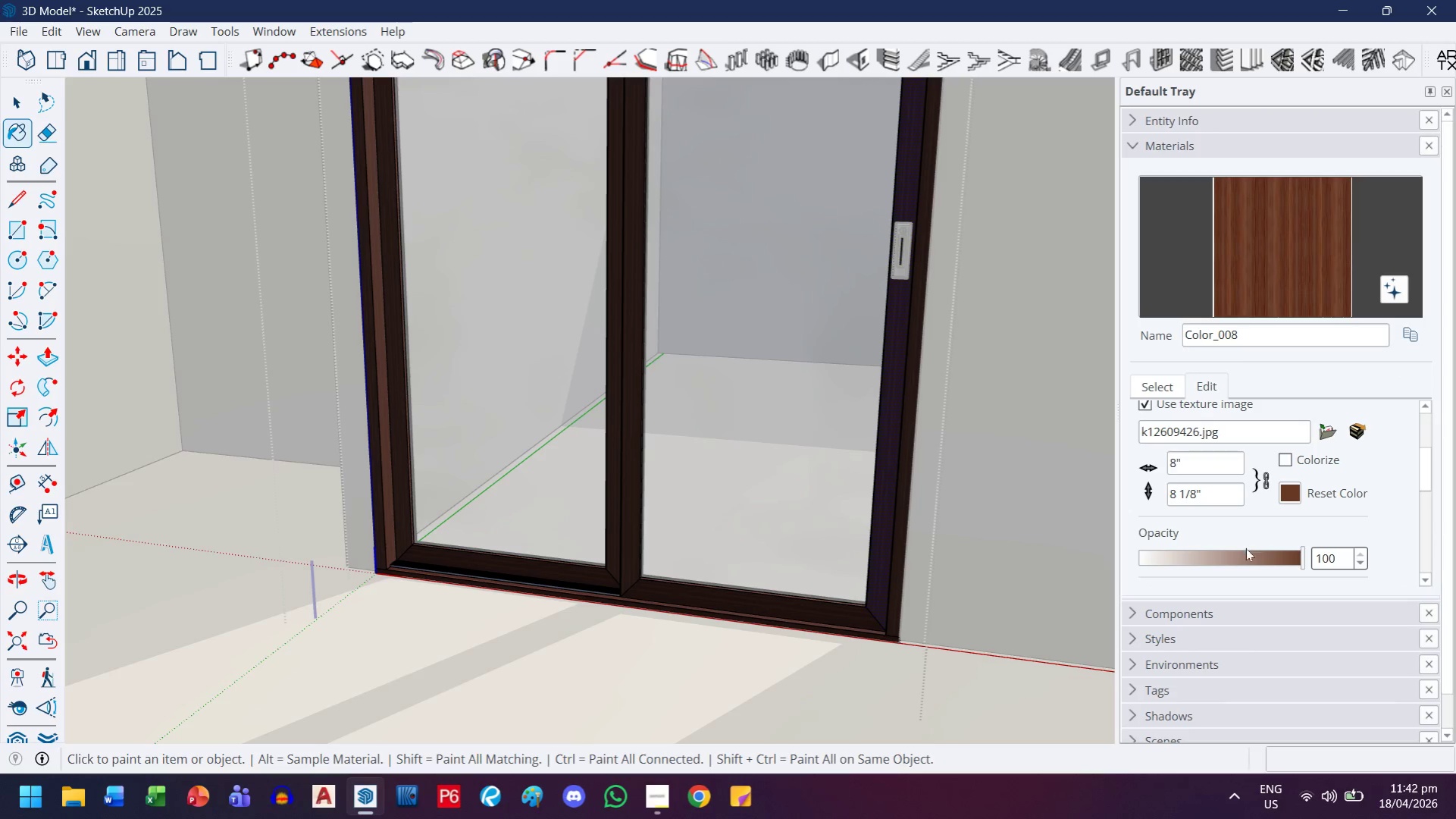 
left_click_drag(start_coordinate=[1256, 556], to_coordinate=[1305, 551])
 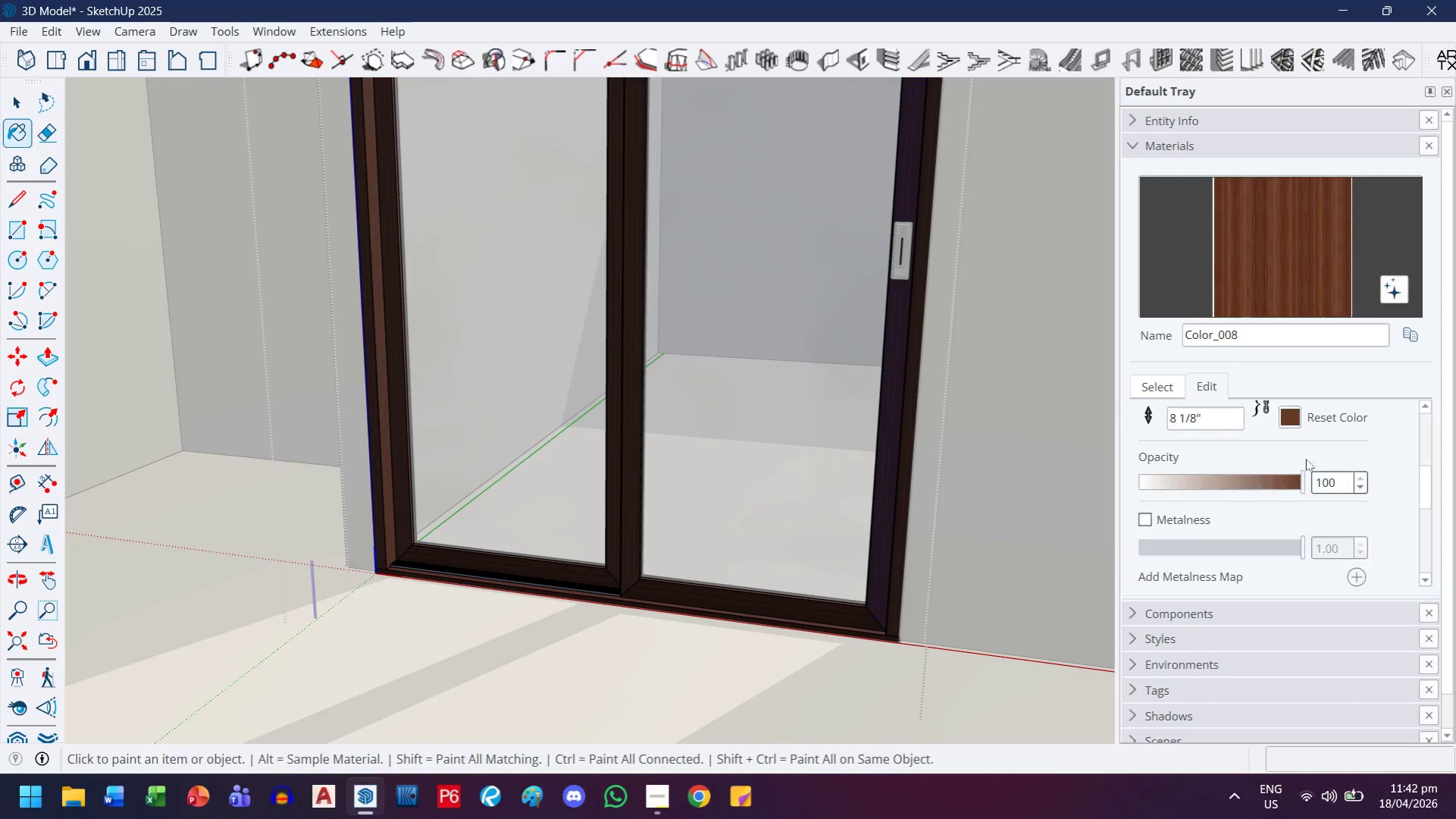 
scroll: coordinate [1305, 459], scroll_direction: down, amount: 2.0
 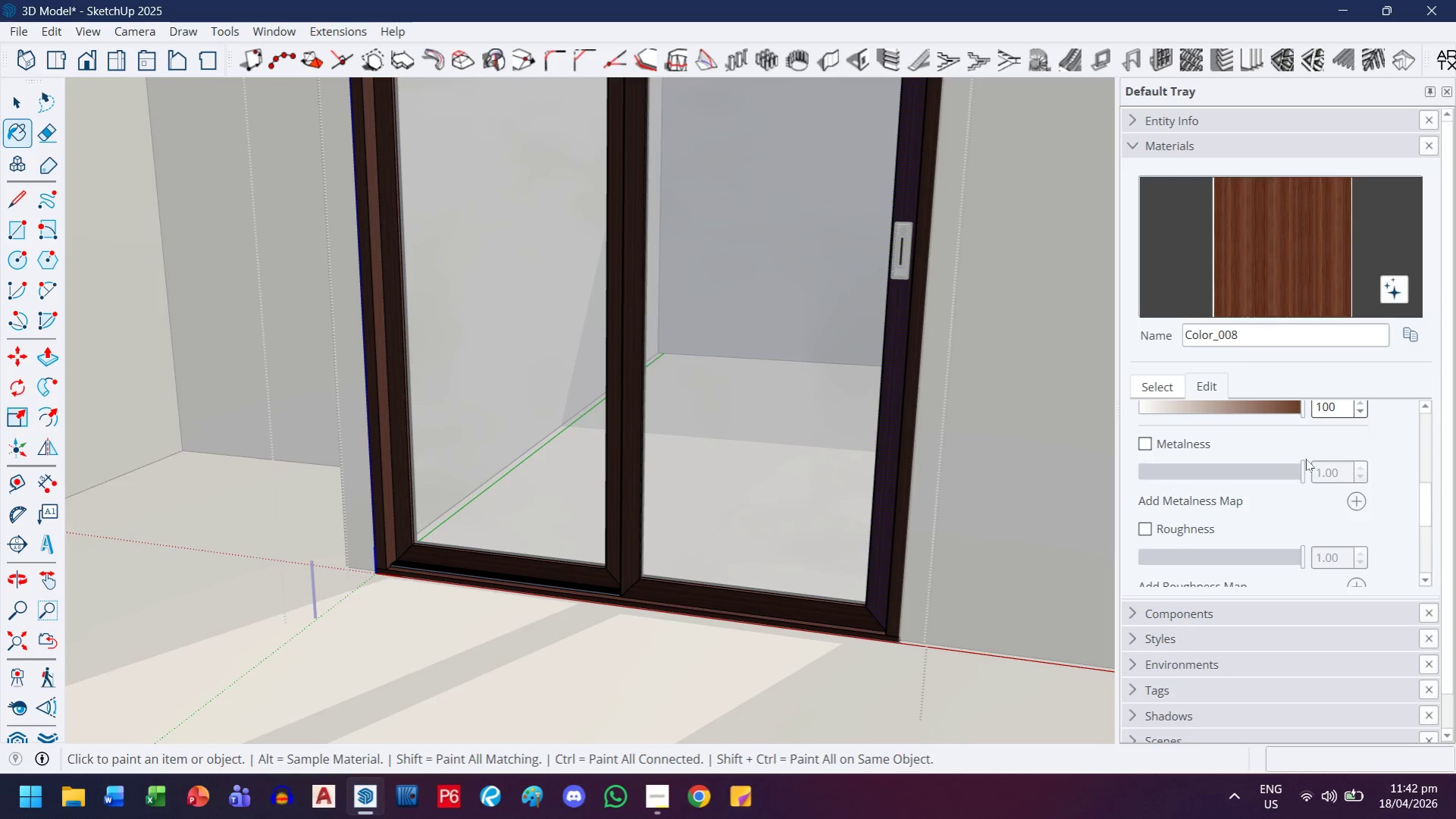 
scroll: coordinate [1301, 466], scroll_direction: up, amount: 2.0
 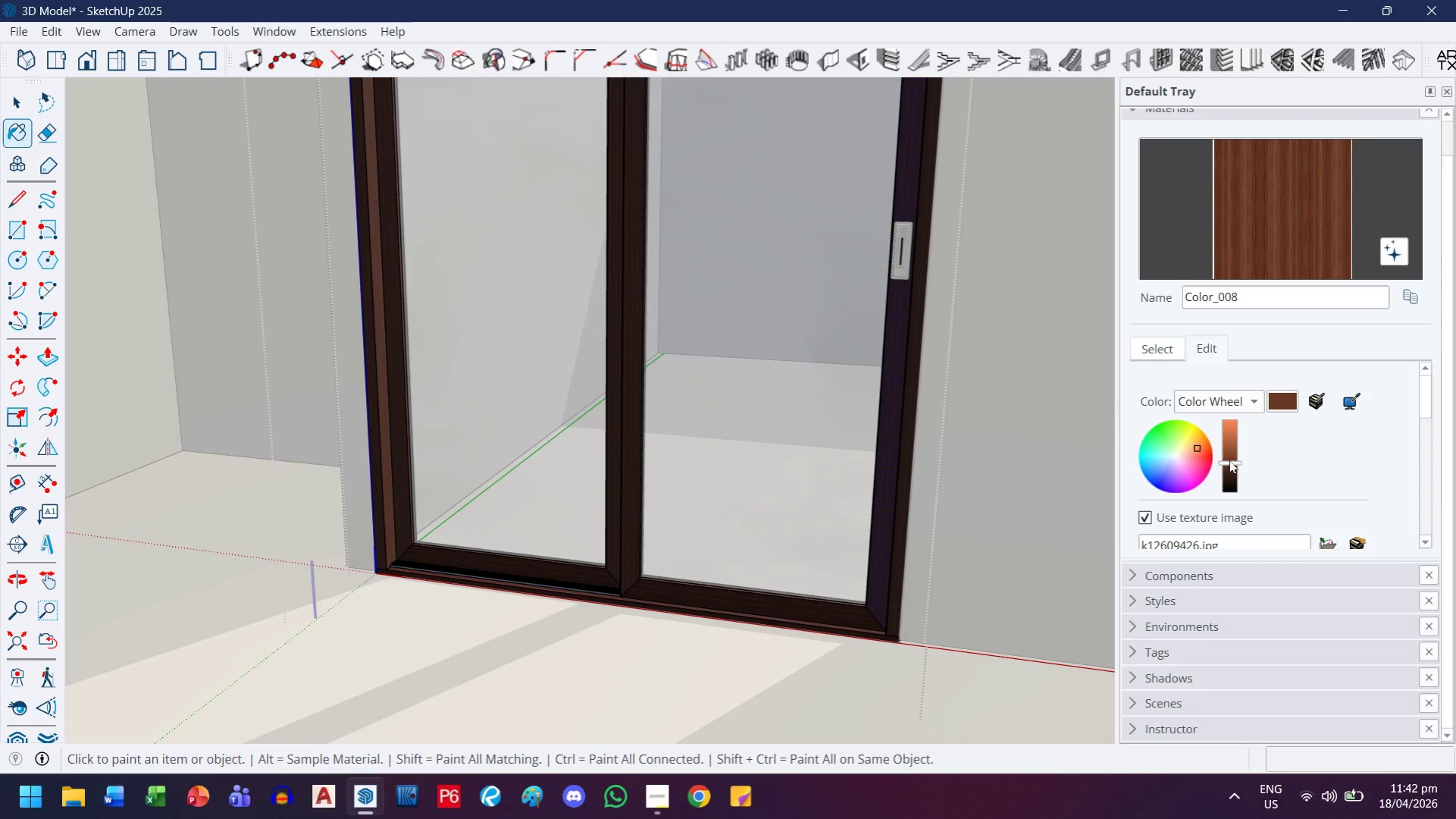 
left_click_drag(start_coordinate=[1229, 460], to_coordinate=[1238, 435])
 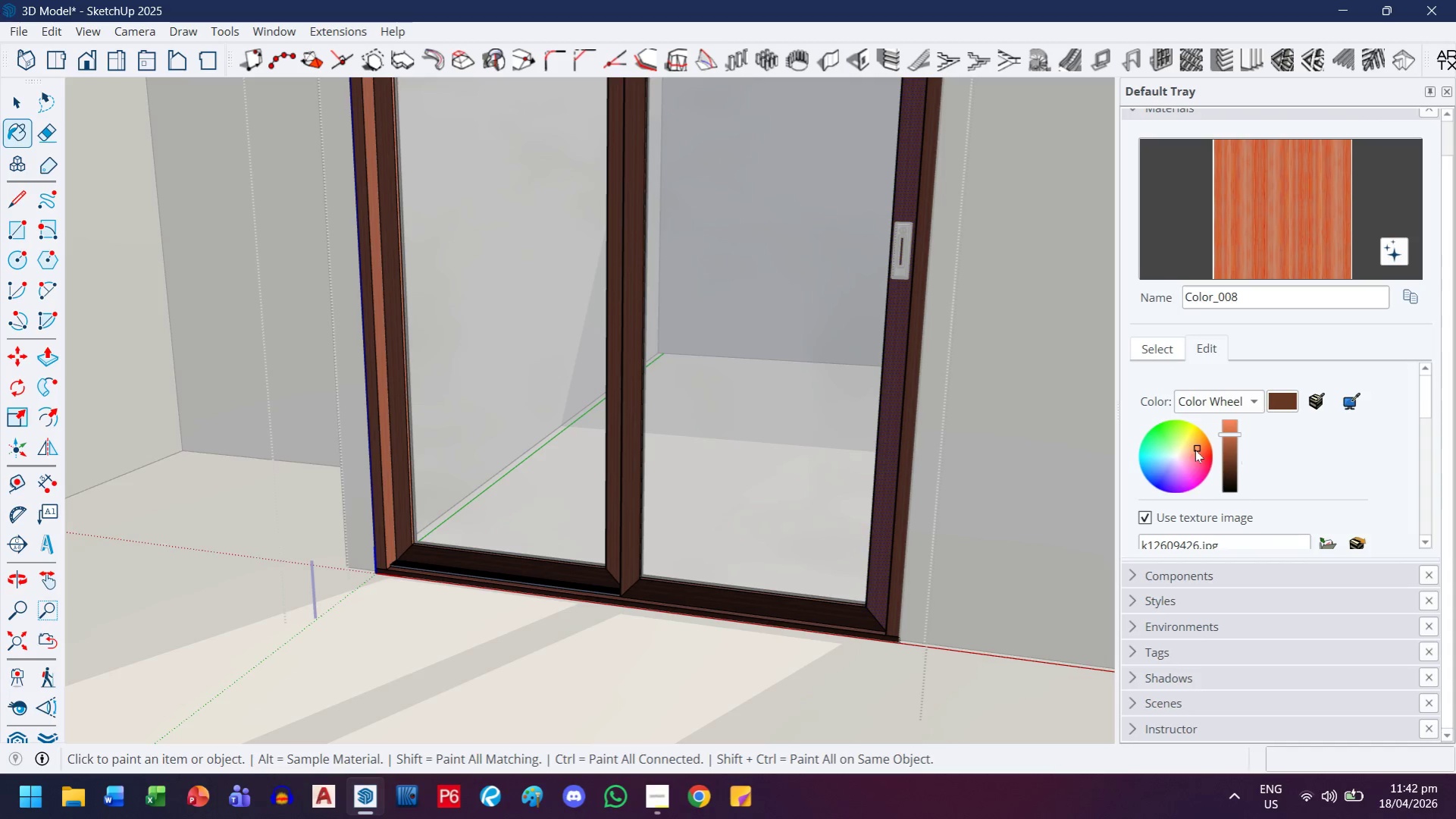 
left_click_drag(start_coordinate=[1194, 450], to_coordinate=[1184, 445])
 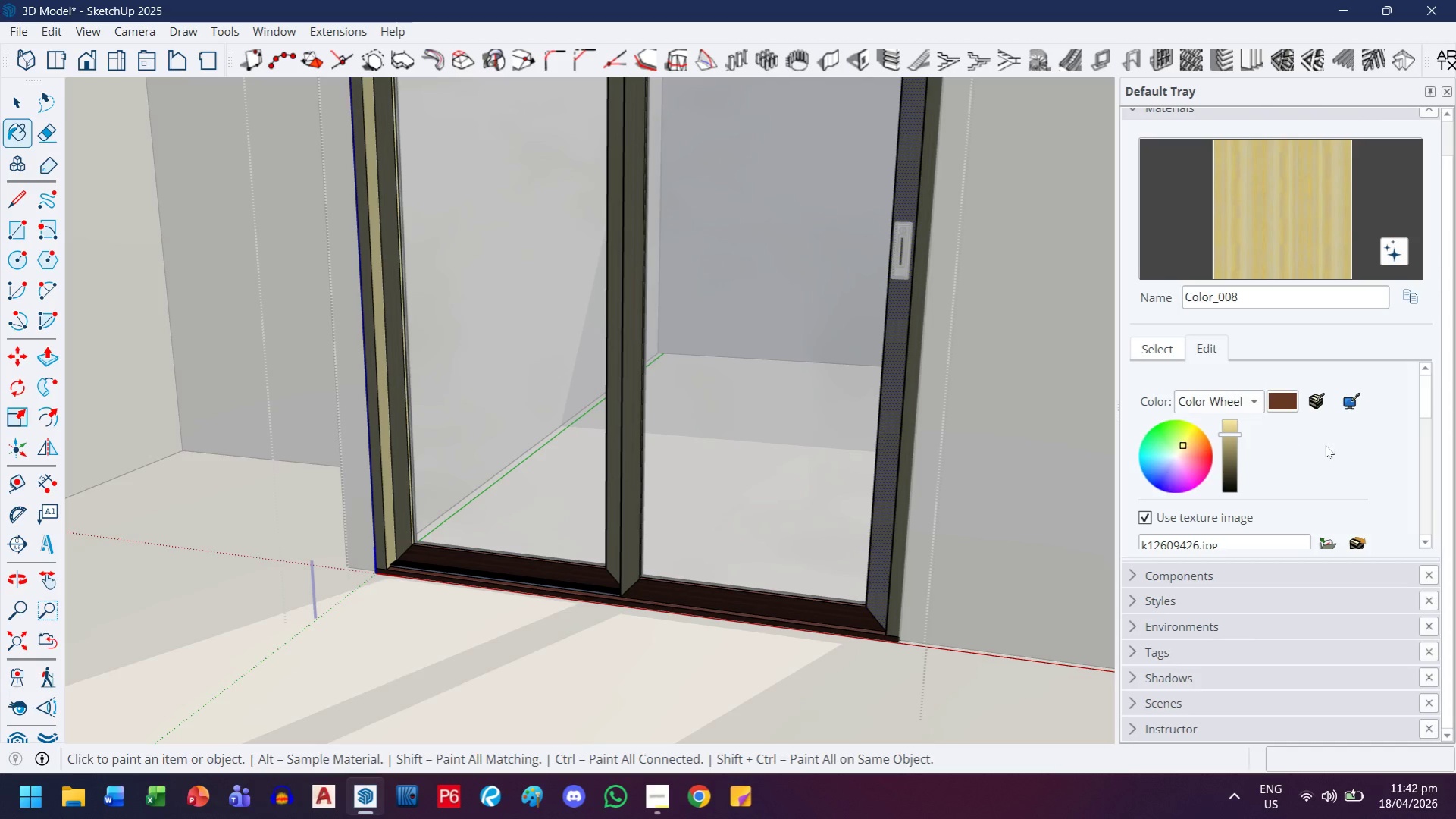 
left_click([1325, 445])
 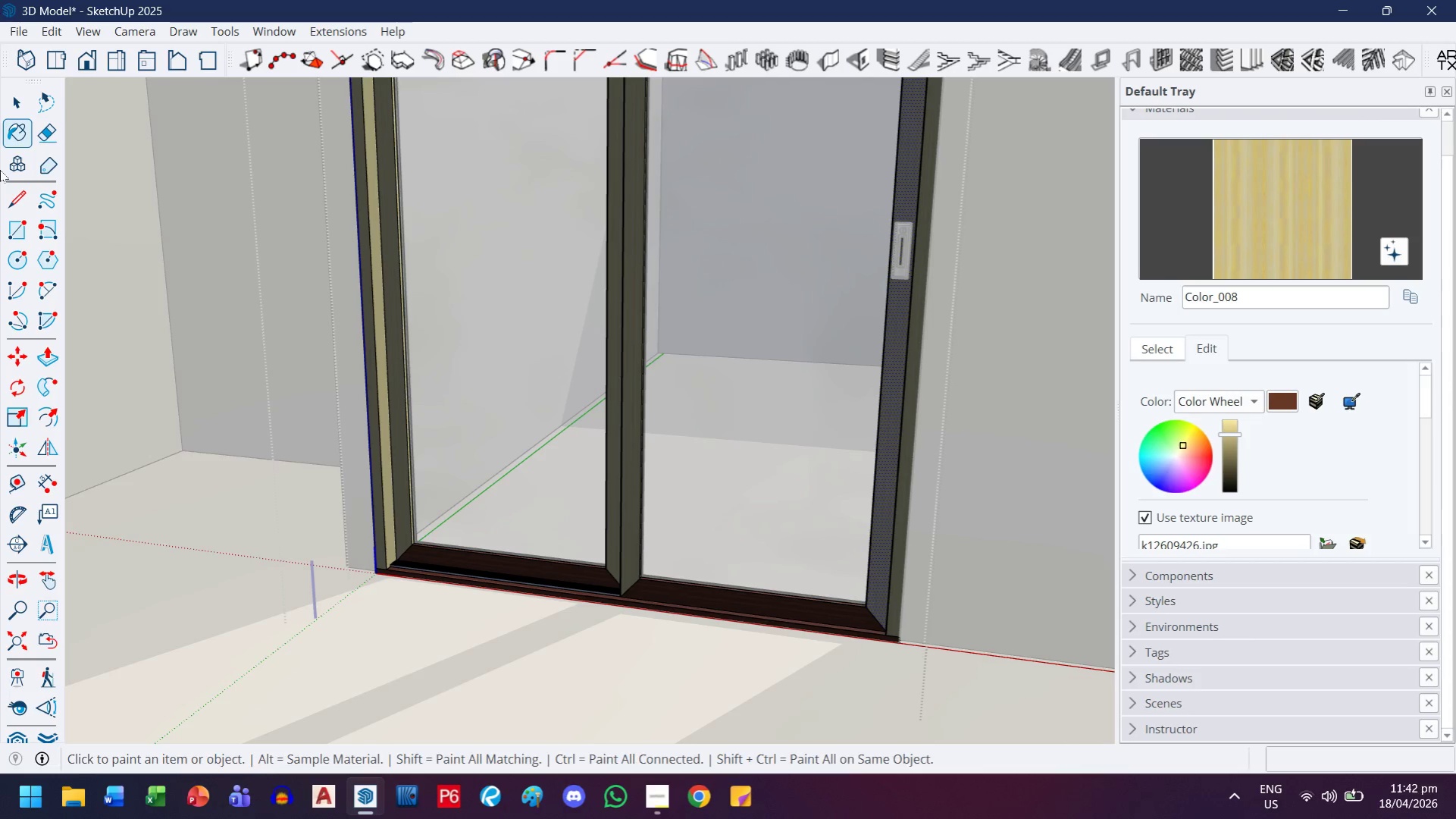 
left_click([19, 104])
 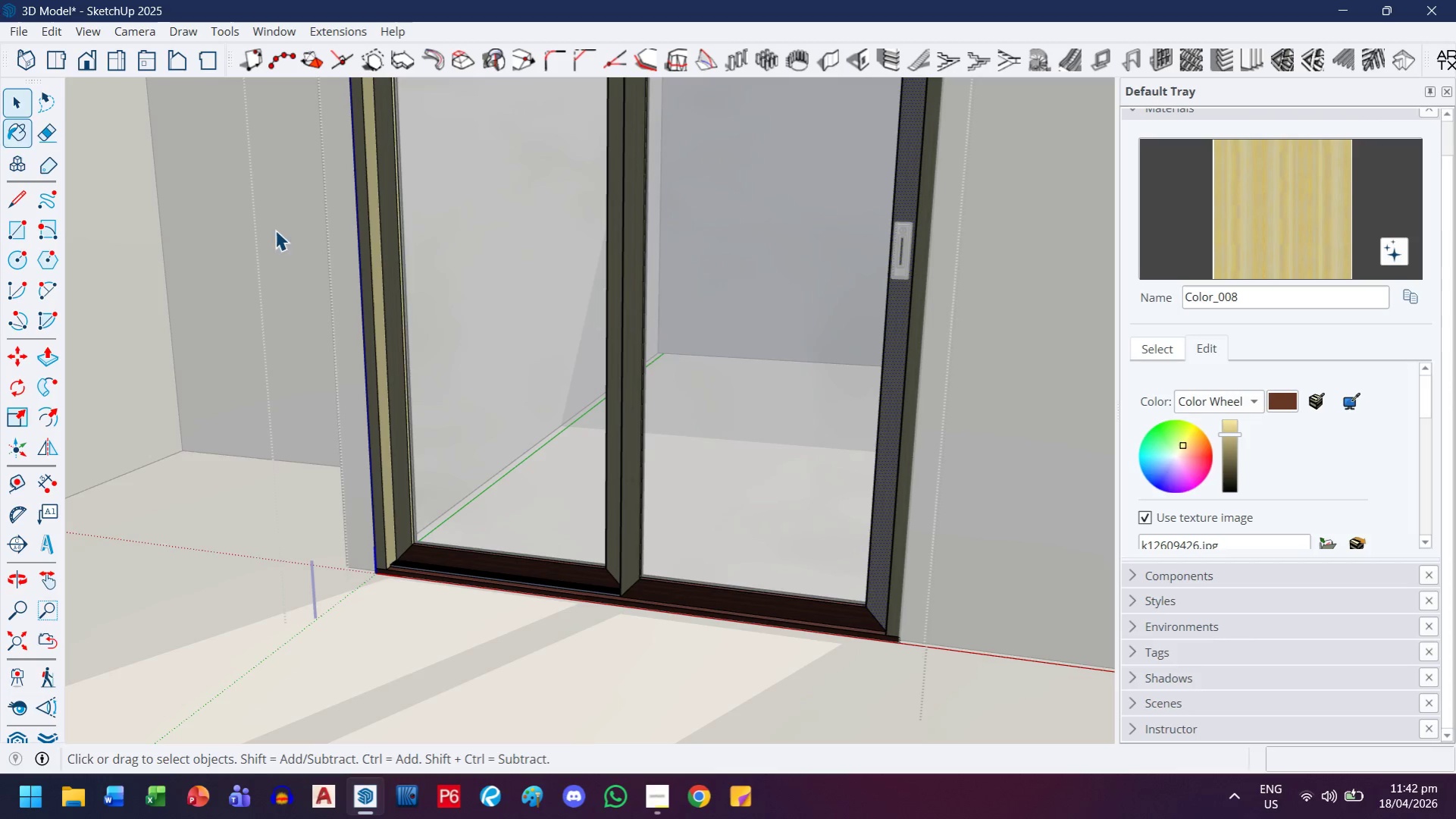 
key(Escape)
 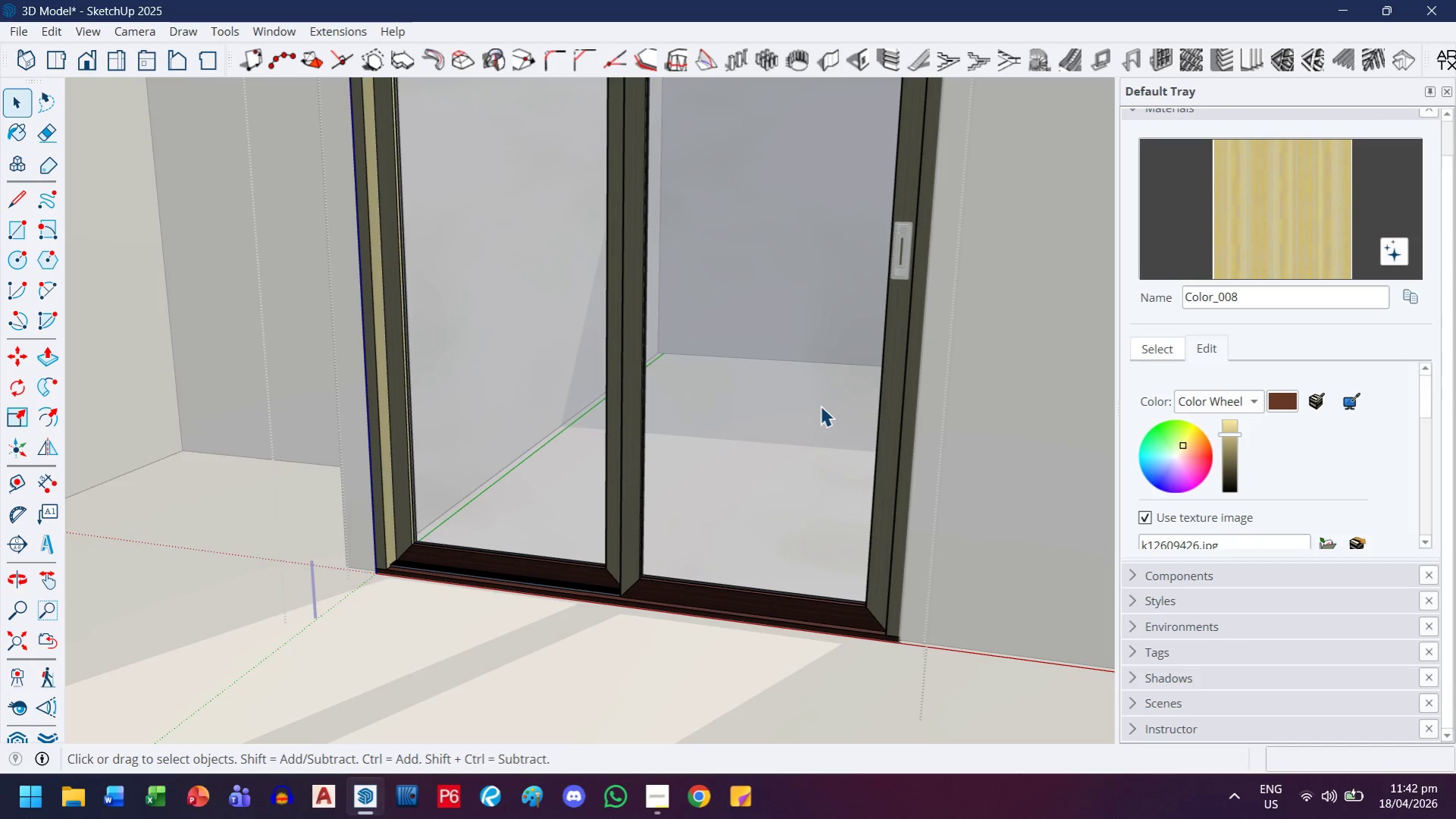 
key(Escape)
 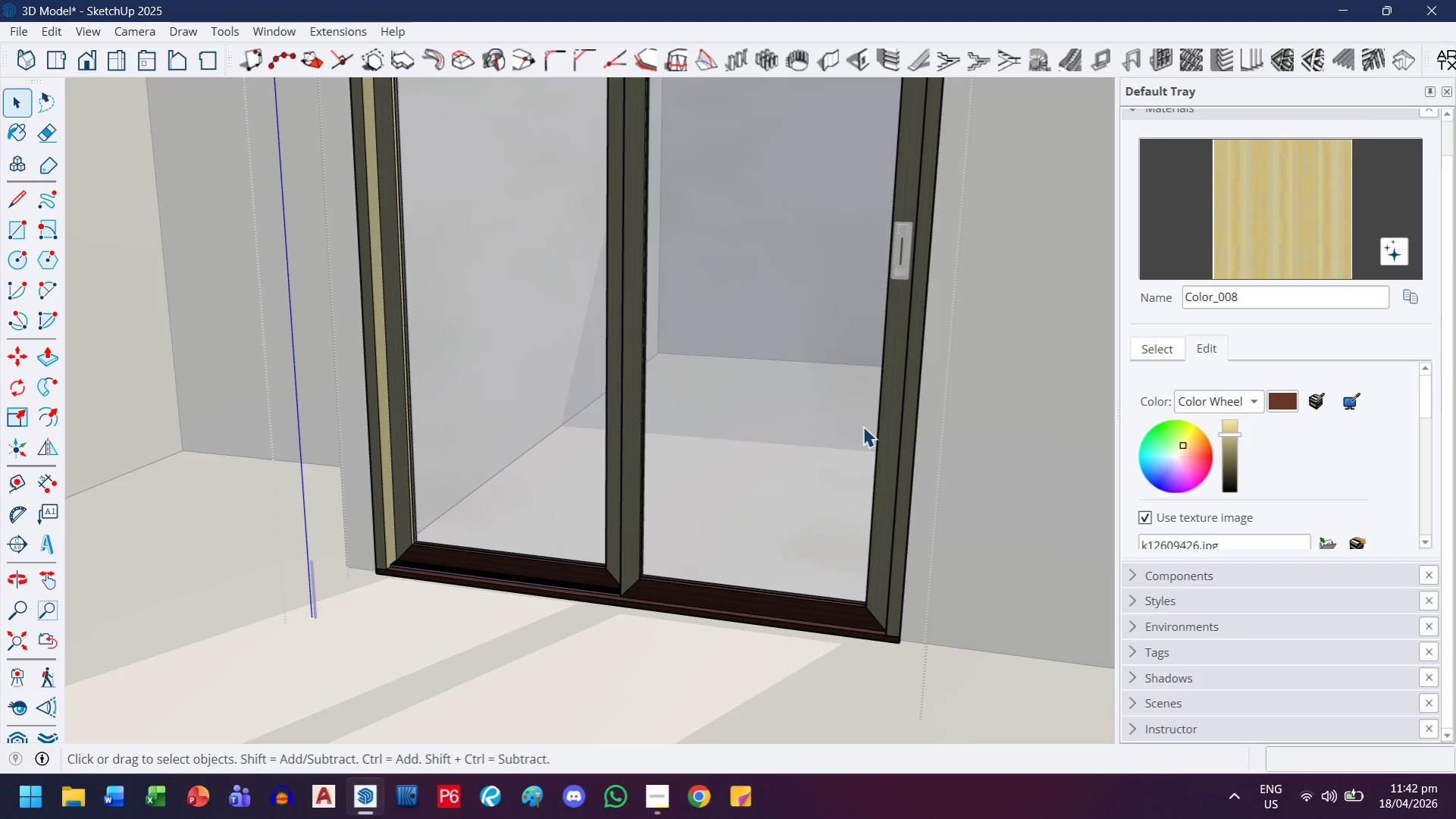 
key(Escape)
 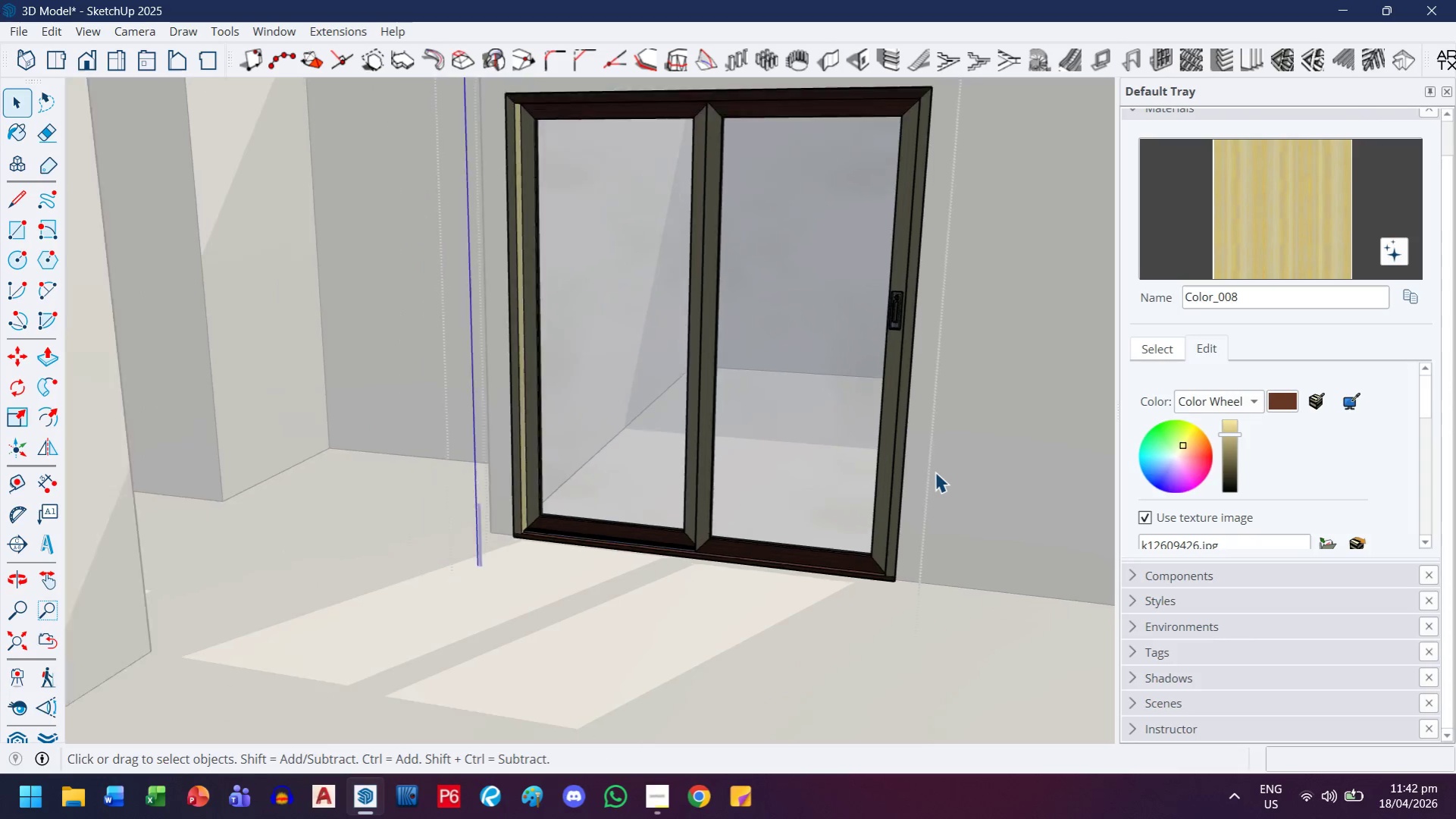 
key(Escape)
 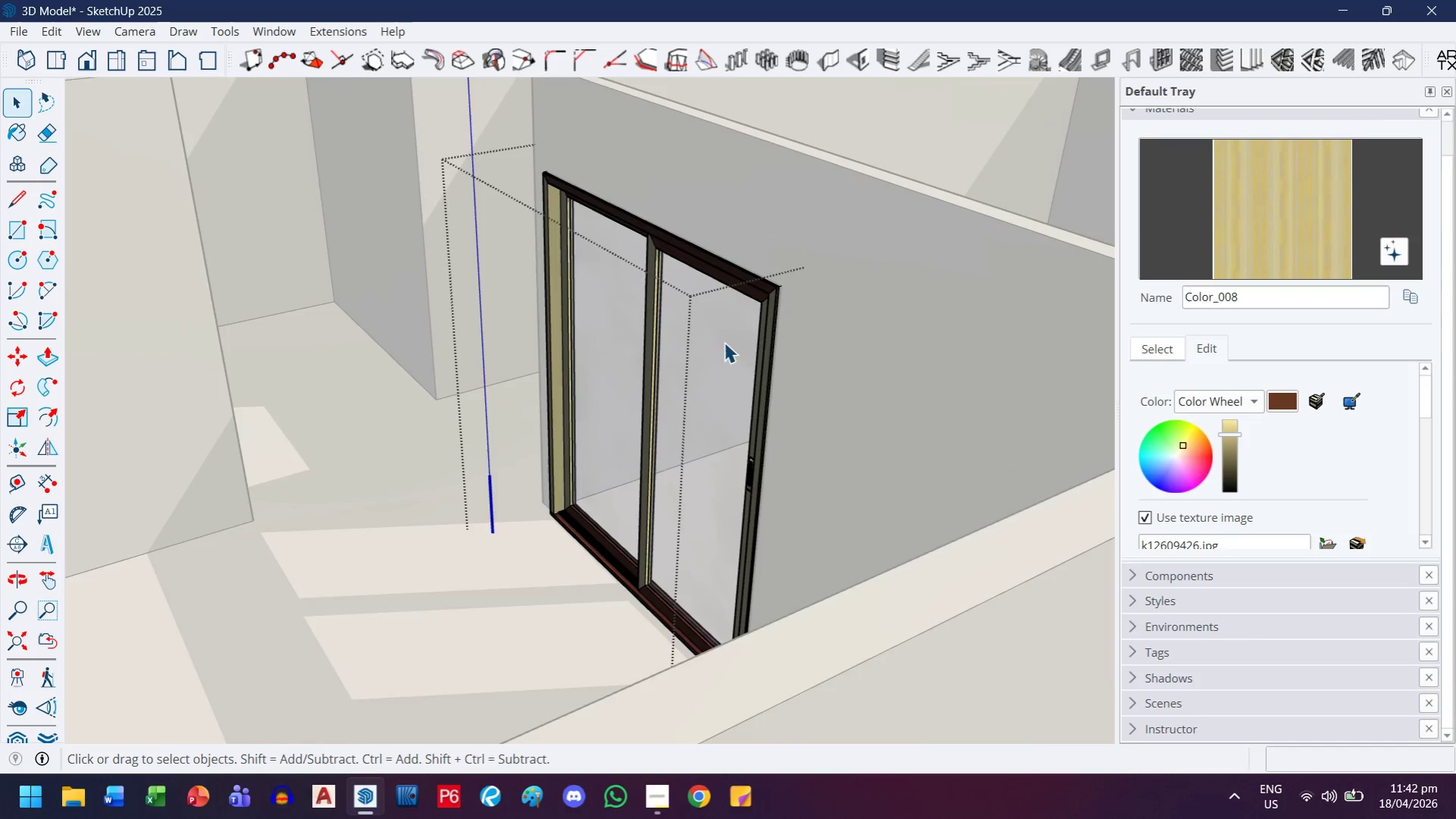 
scroll: coordinate [935, 472], scroll_direction: down, amount: 6.0
 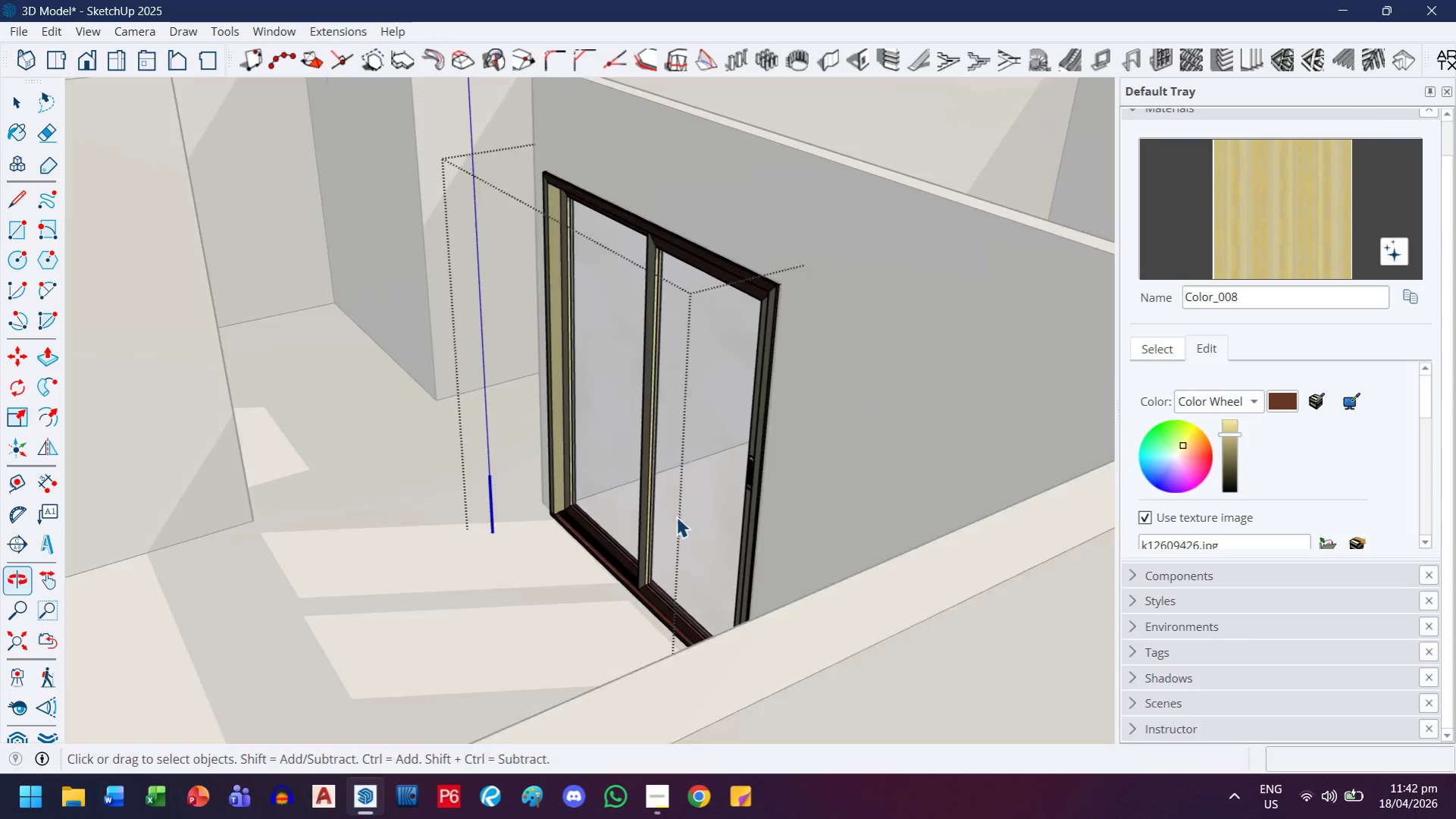 
scroll: coordinate [823, 303], scroll_direction: up, amount: 17.0
 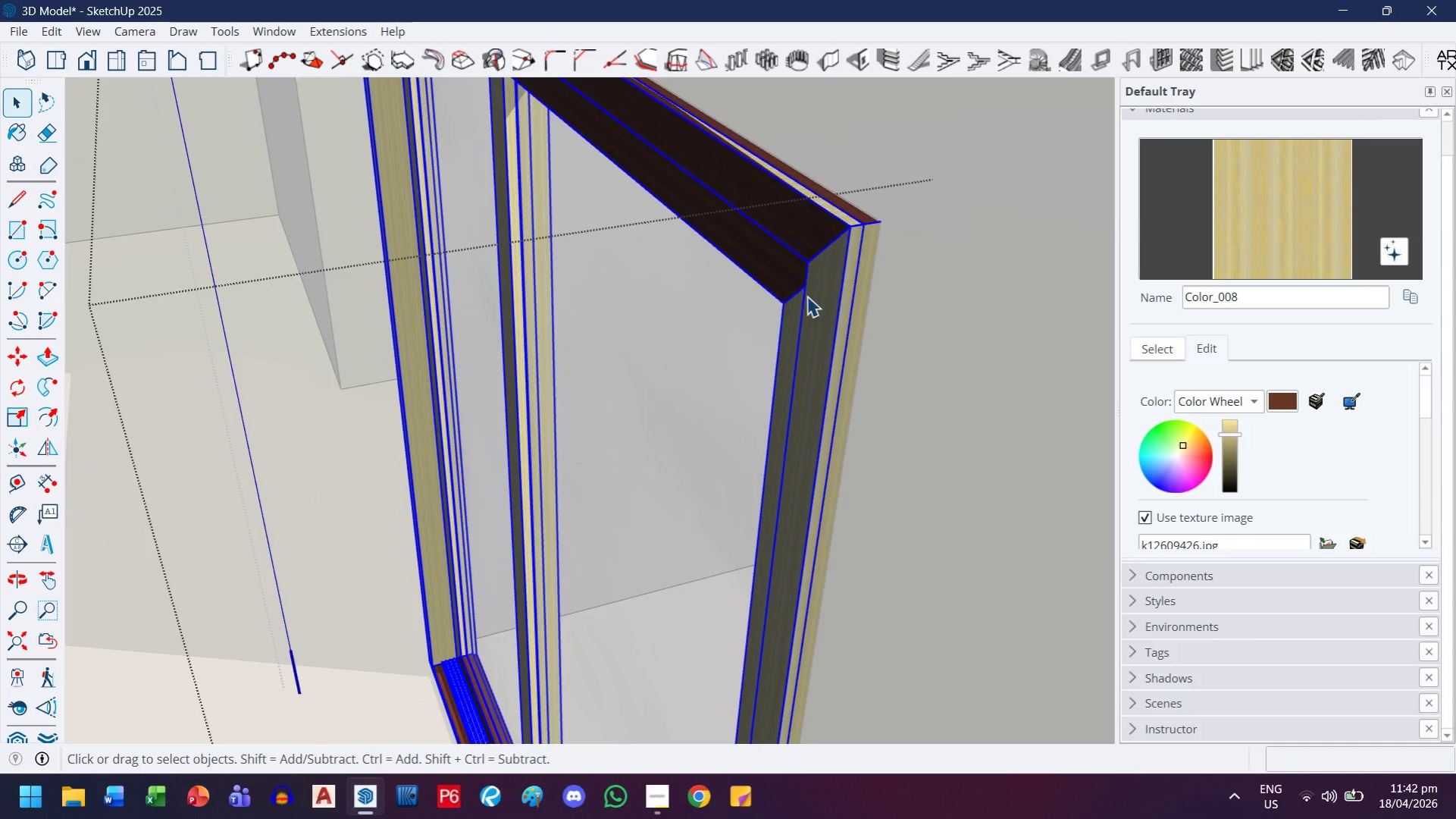 
double_click([826, 293])
 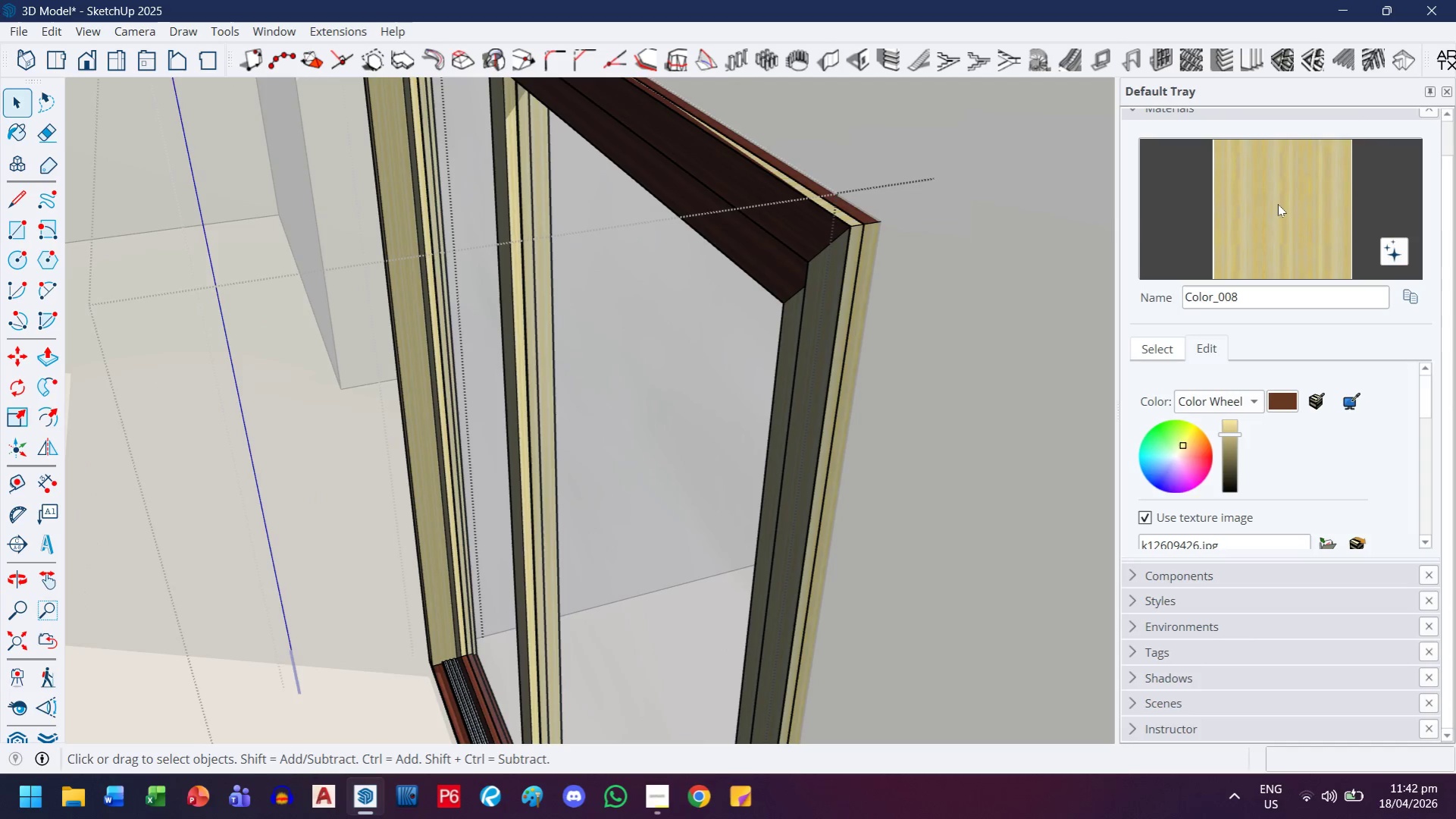 
left_click([1277, 204])
 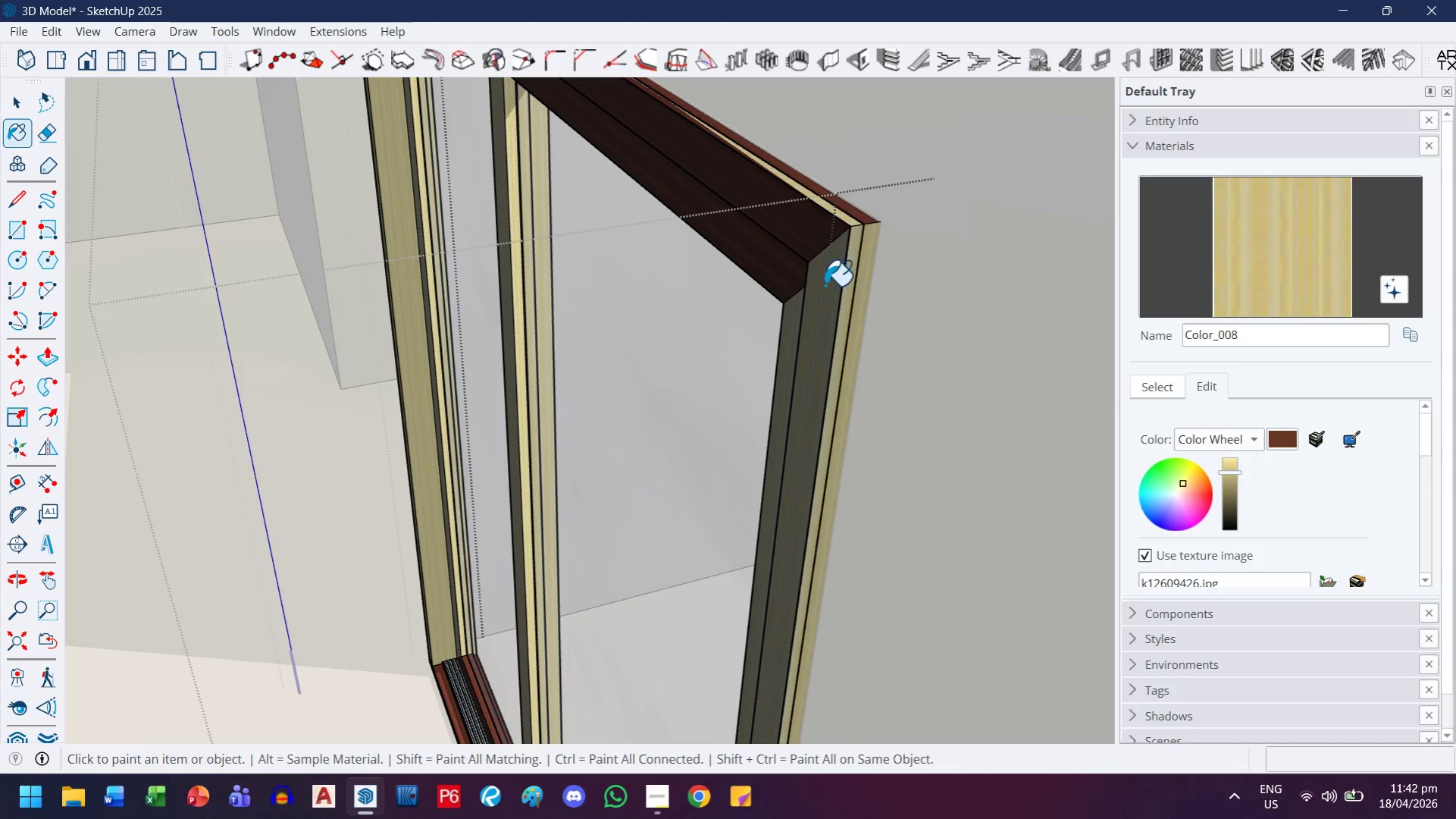 
left_click([834, 280])
 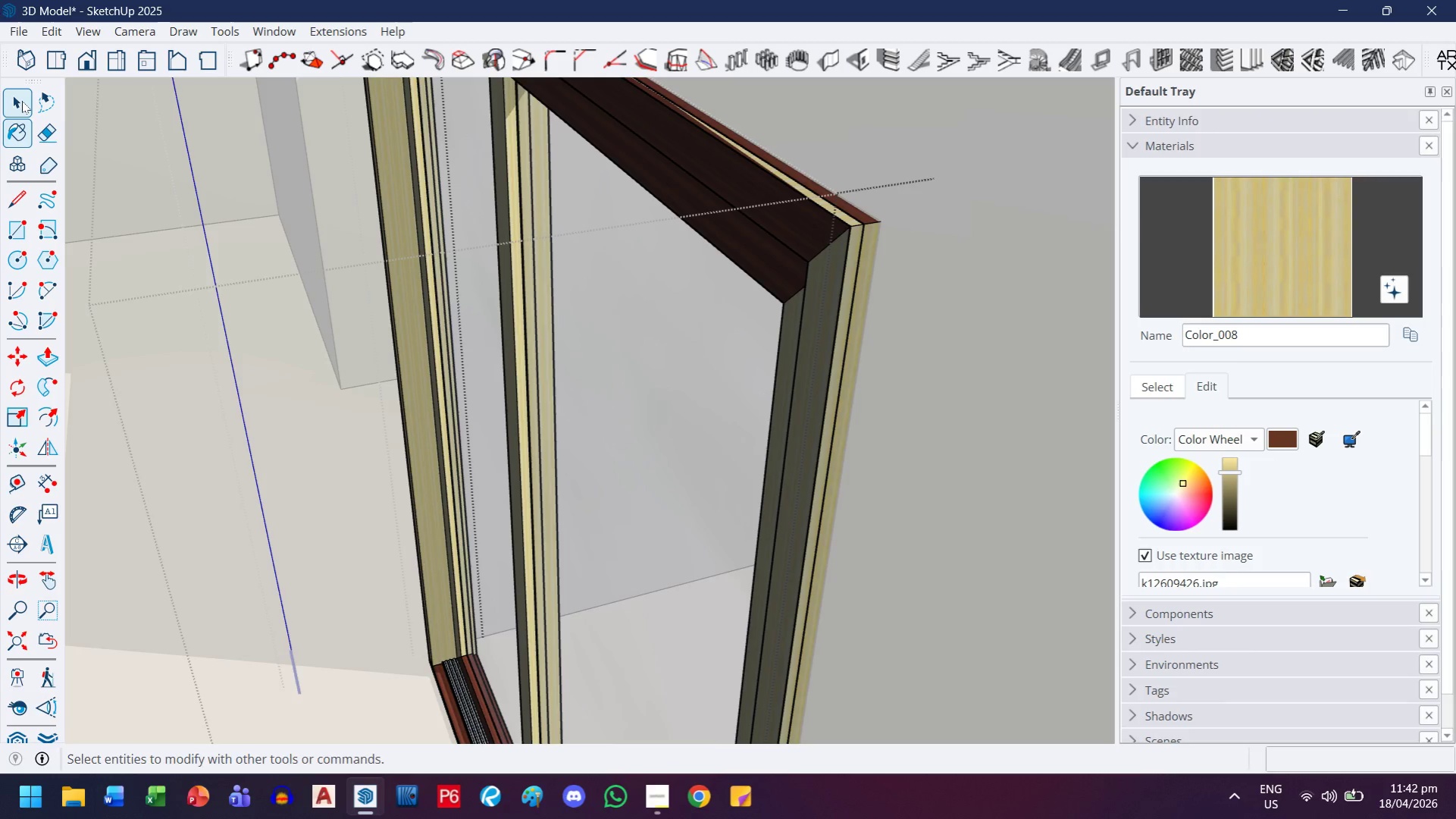 
double_click([769, 228])
 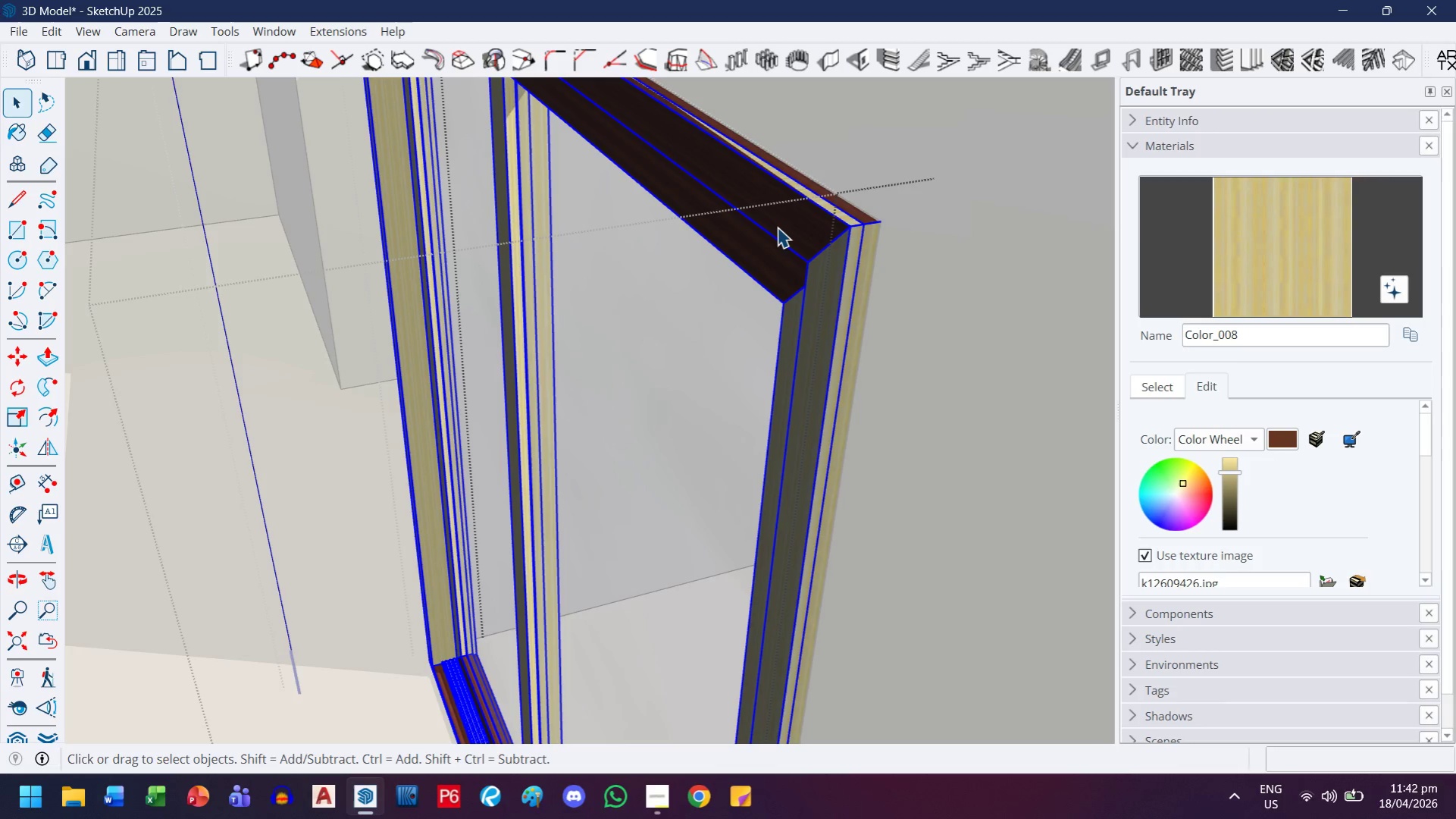 
double_click([777, 227])
 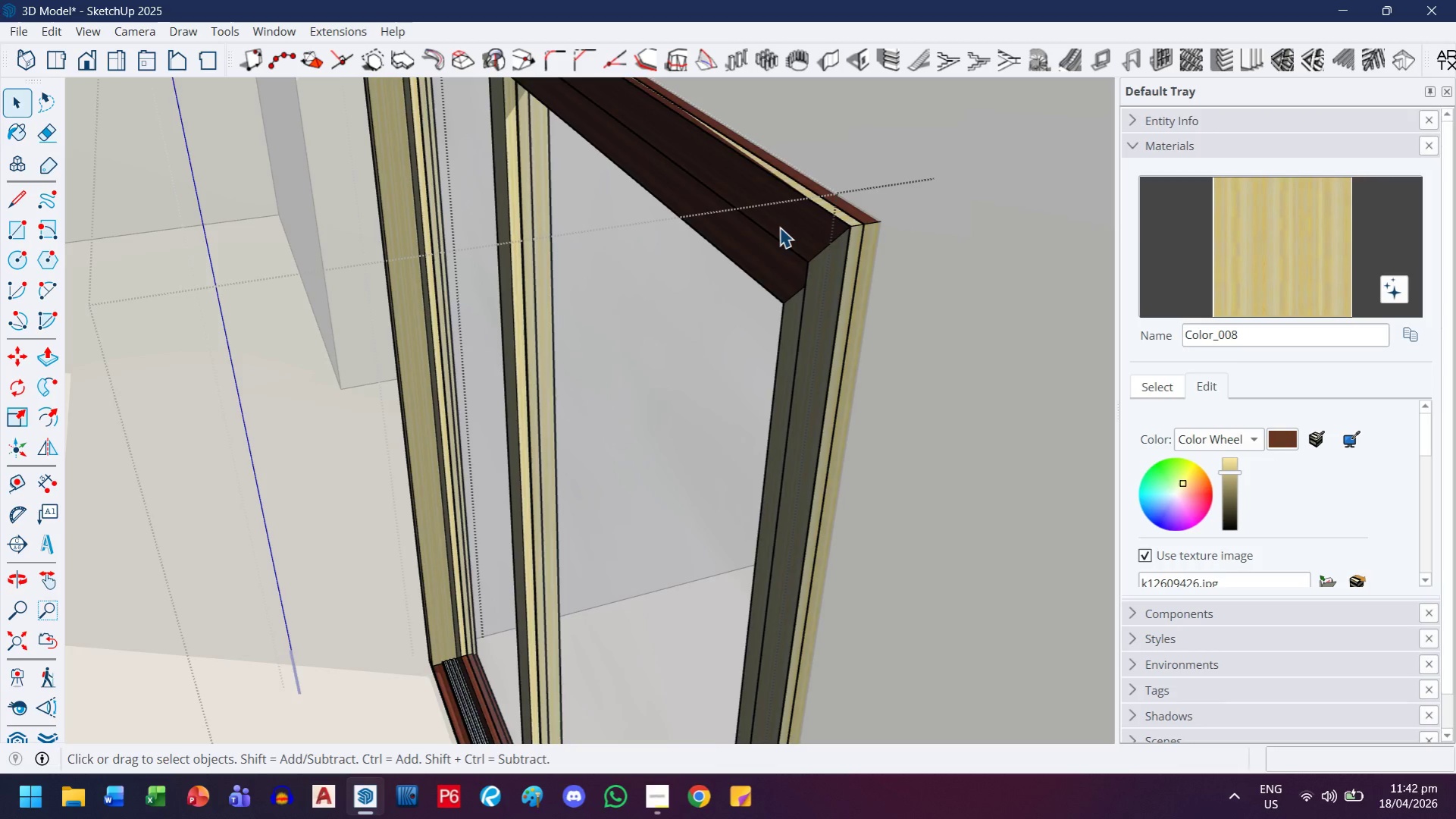 
triple_click([779, 227])
 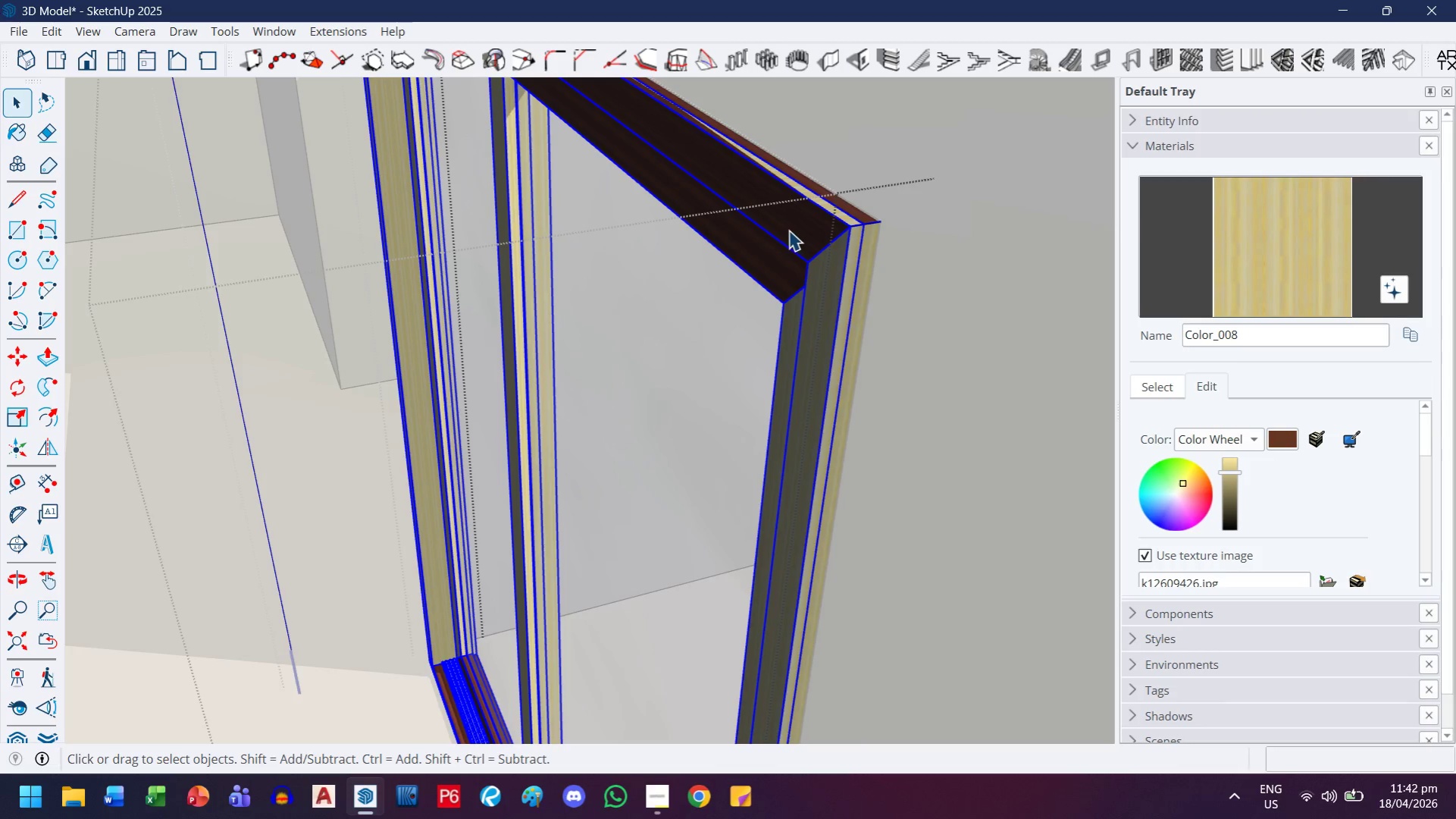 
triple_click([788, 230])
 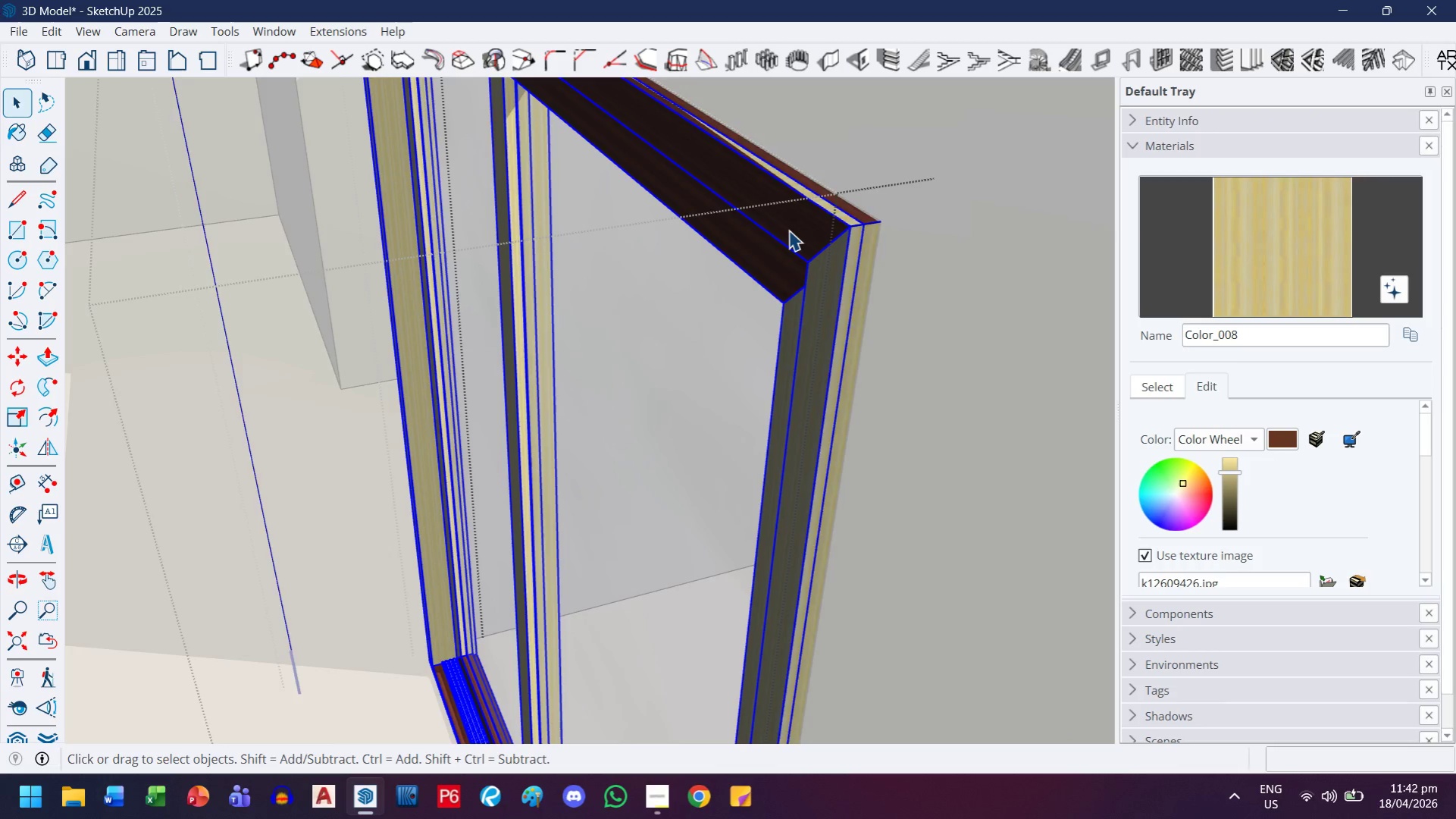 
triple_click([788, 230])
 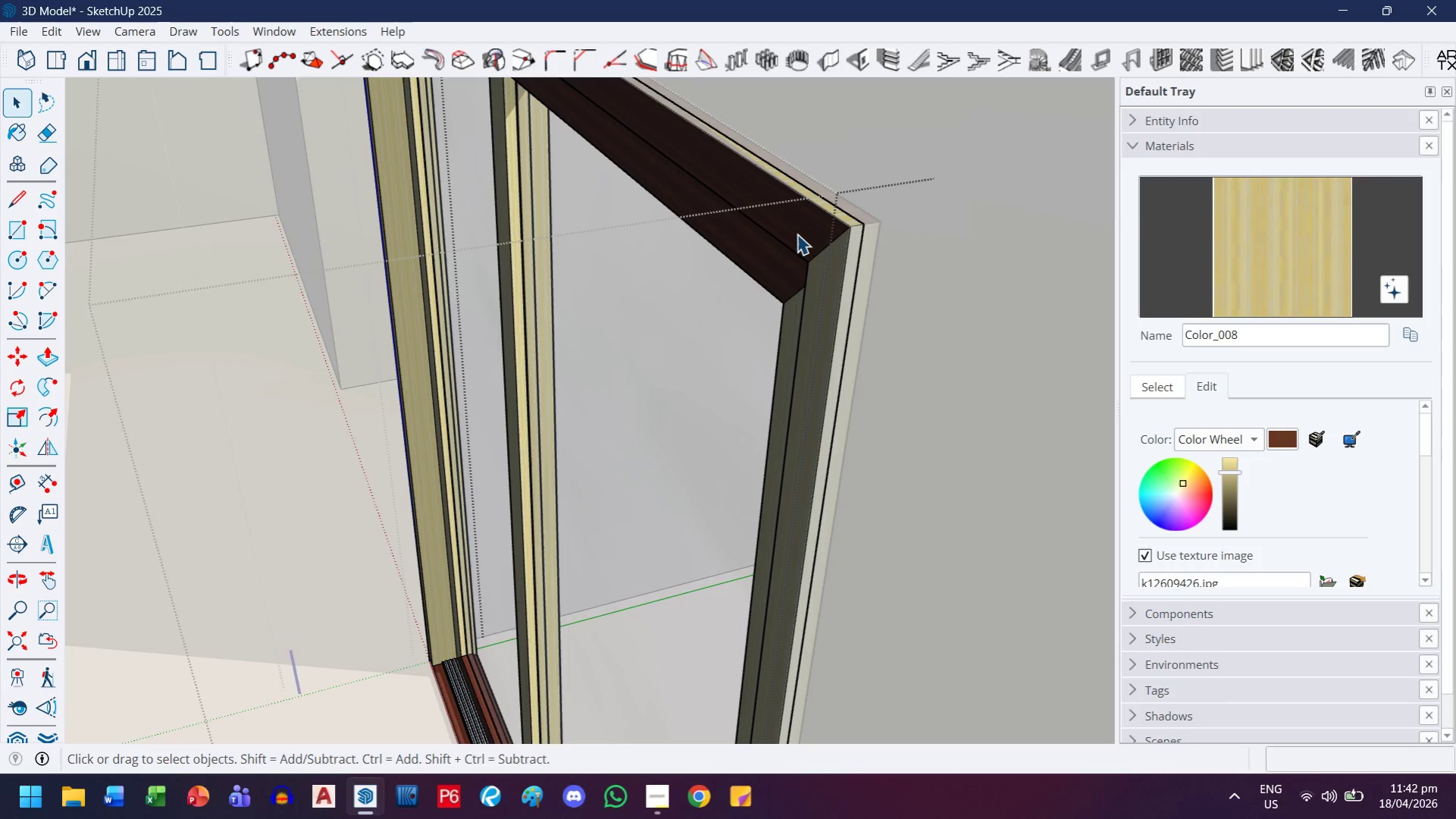 
triple_click([797, 234])
 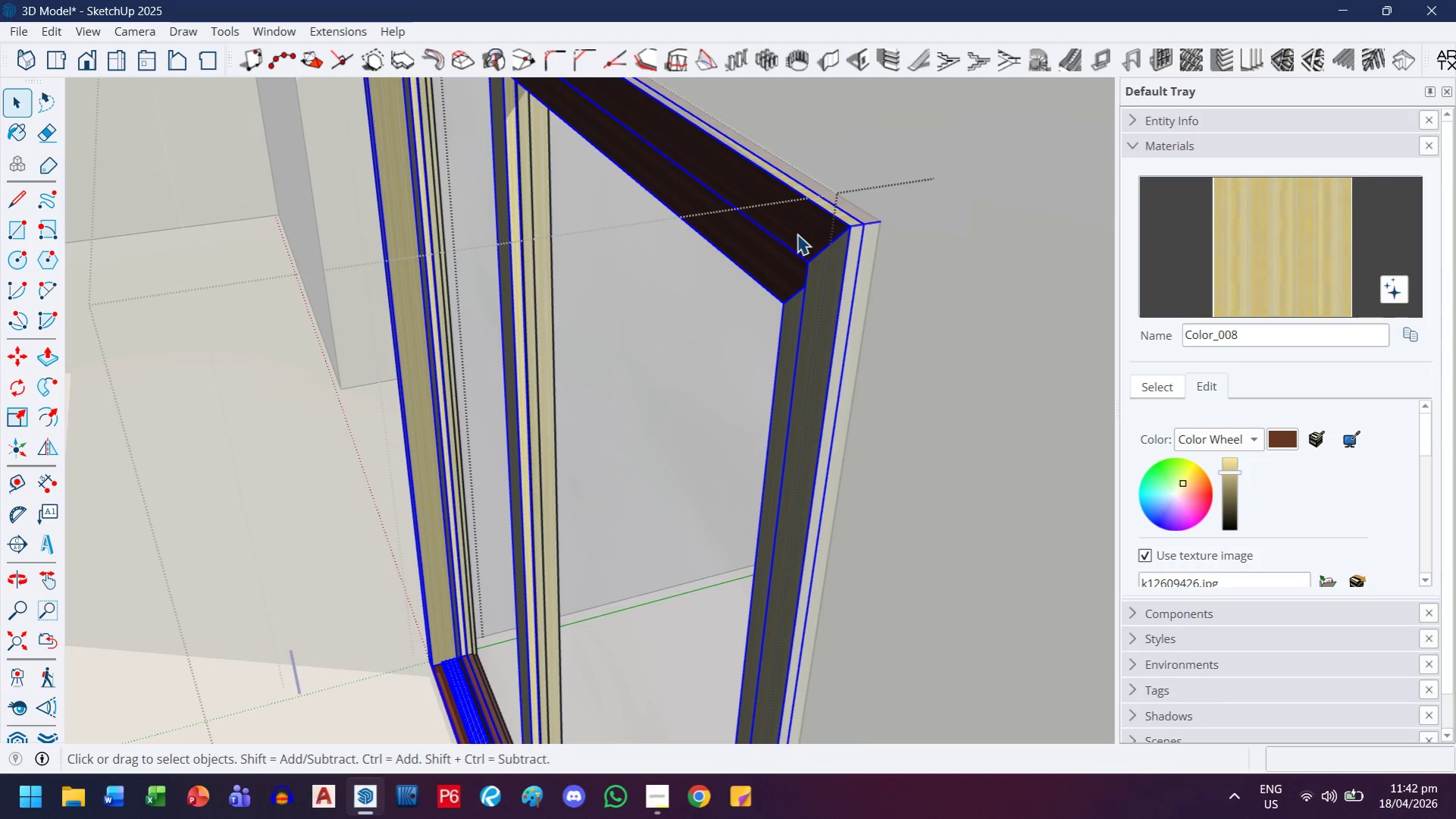 
double_click([797, 234])
 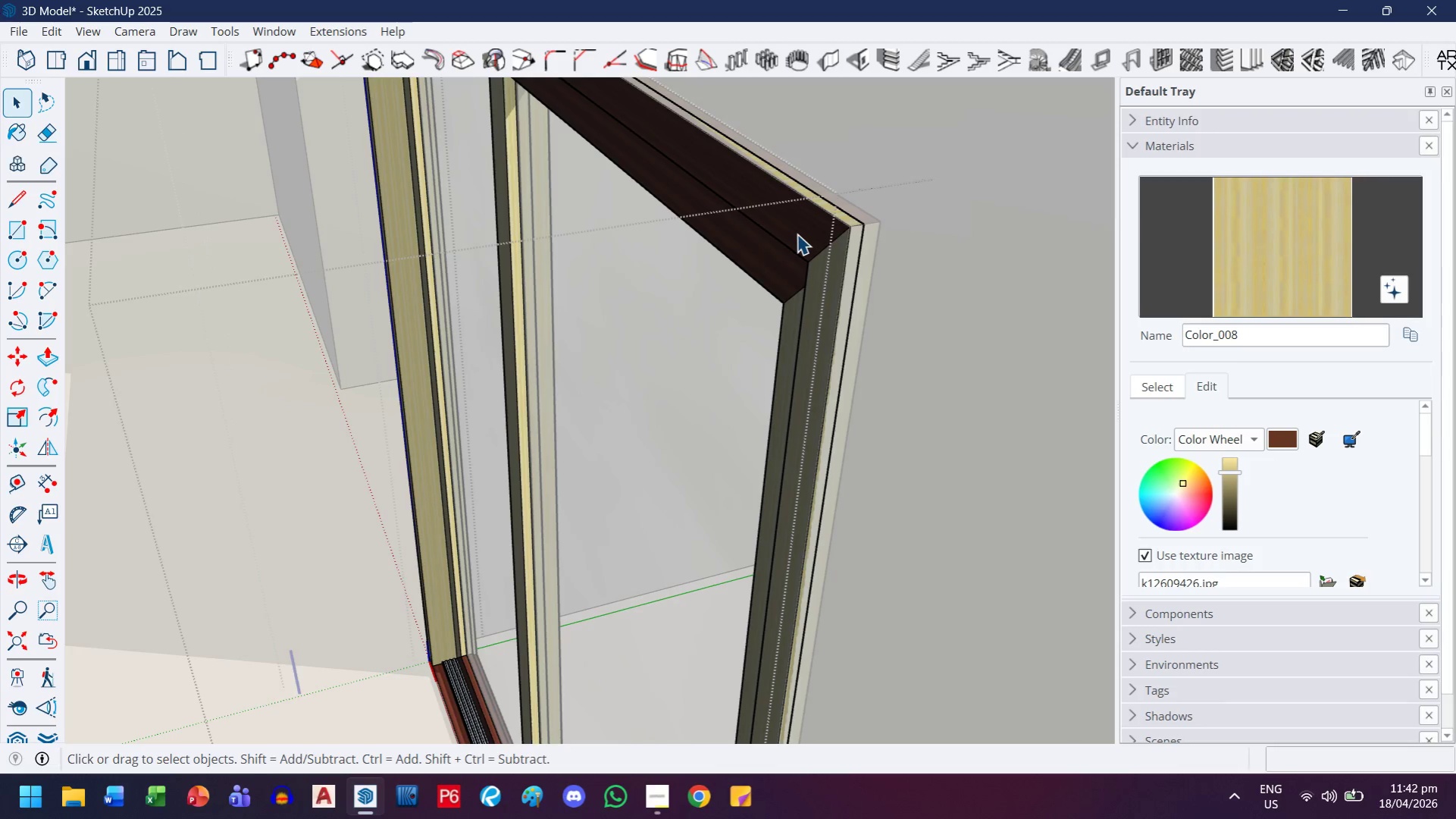 
triple_click([797, 234])
 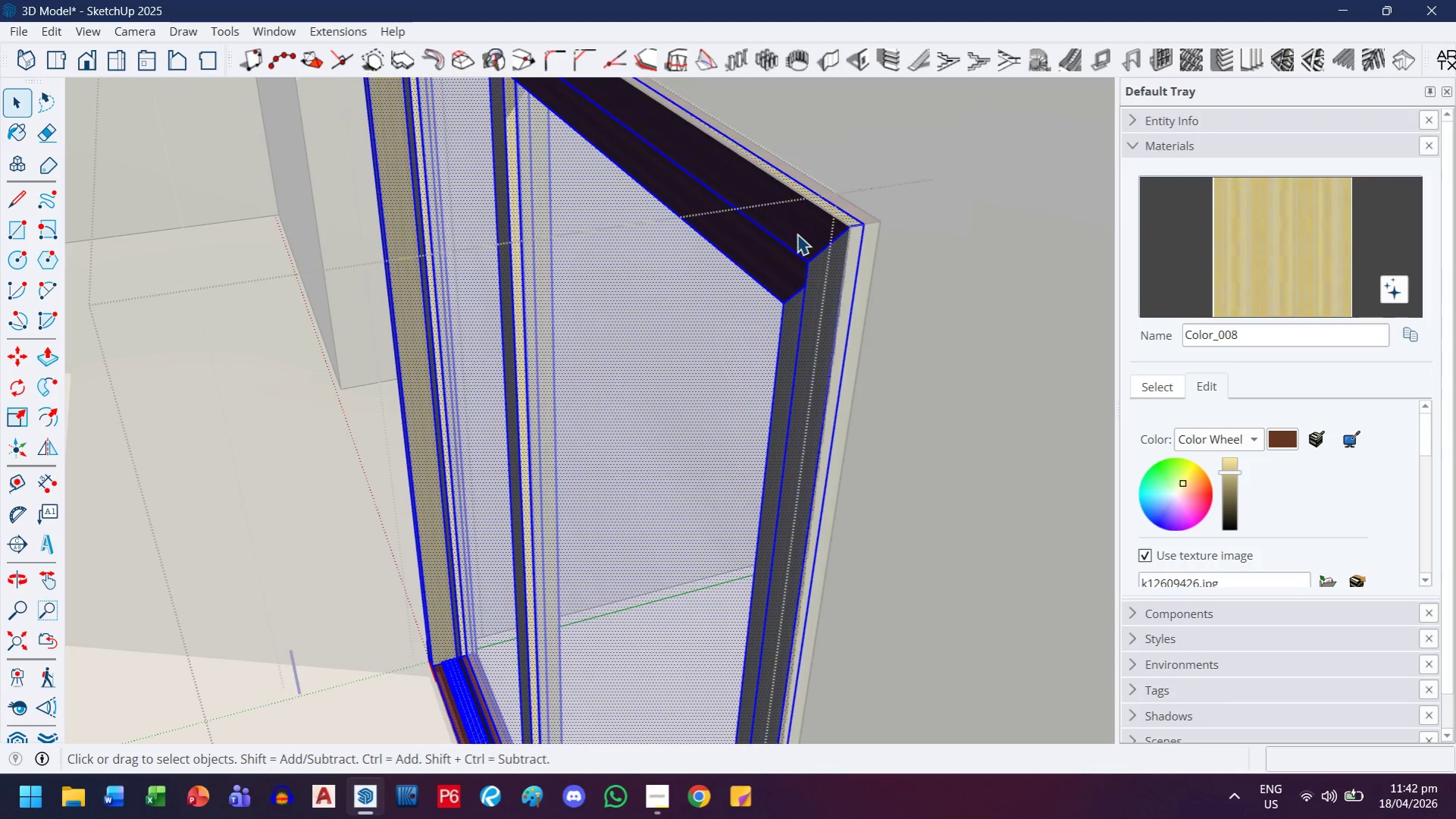 
key(Control+ControlLeft)
 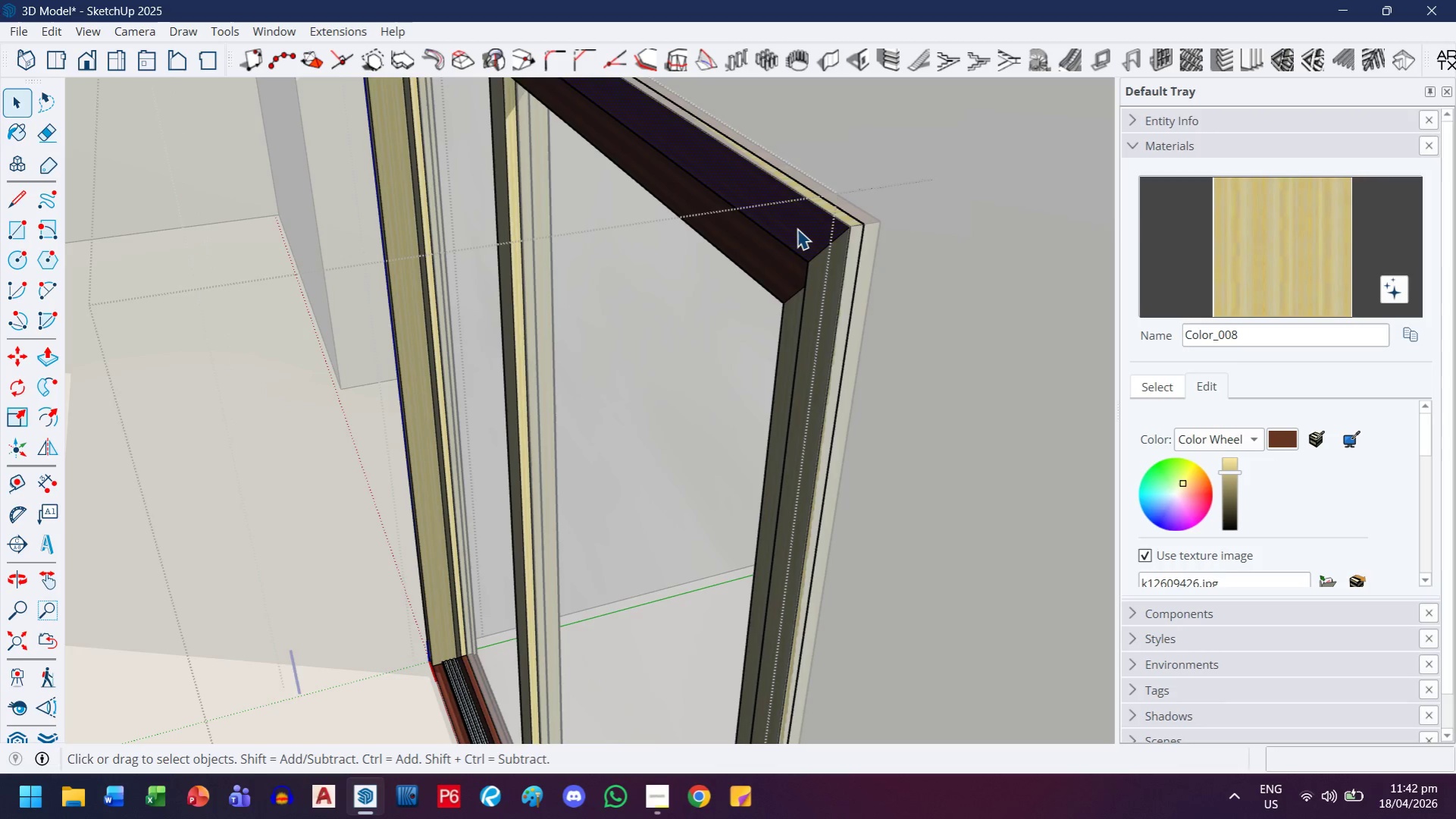 
double_click([797, 228])
 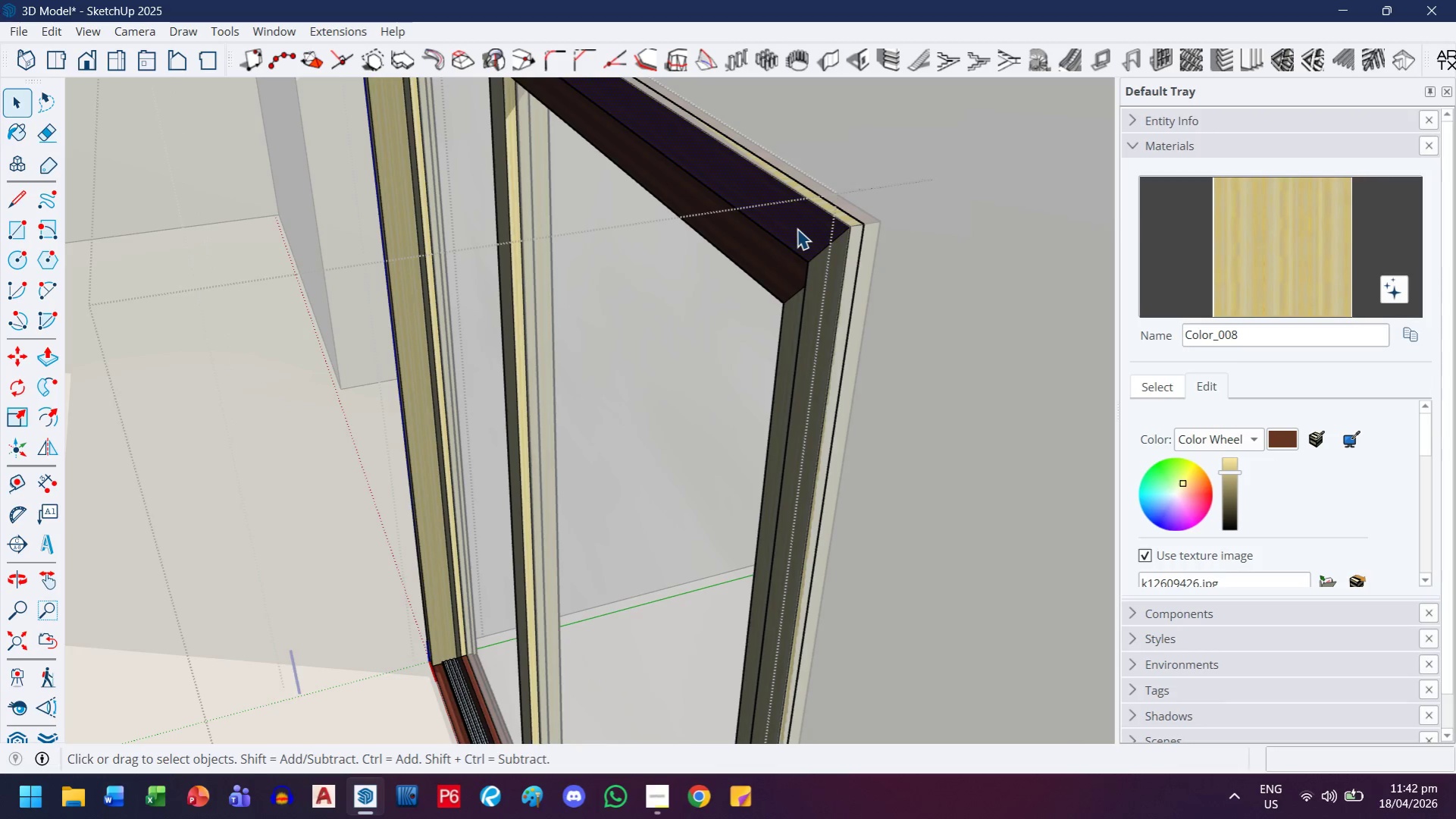 
triple_click([797, 228])
 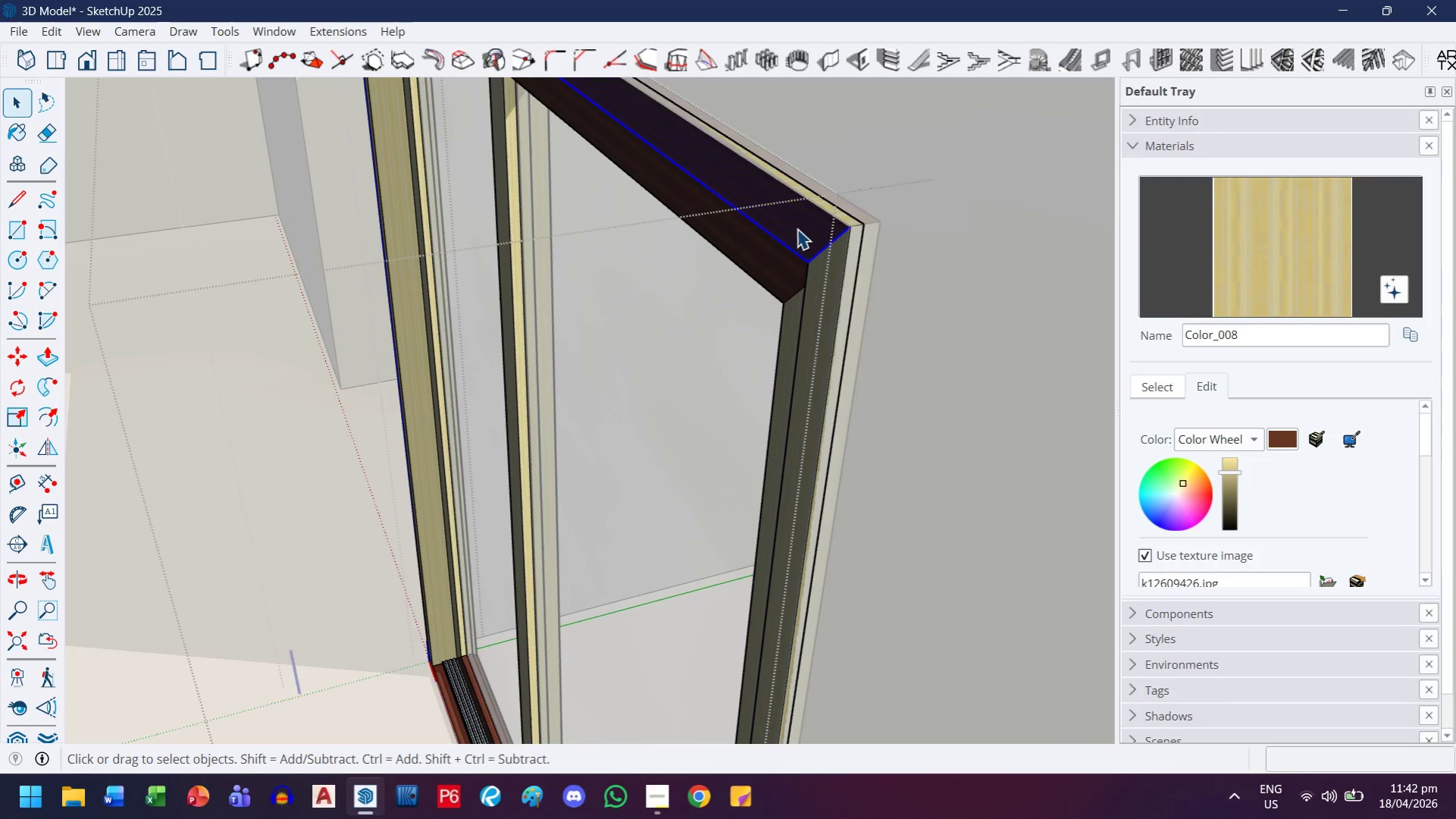 
key(Control+ControlLeft)
 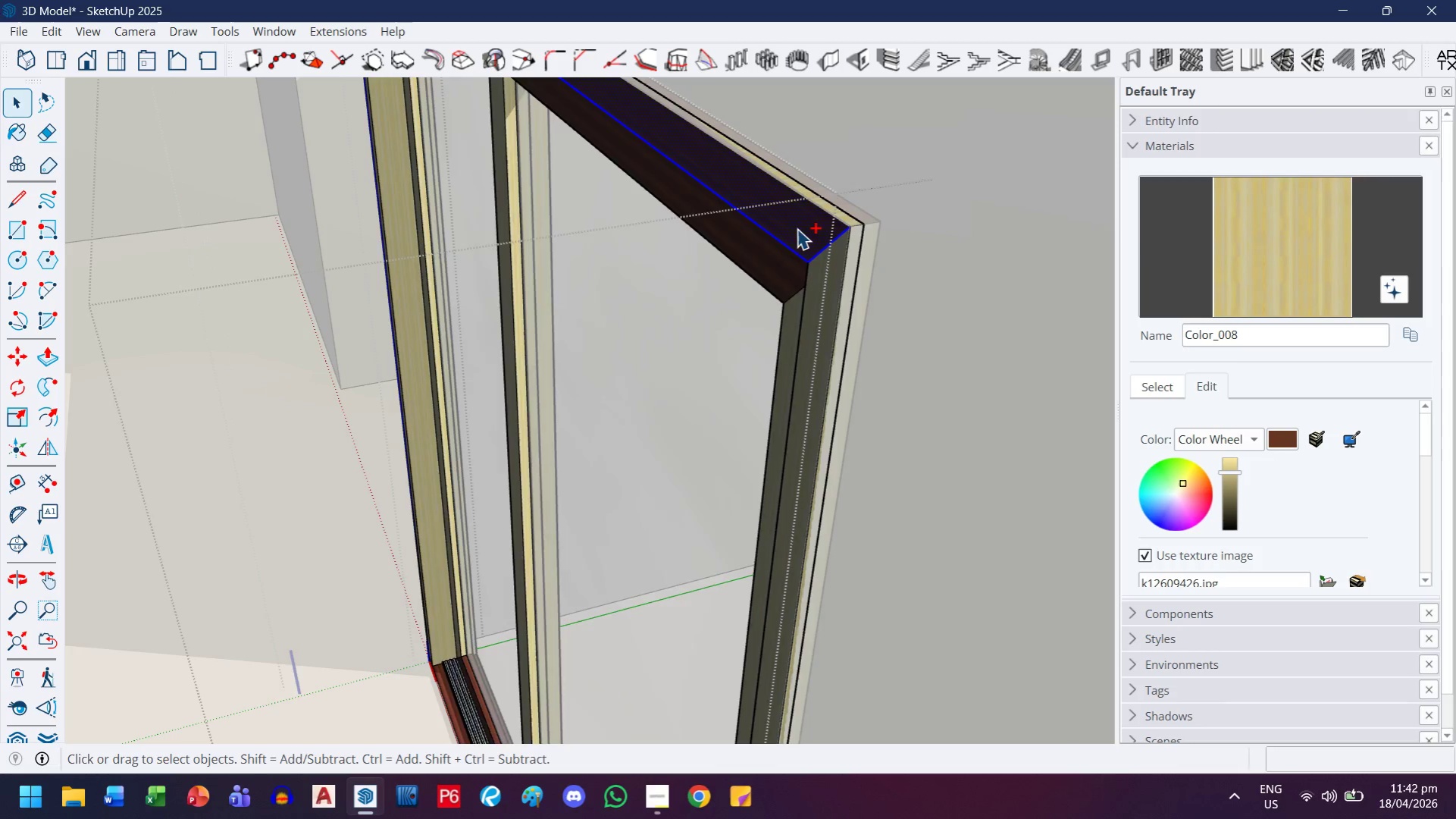 
key(Control+A)
 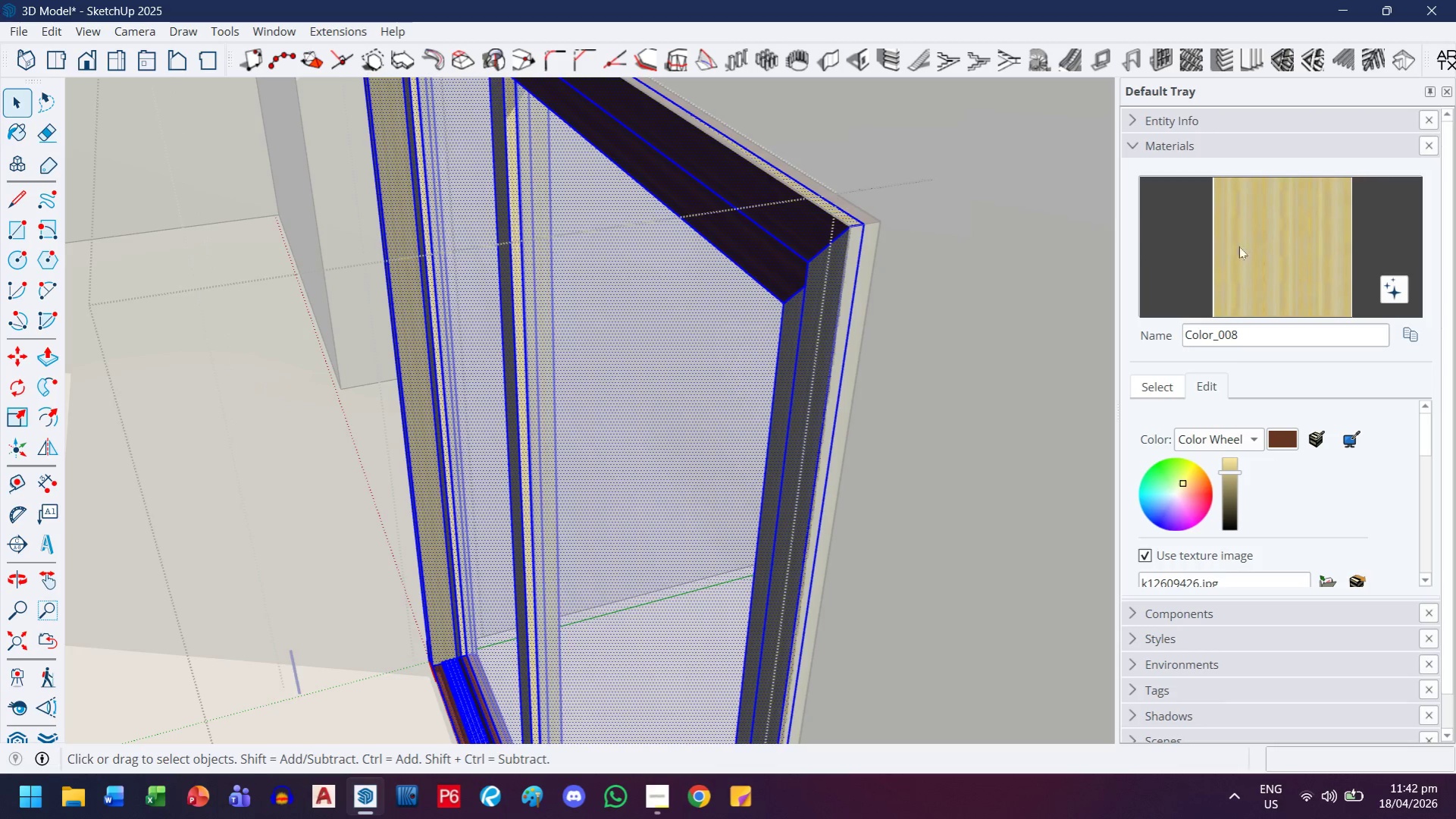 
left_click([1245, 245])
 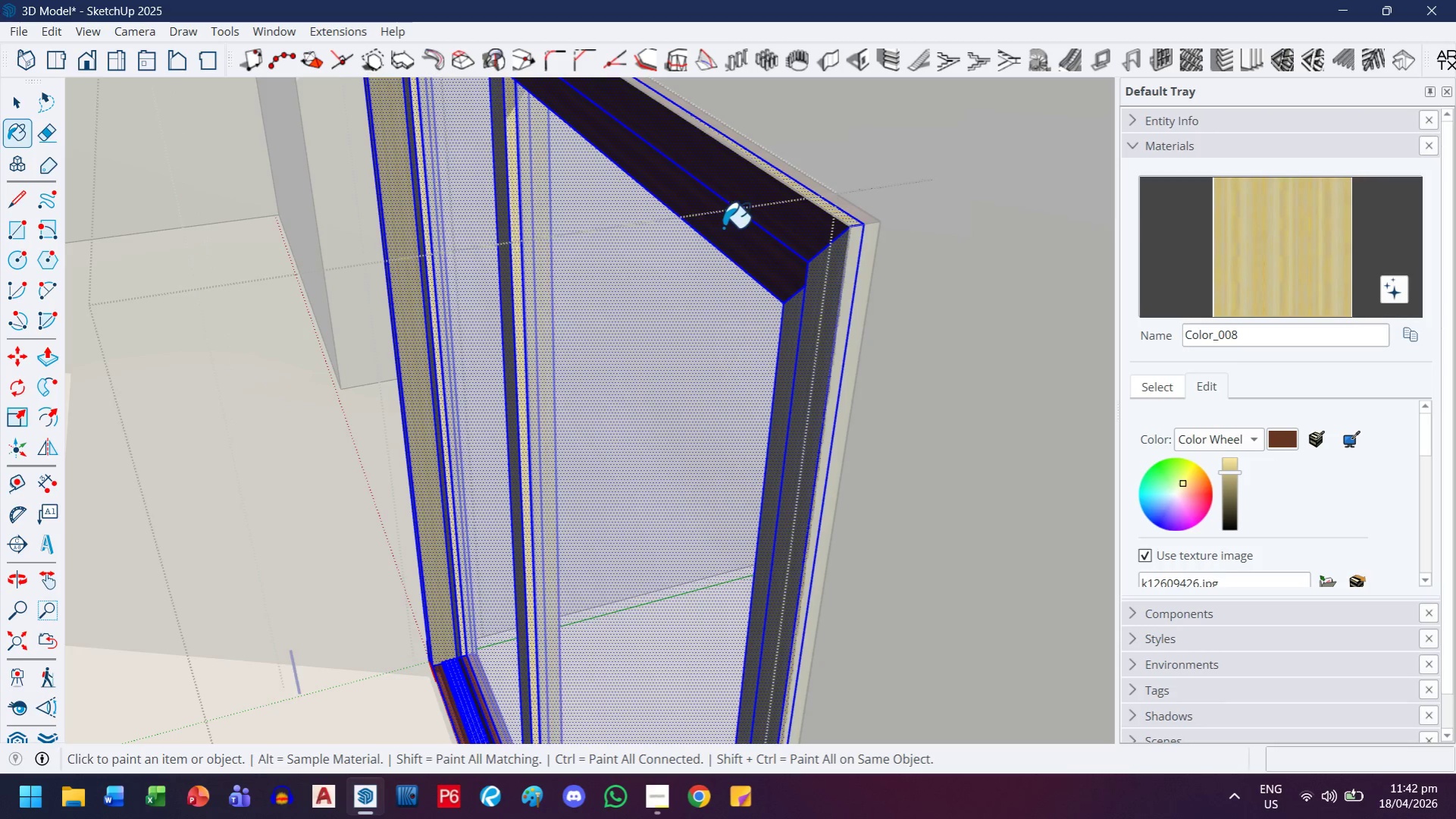 
left_click([738, 212])
 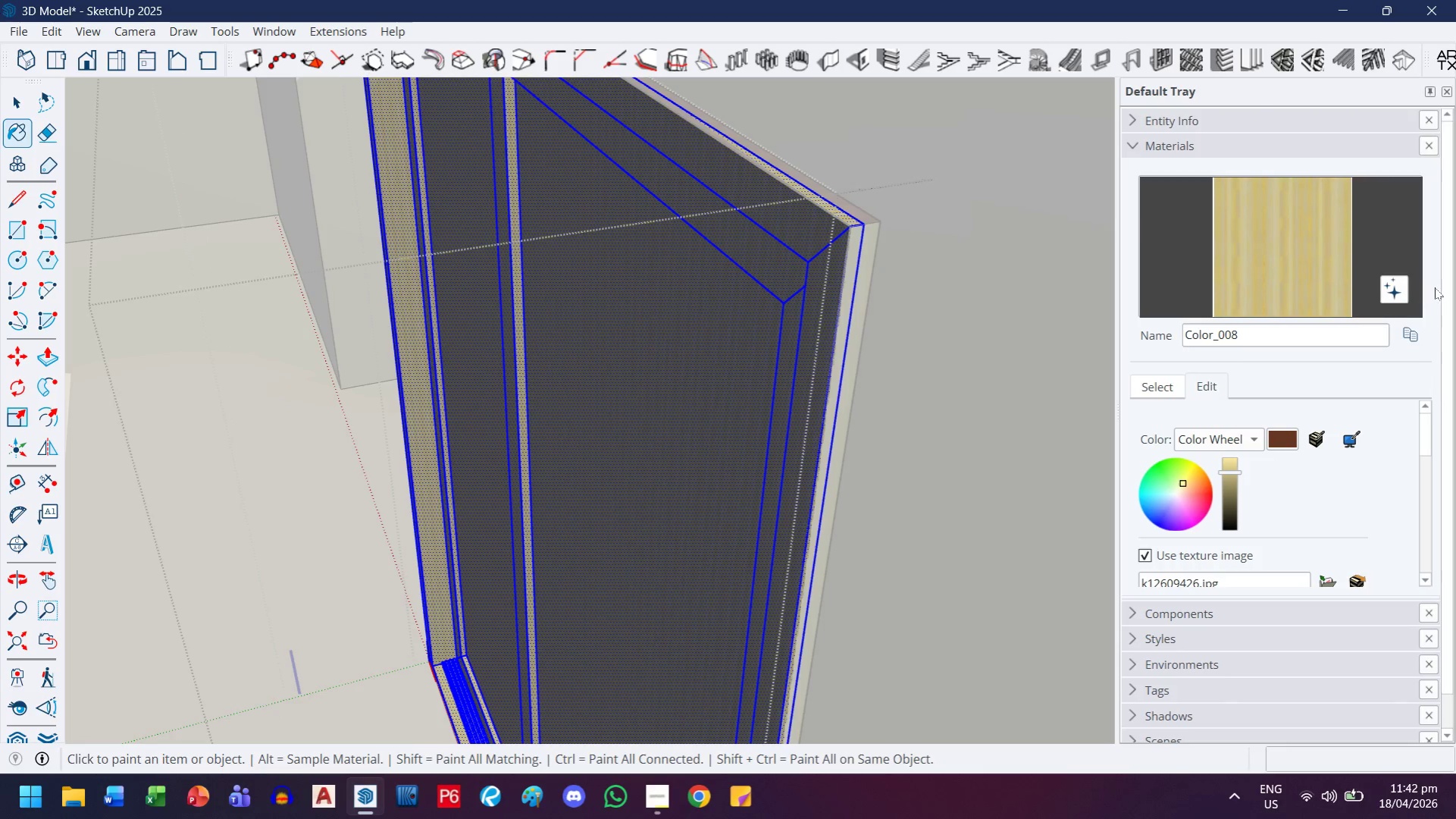 
key(Control+ControlLeft)
 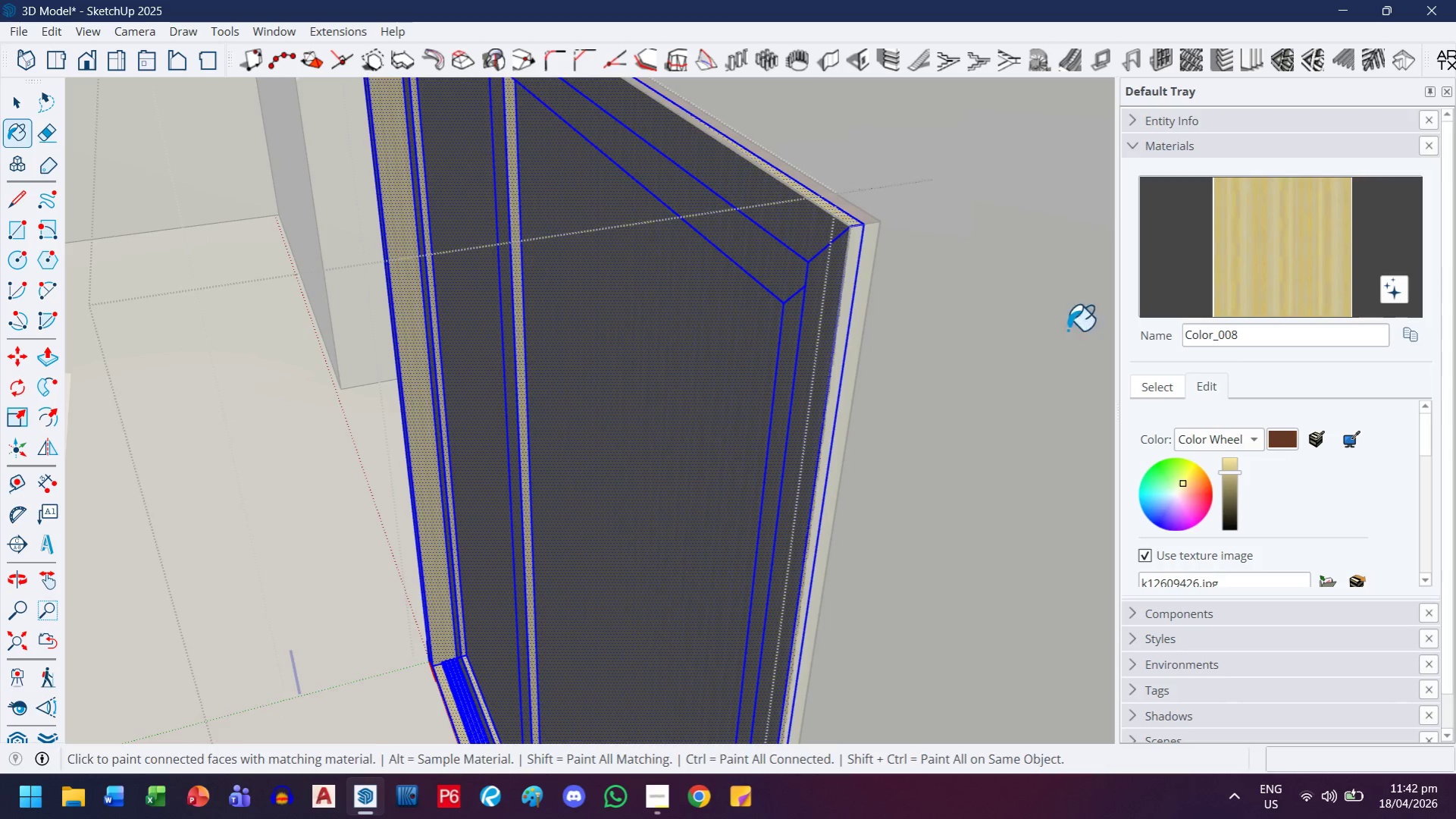 
key(Control+Z)
 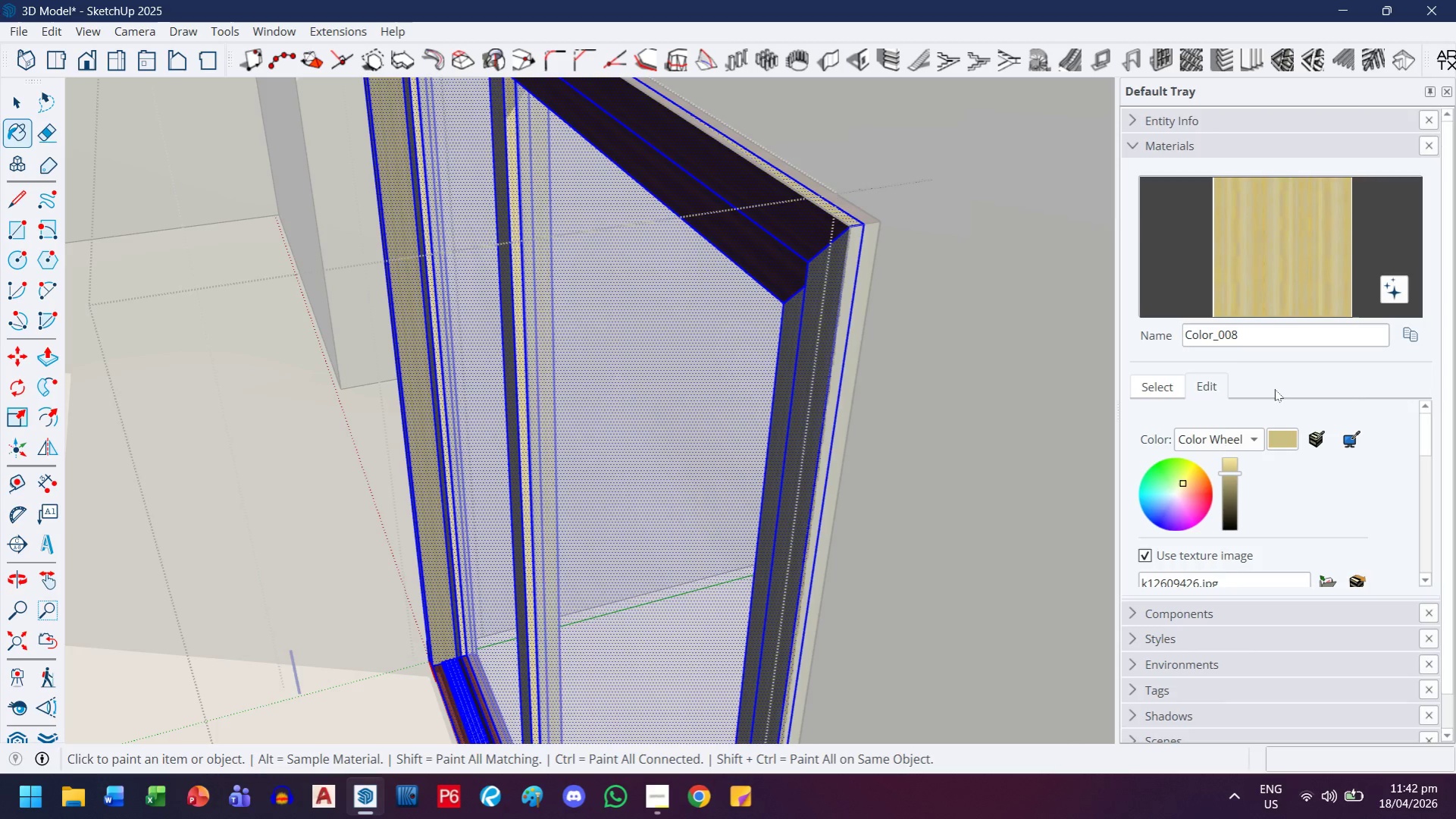 
scroll: coordinate [734, 265], scroll_direction: down, amount: 10.0
 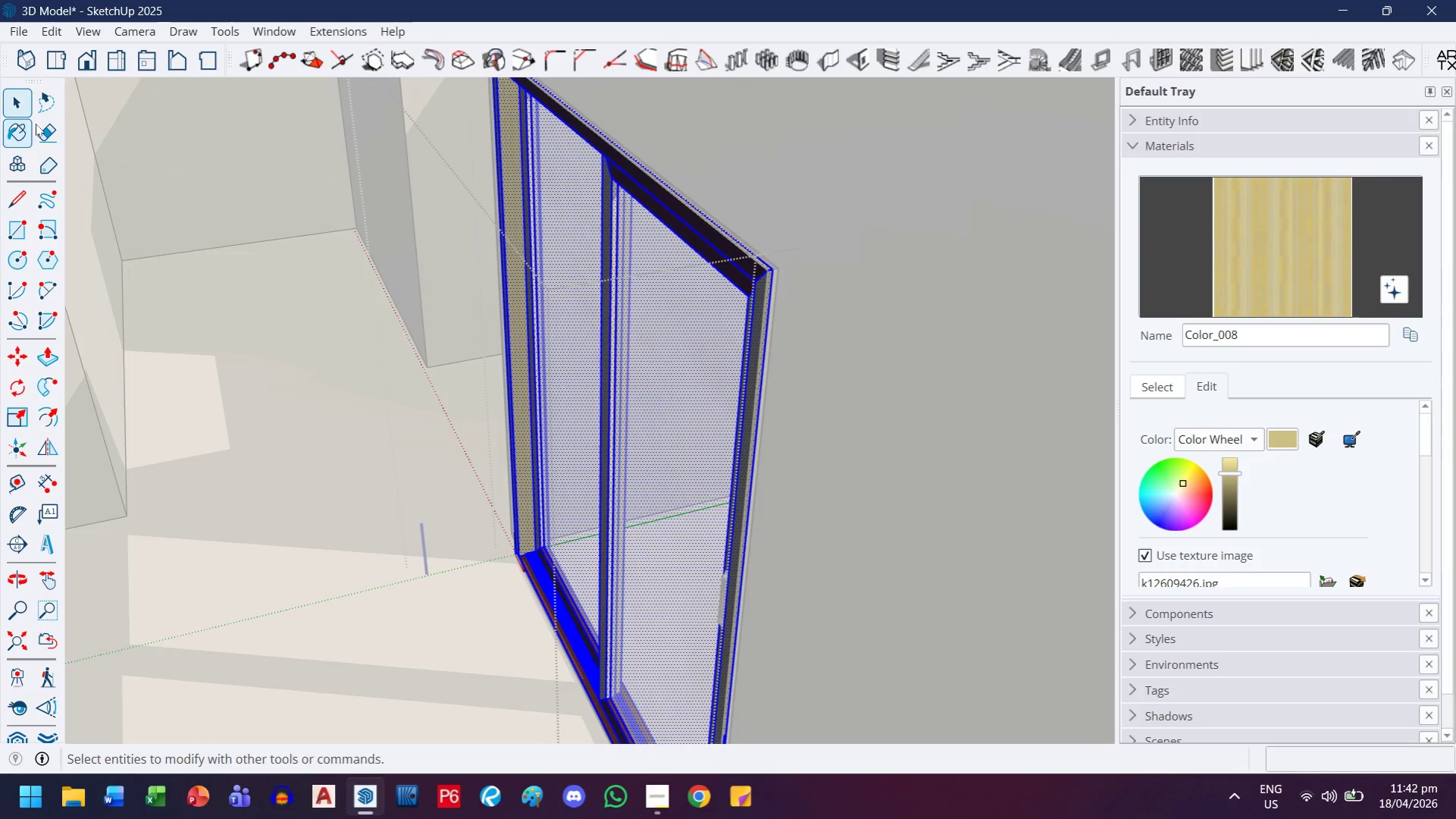 
double_click([356, 546])
 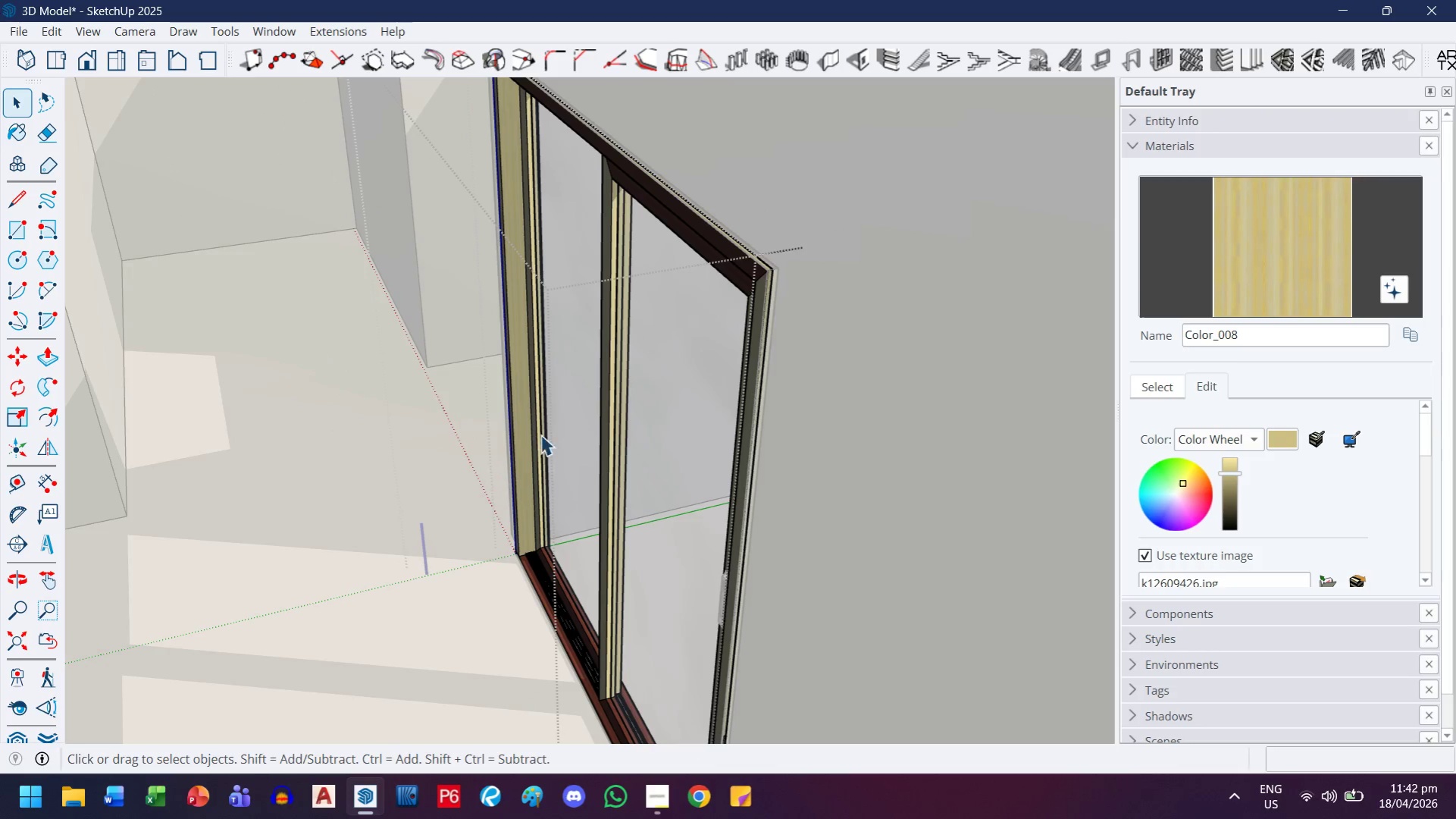 
scroll: coordinate [624, 425], scroll_direction: down, amount: 6.0
 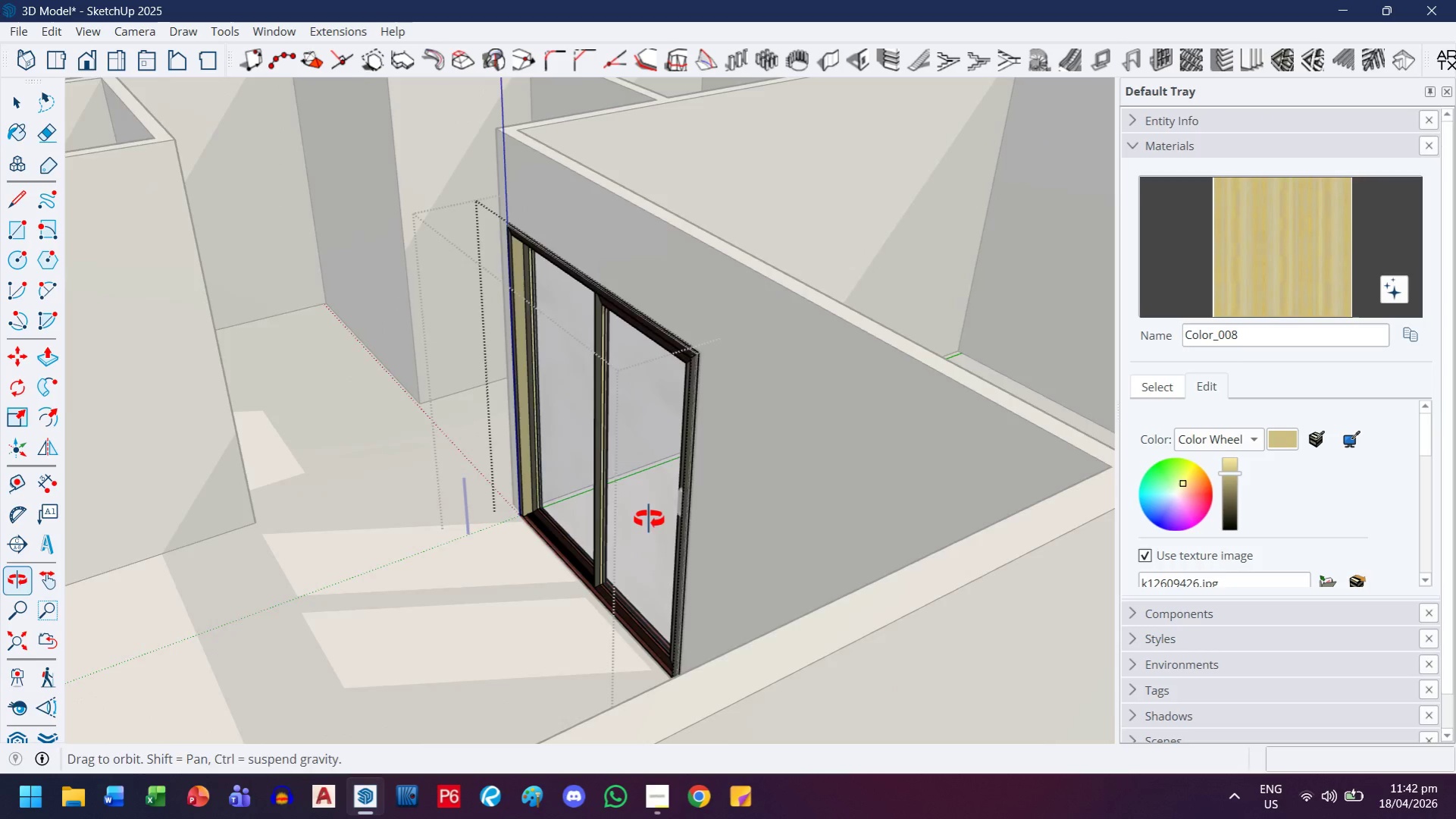 
scroll: coordinate [593, 590], scroll_direction: up, amount: 8.0
 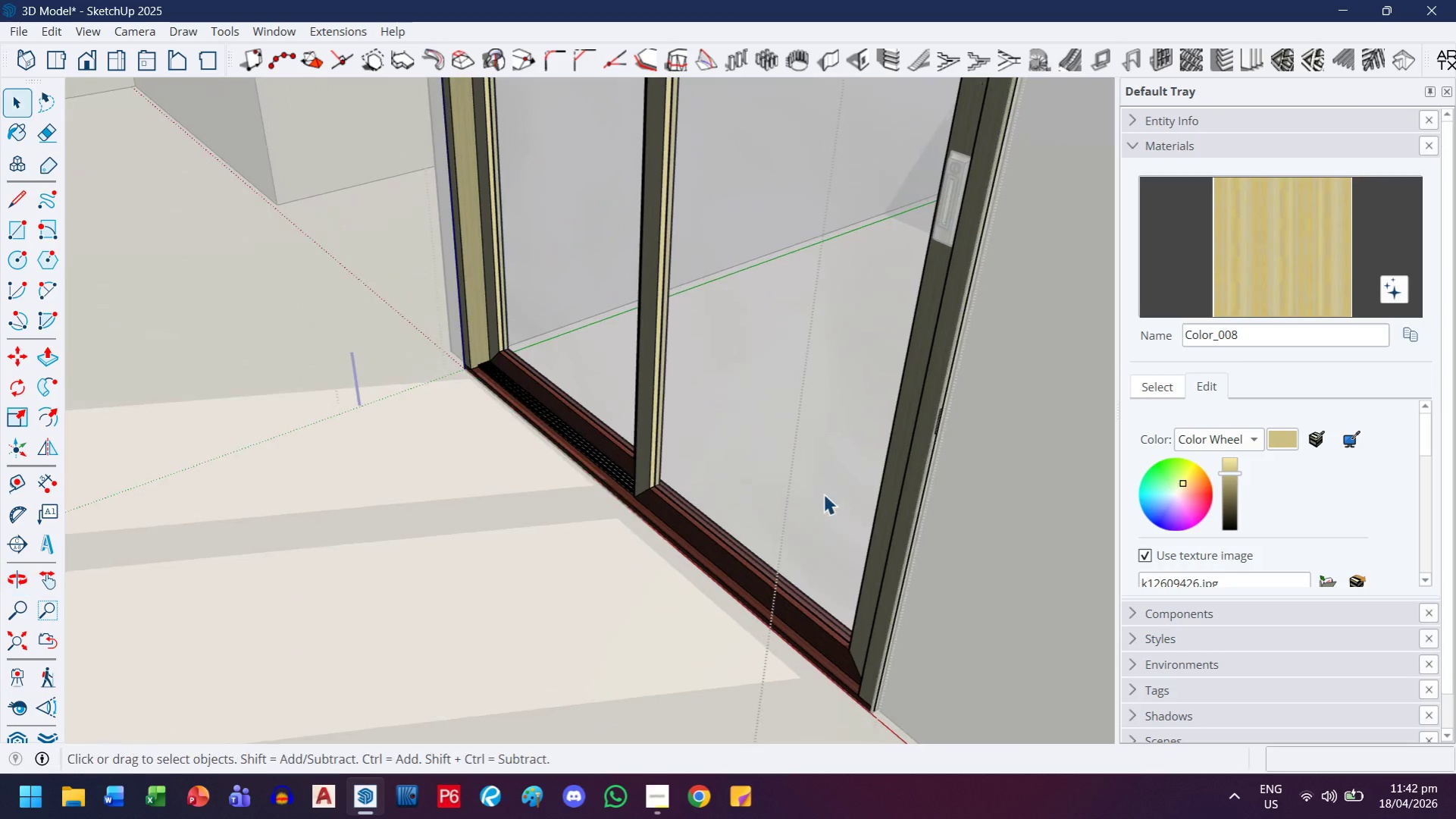 
scroll: coordinate [820, 489], scroll_direction: down, amount: 7.0
 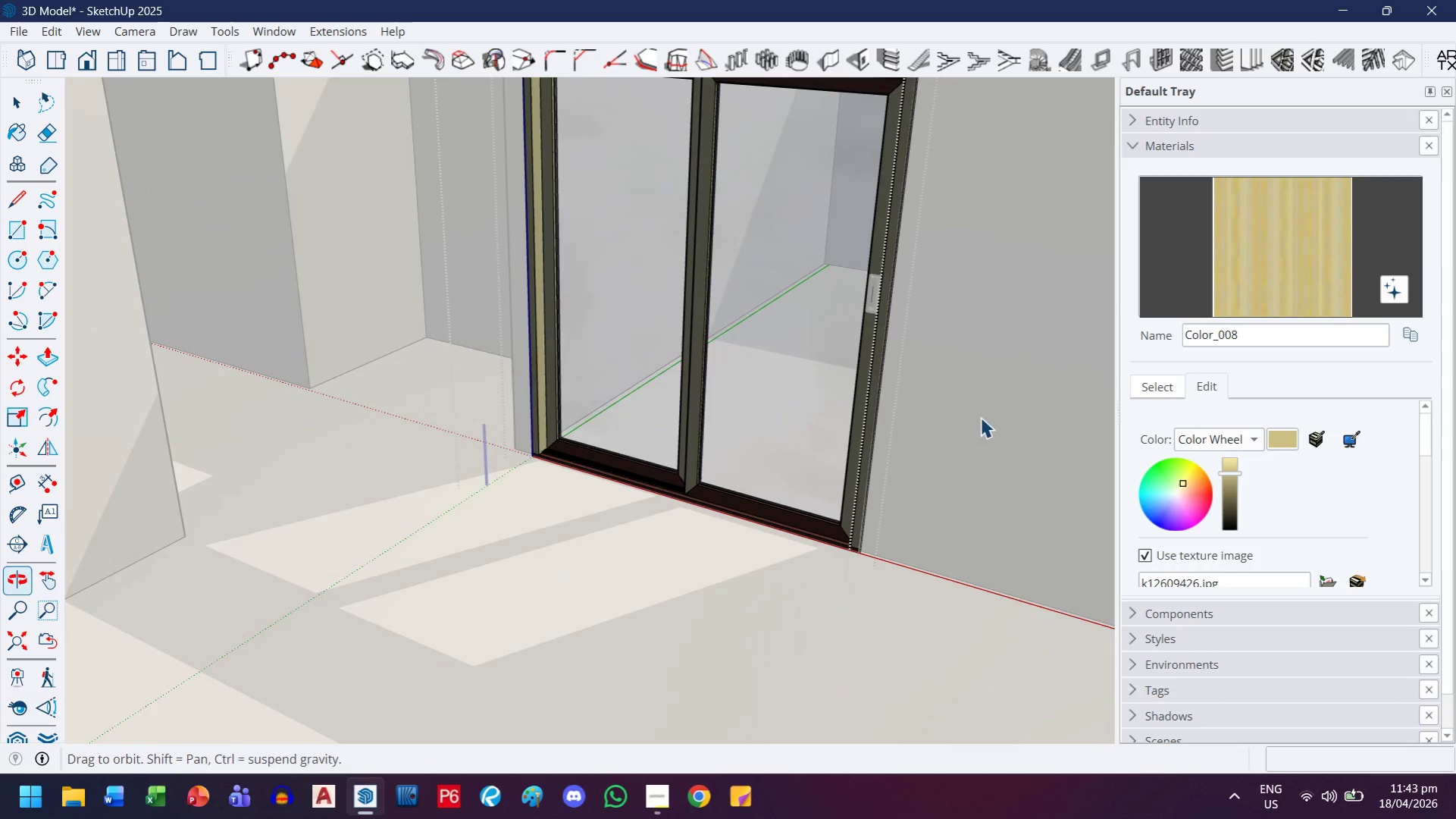 
scroll: coordinate [1121, 503], scroll_direction: up, amount: 11.0
 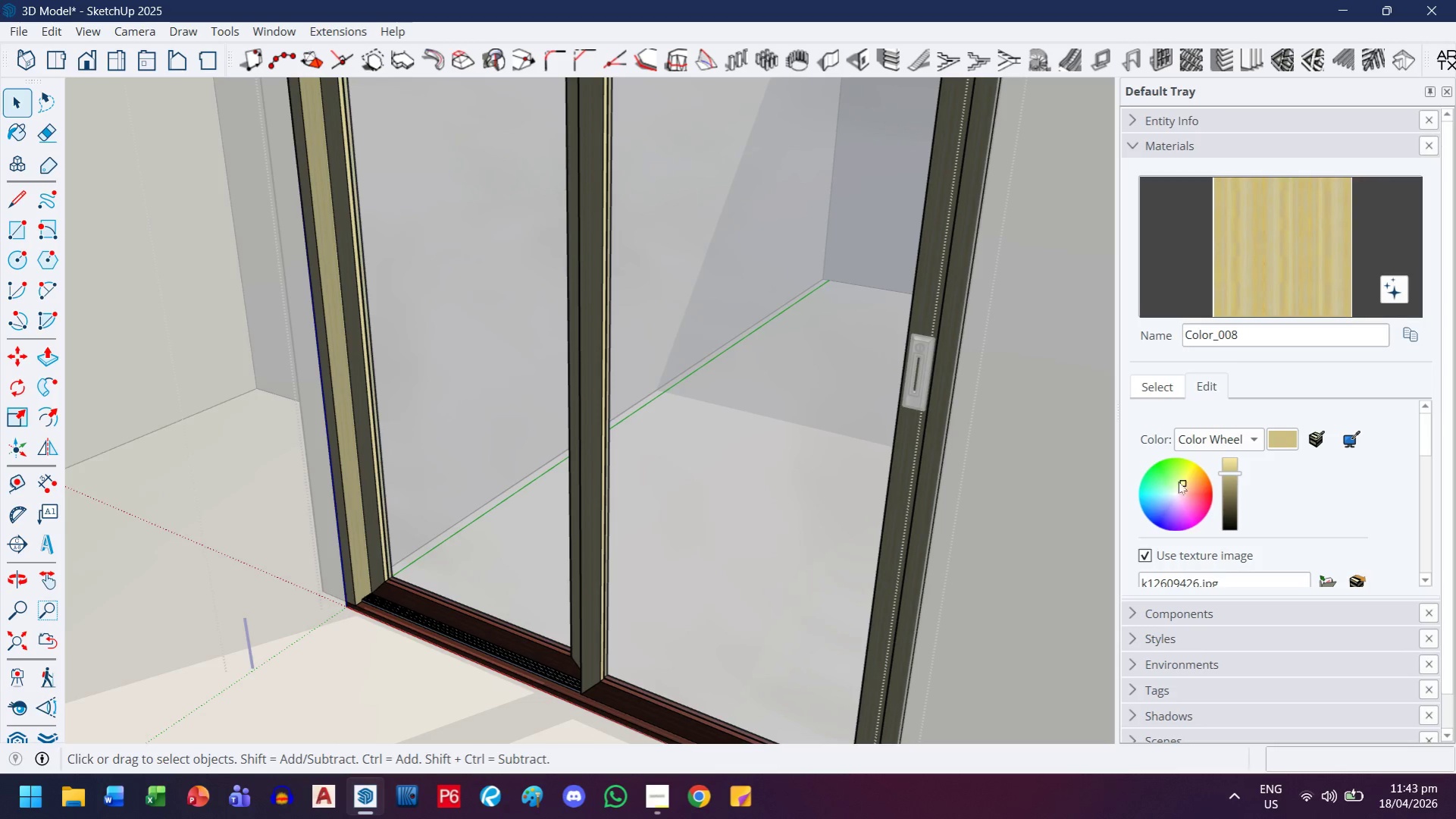 
left_click_drag(start_coordinate=[1185, 481], to_coordinate=[1193, 492])
 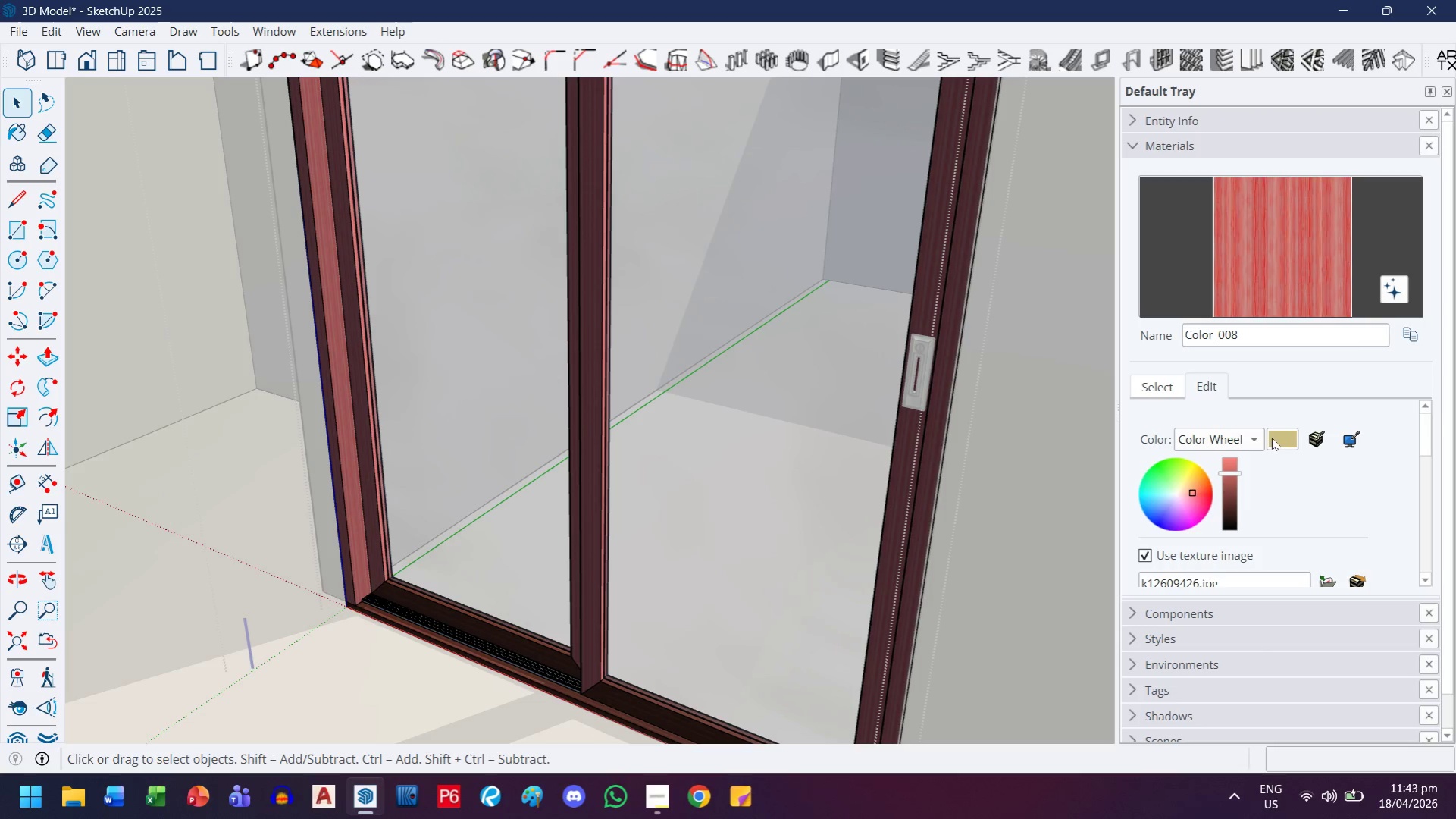 
left_click([1276, 437])
 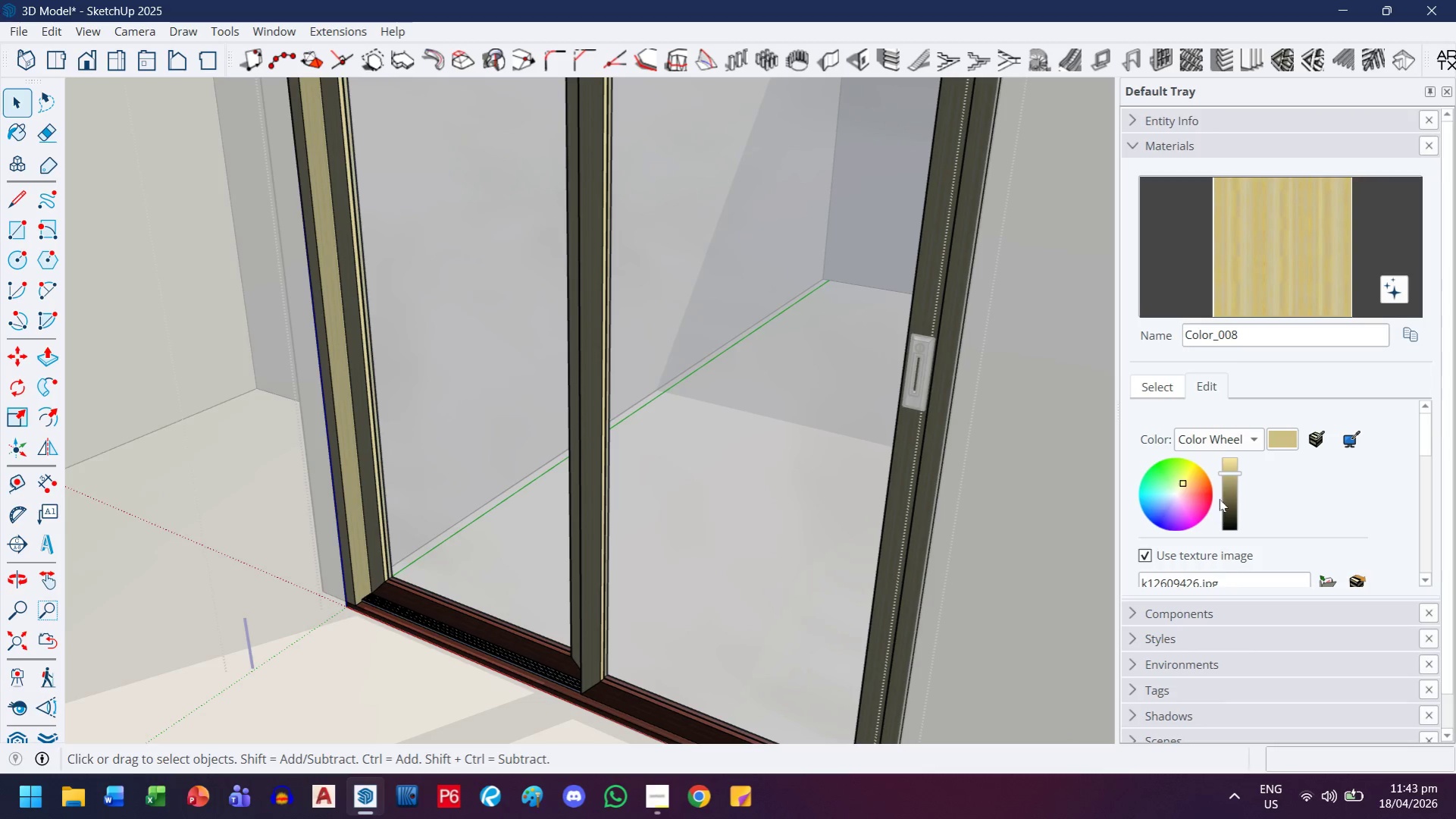 
left_click([1227, 468])
 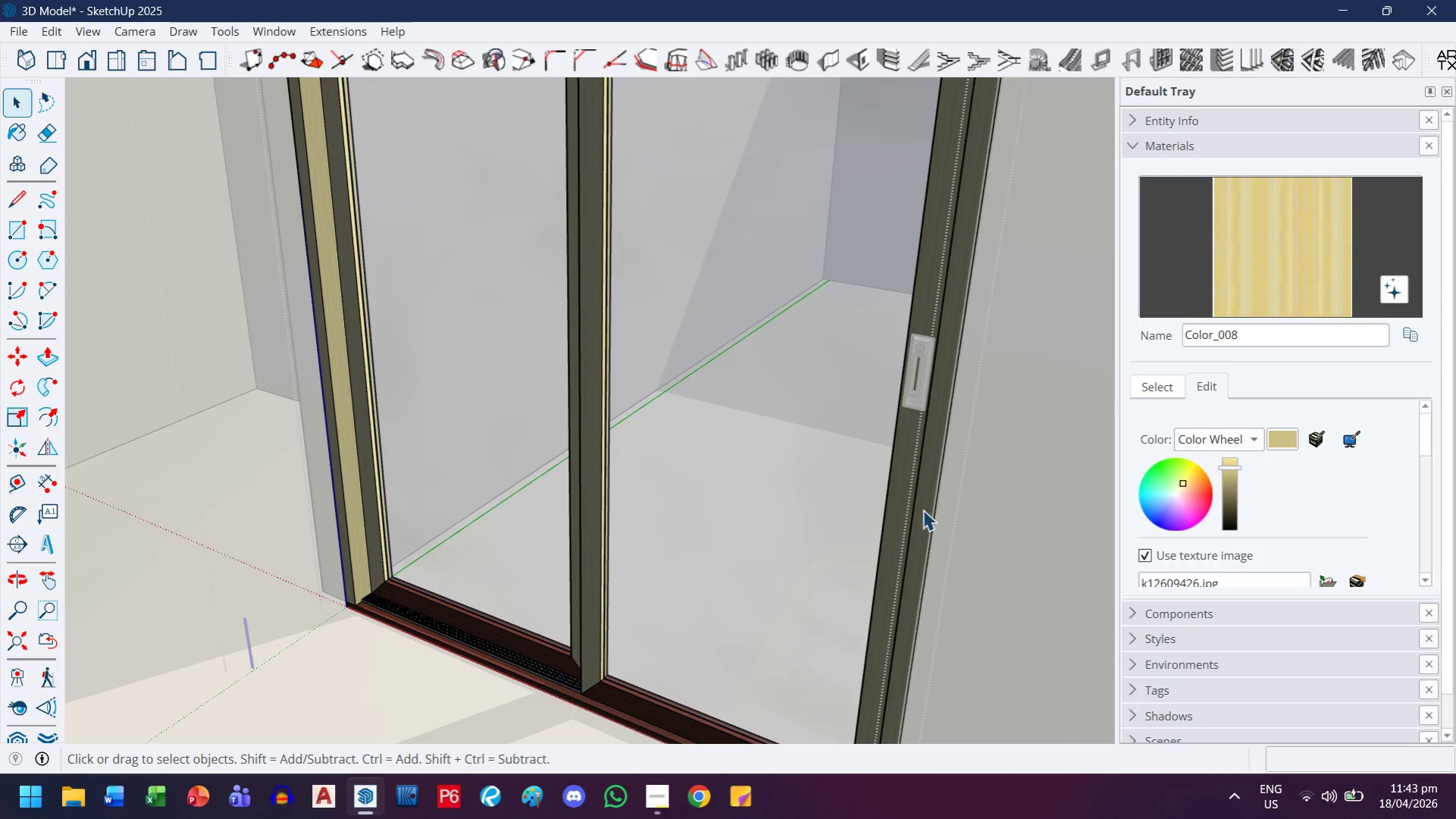 
scroll: coordinate [490, 504], scroll_direction: down, amount: 9.0
 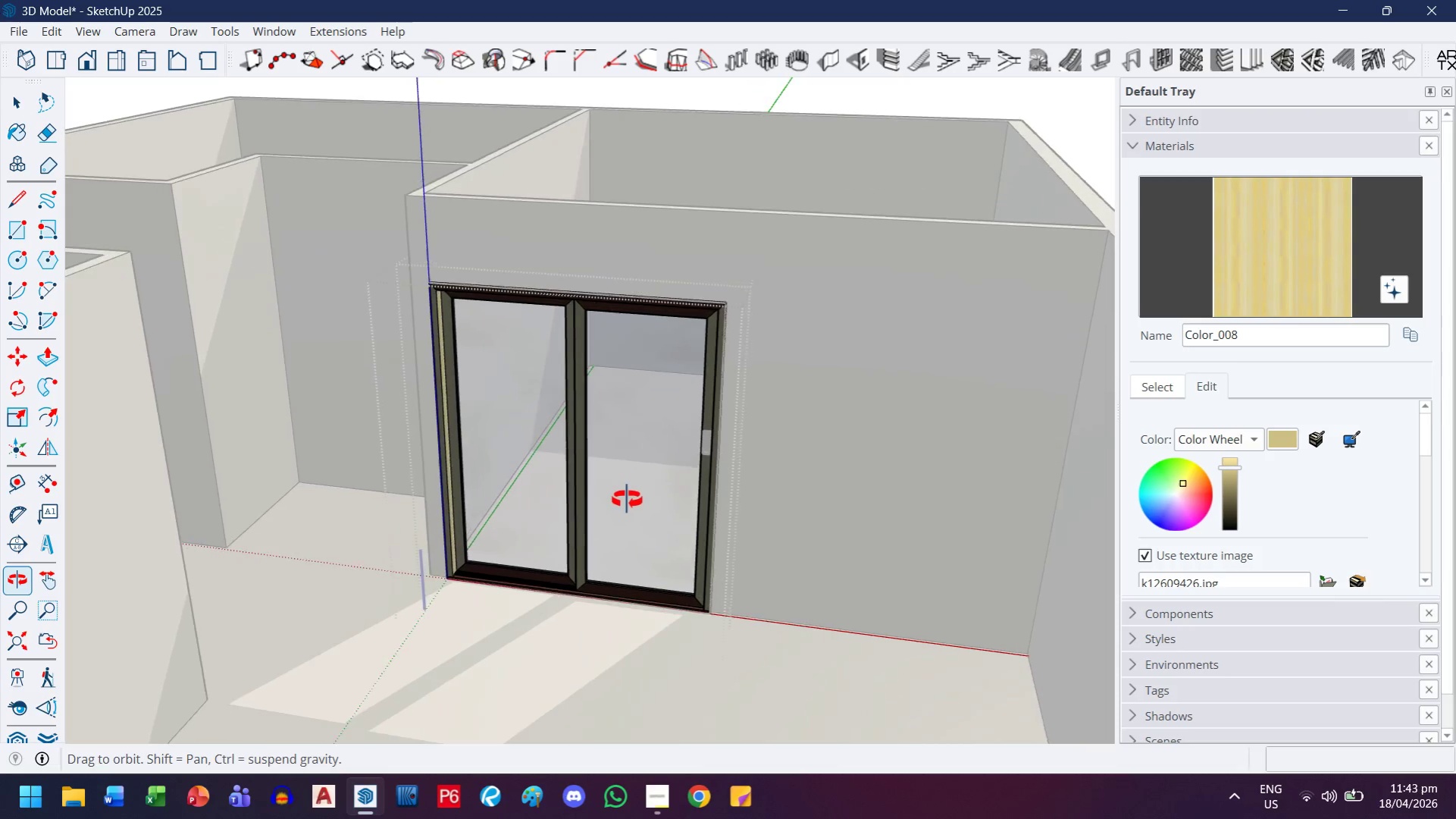 
scroll: coordinate [689, 374], scroll_direction: up, amount: 4.0
 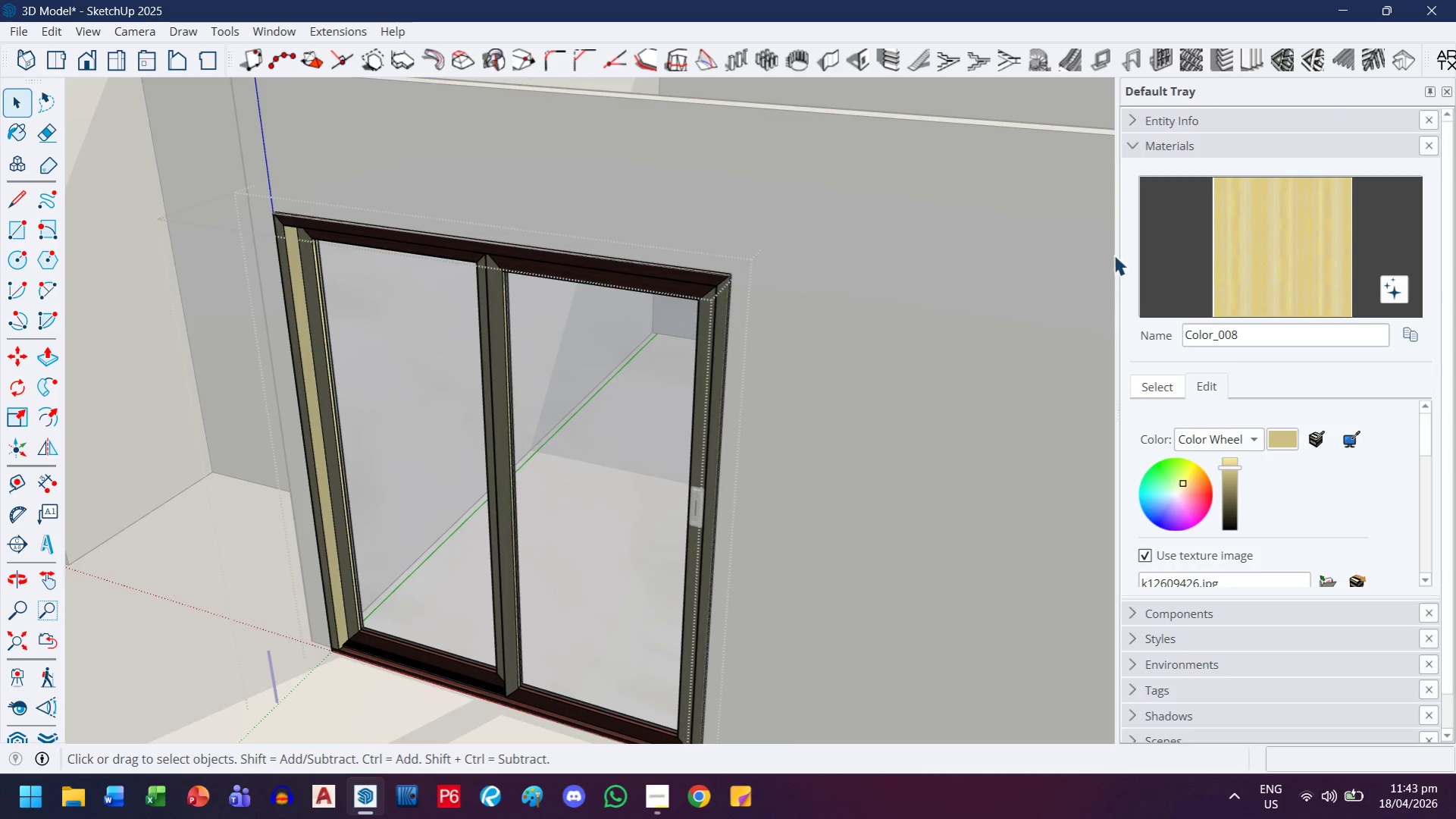 
left_click([1221, 237])
 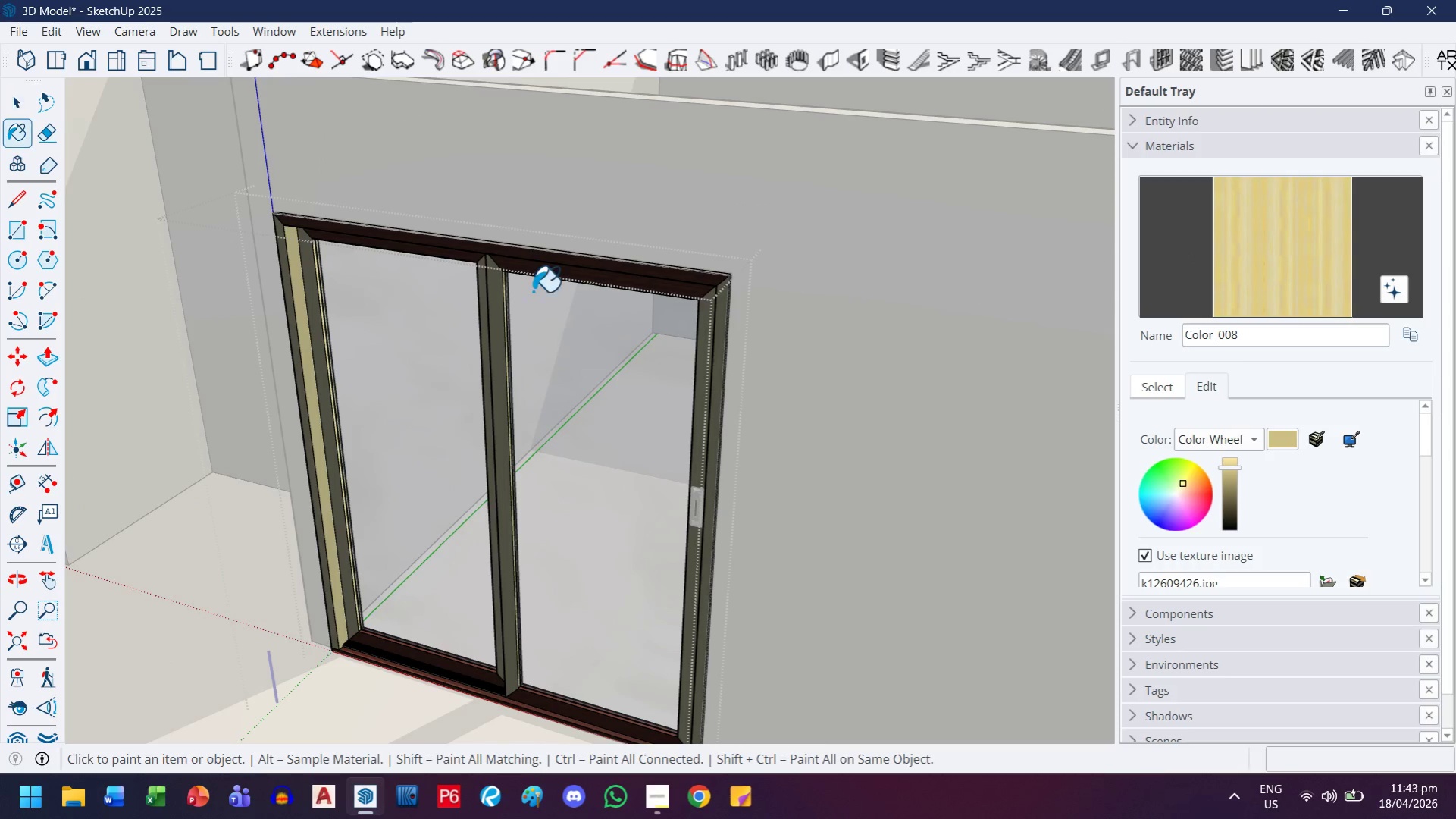 
left_click([532, 228])
 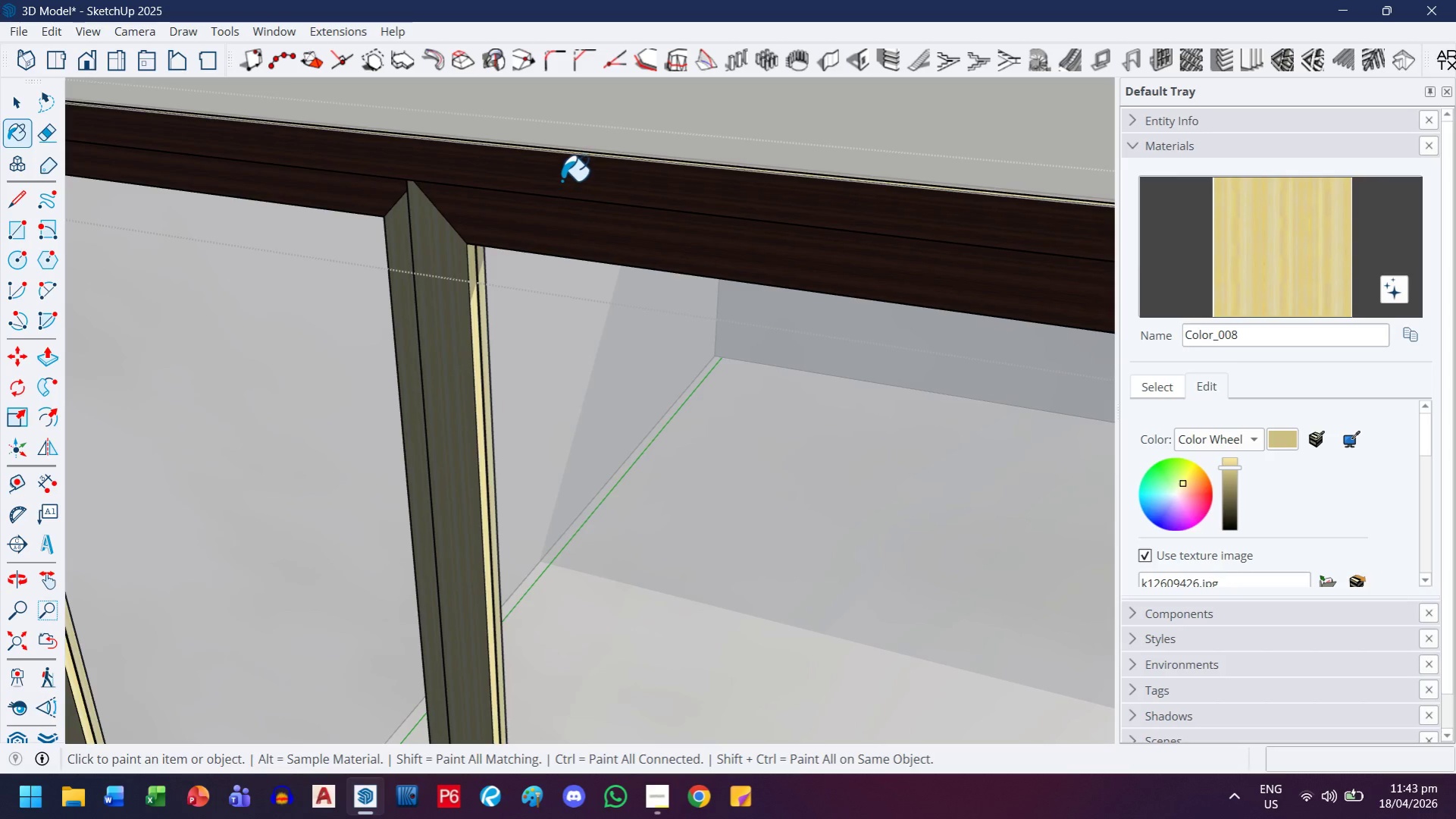 
scroll: coordinate [490, 249], scroll_direction: up, amount: 14.0
 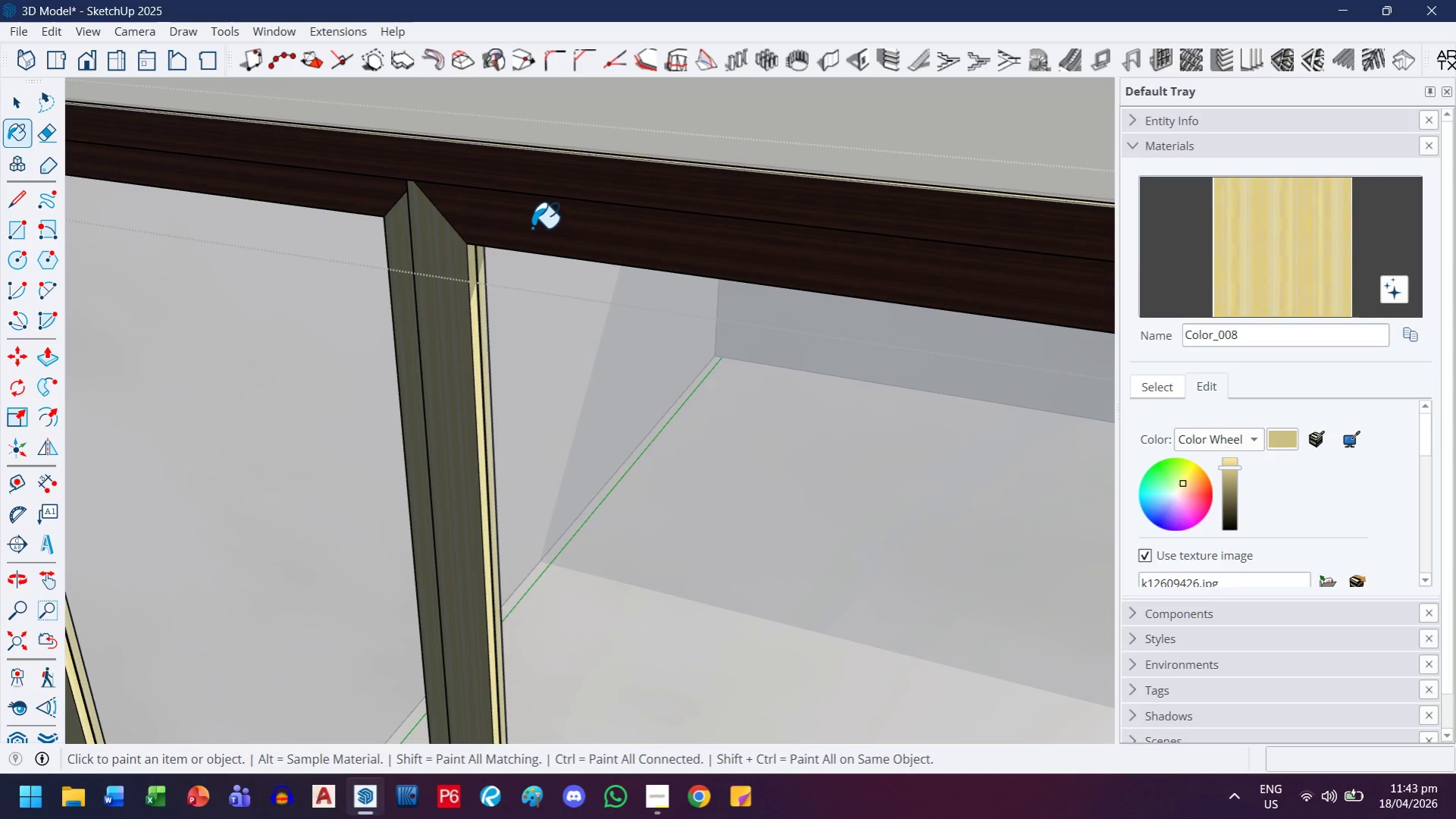 
double_click([562, 180])
 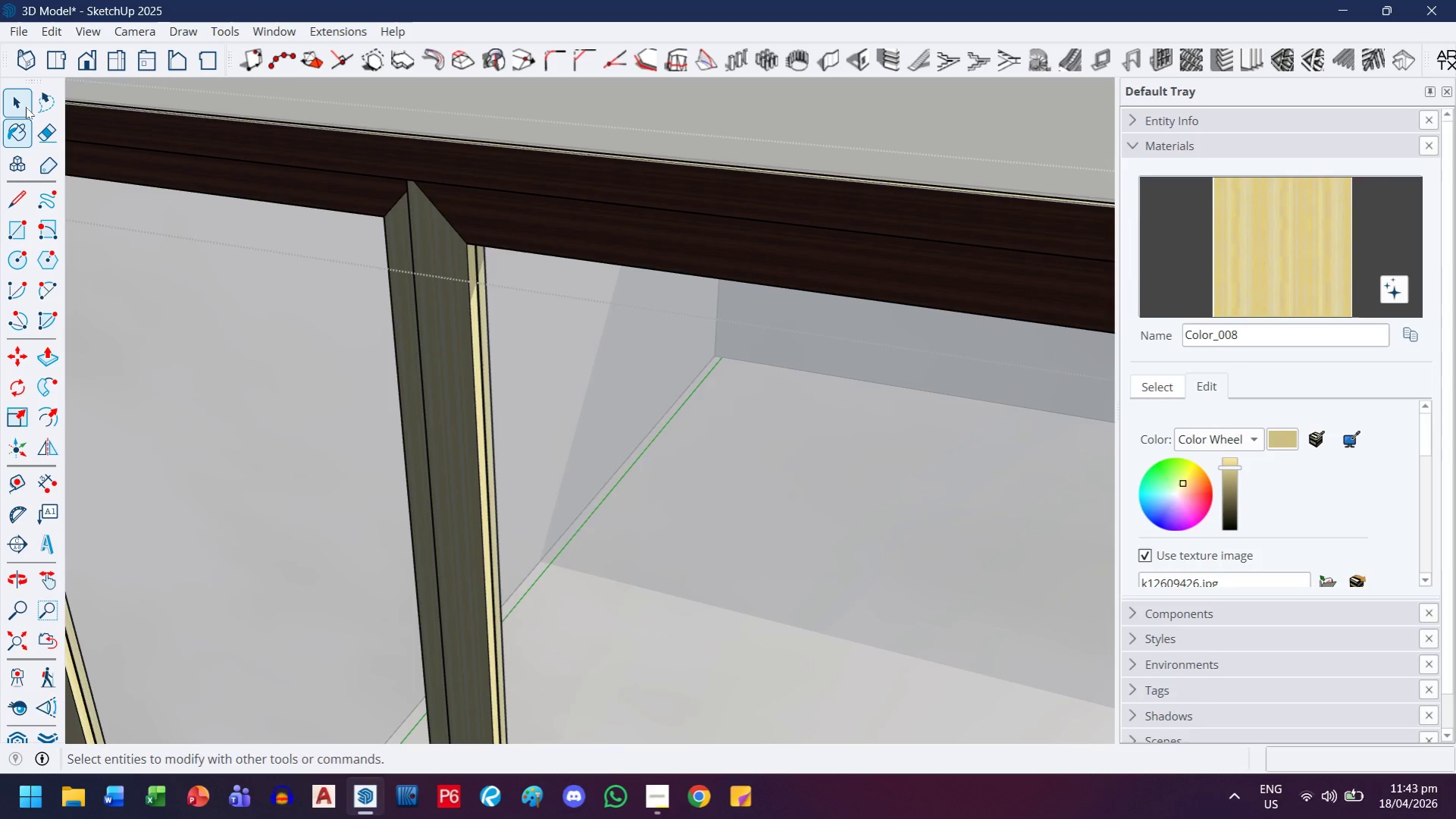 
double_click([609, 219])
 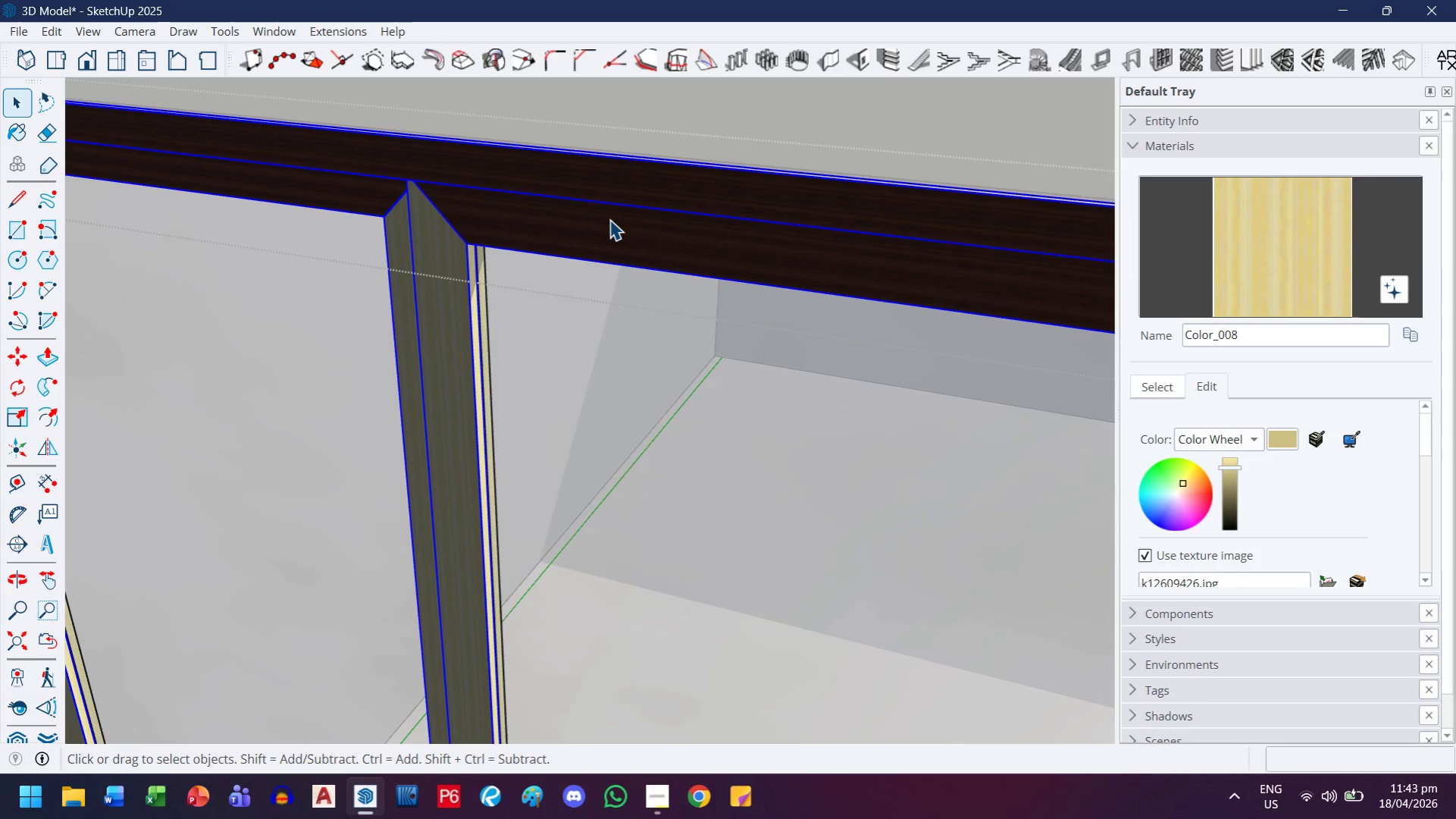 
double_click([609, 219])
 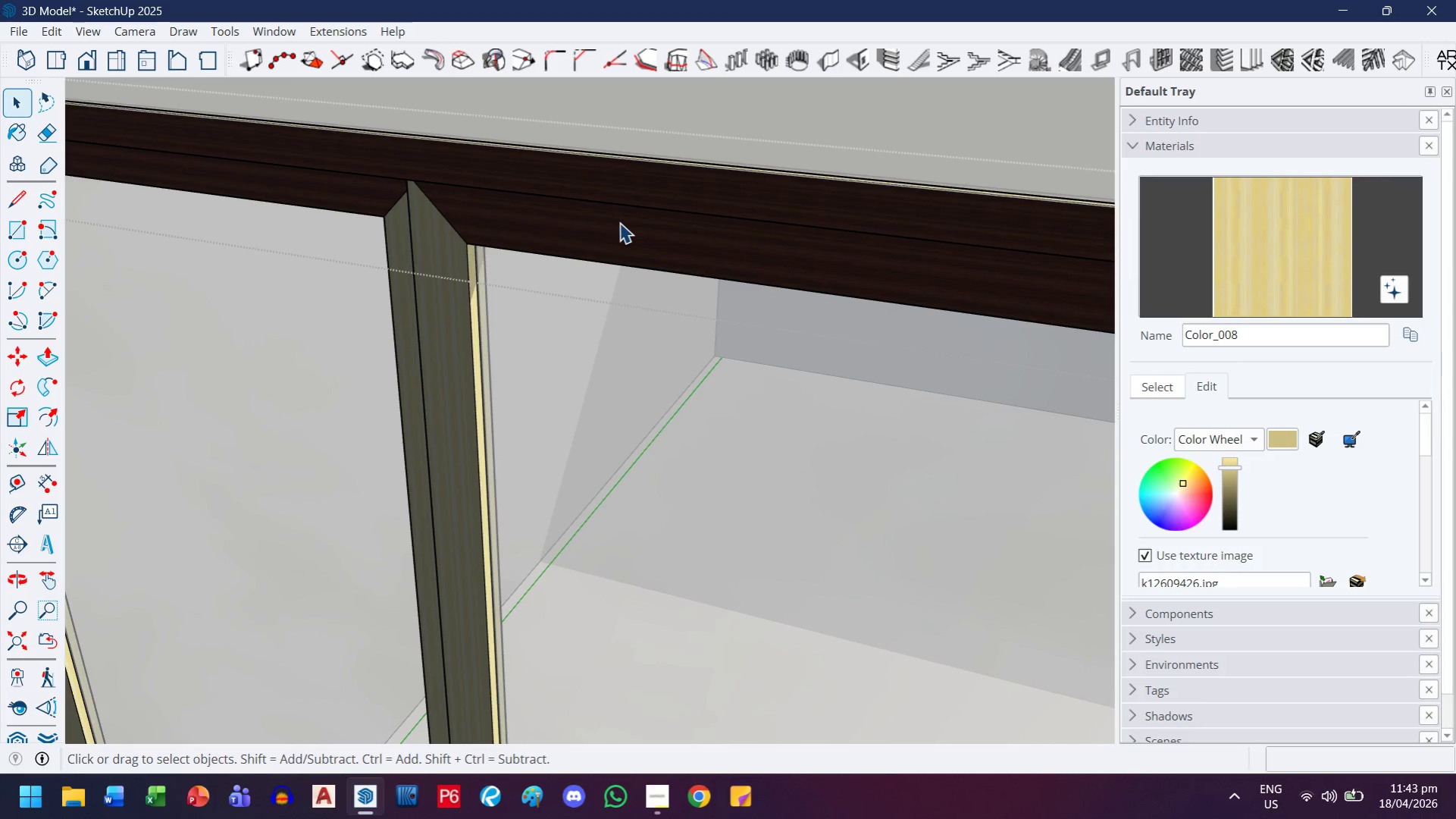 
triple_click([619, 222])
 